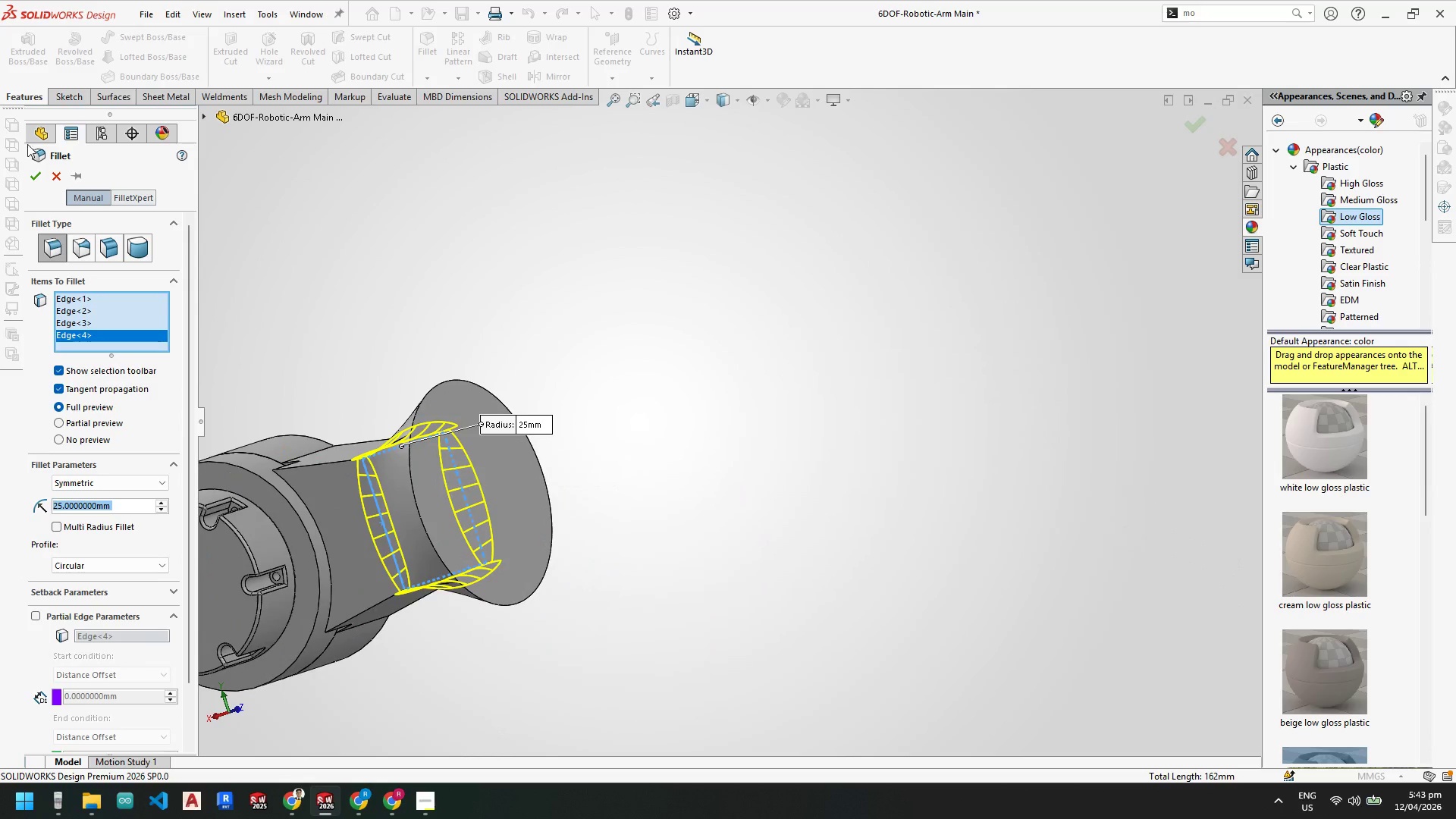 
left_click([35, 174])
 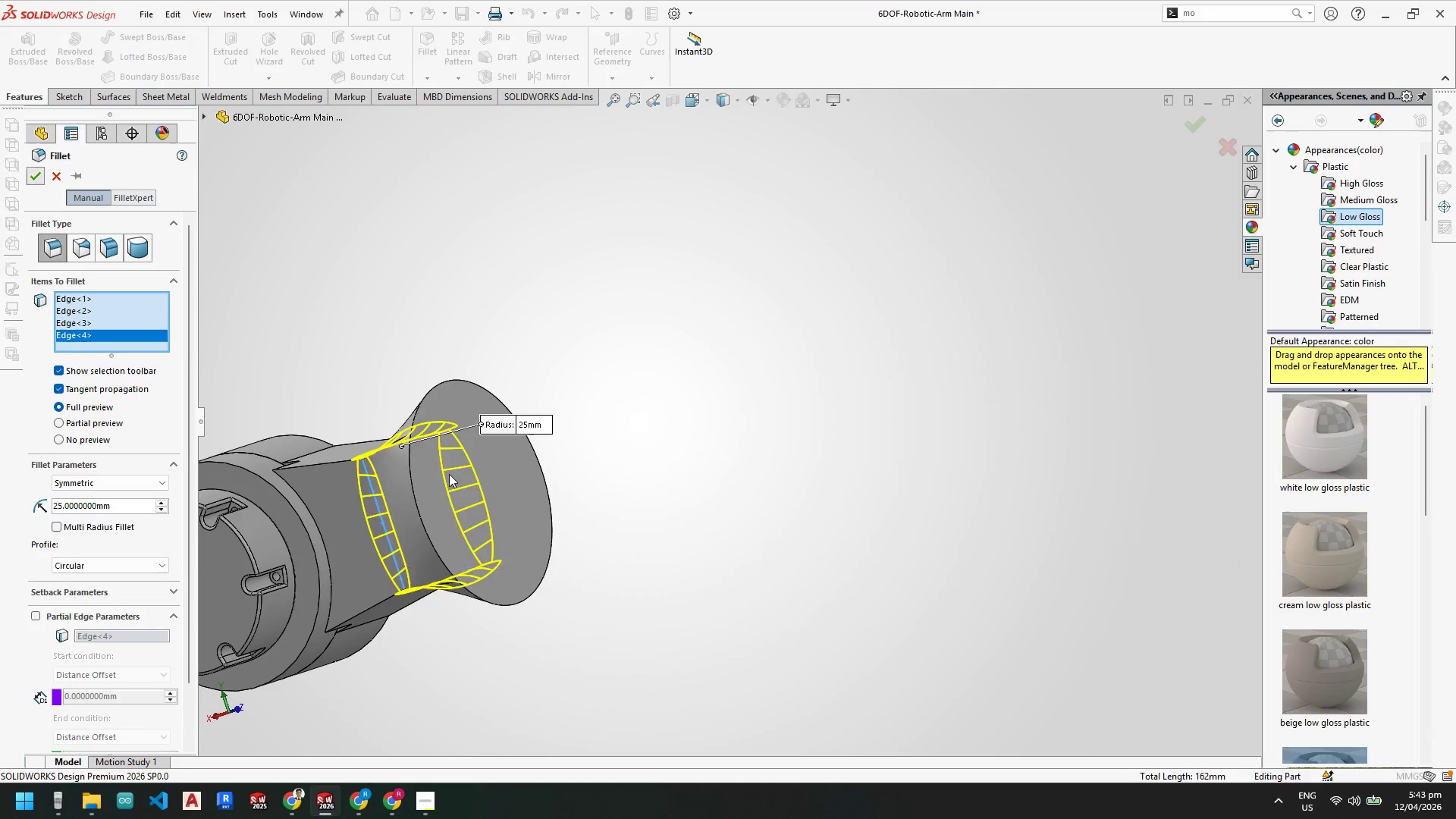 
scroll: coordinate [401, 462], scroll_direction: down, amount: 3.0
 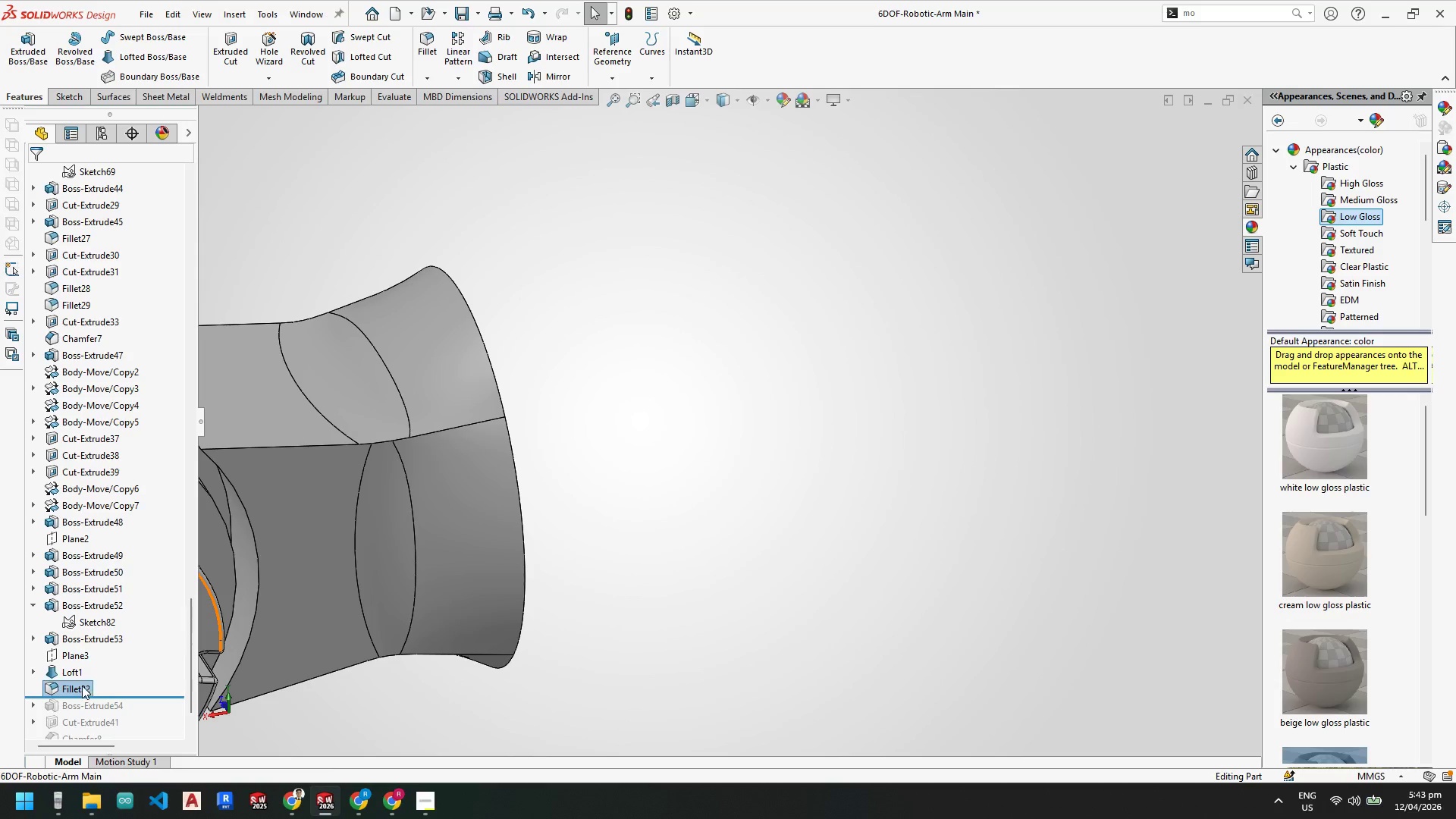 
scroll: coordinate [714, 477], scroll_direction: up, amount: 2.0
 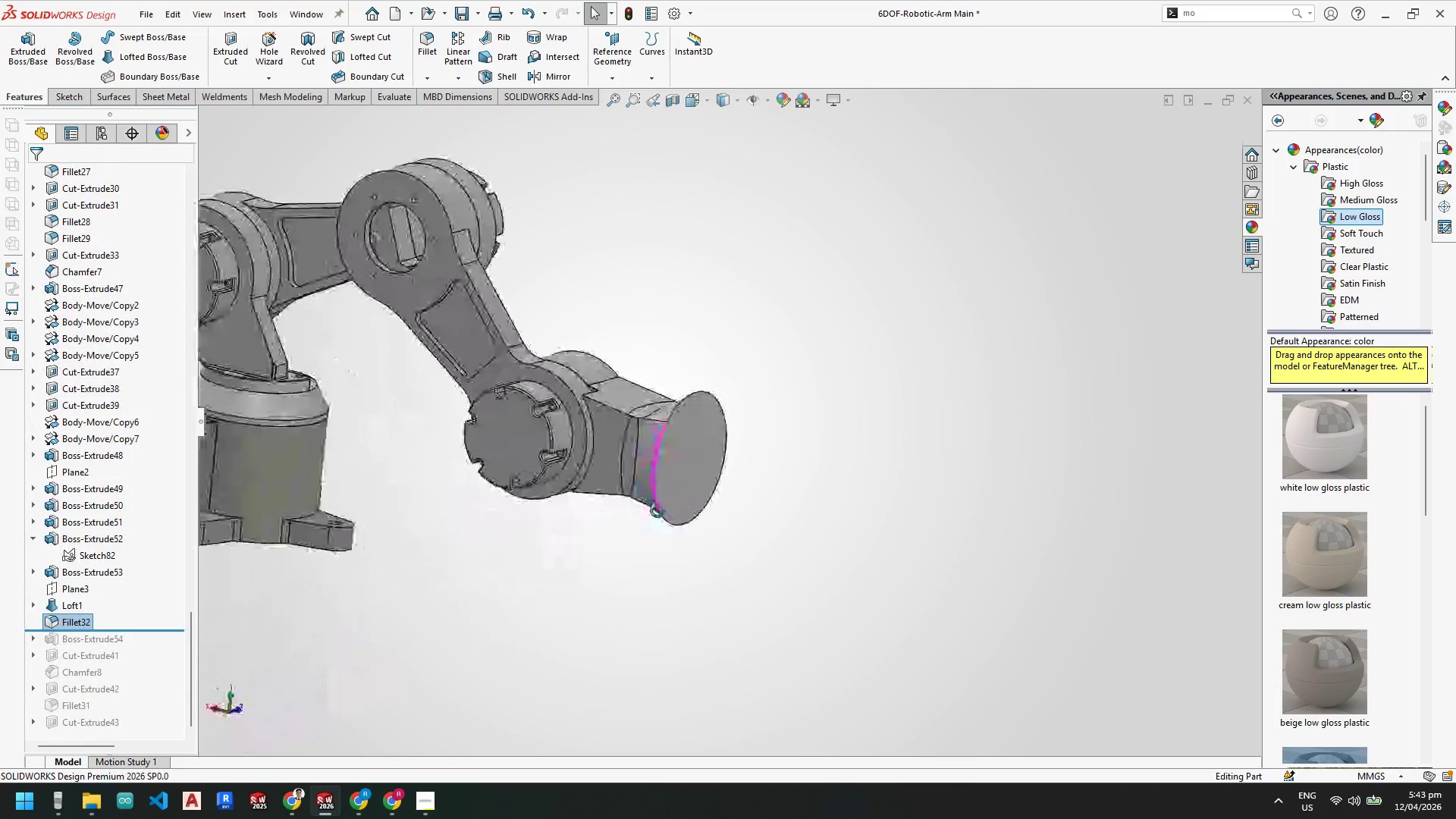 
scroll: coordinate [710, 398], scroll_direction: down, amount: 4.0
 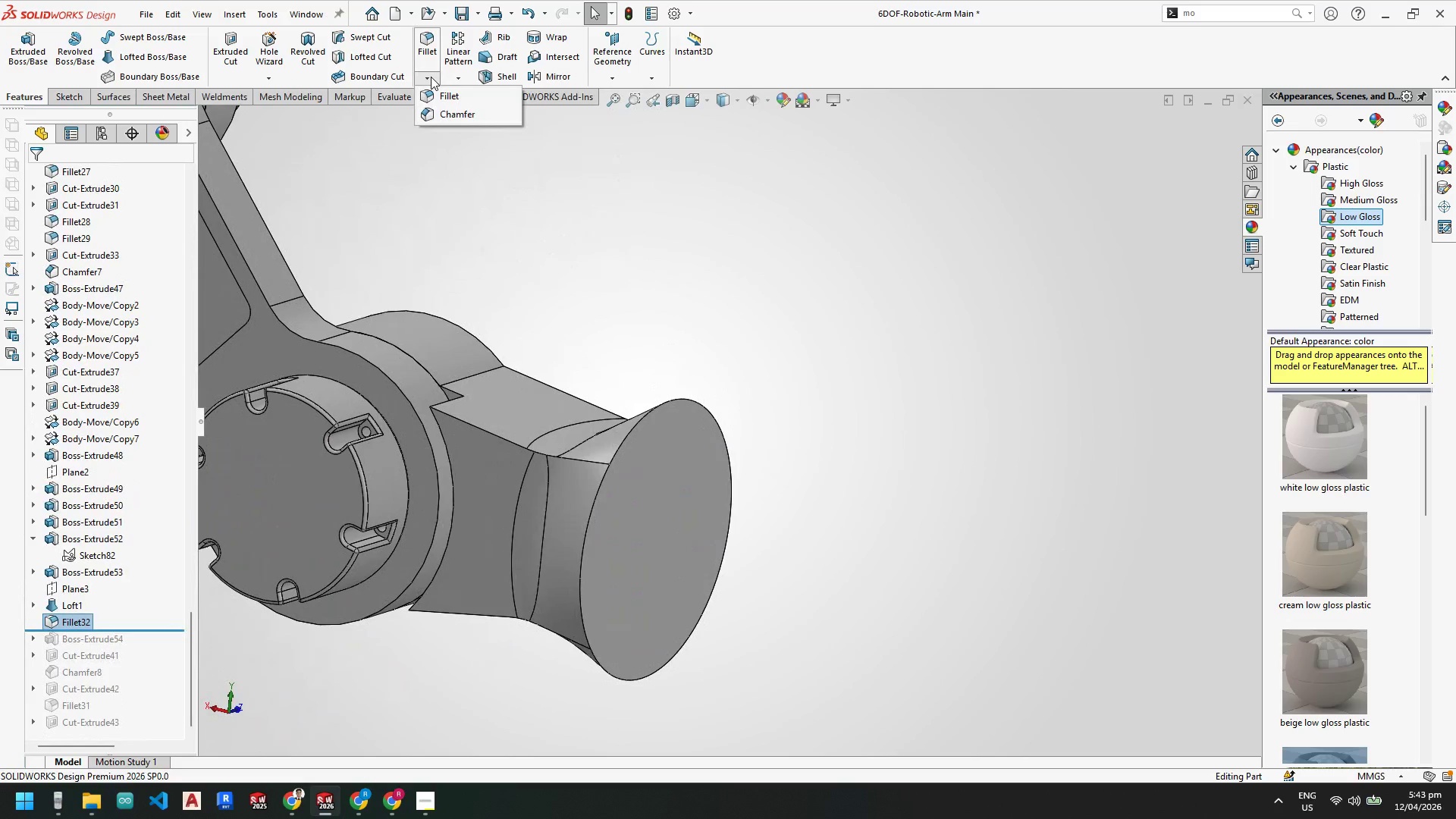 
wait(7.8)
 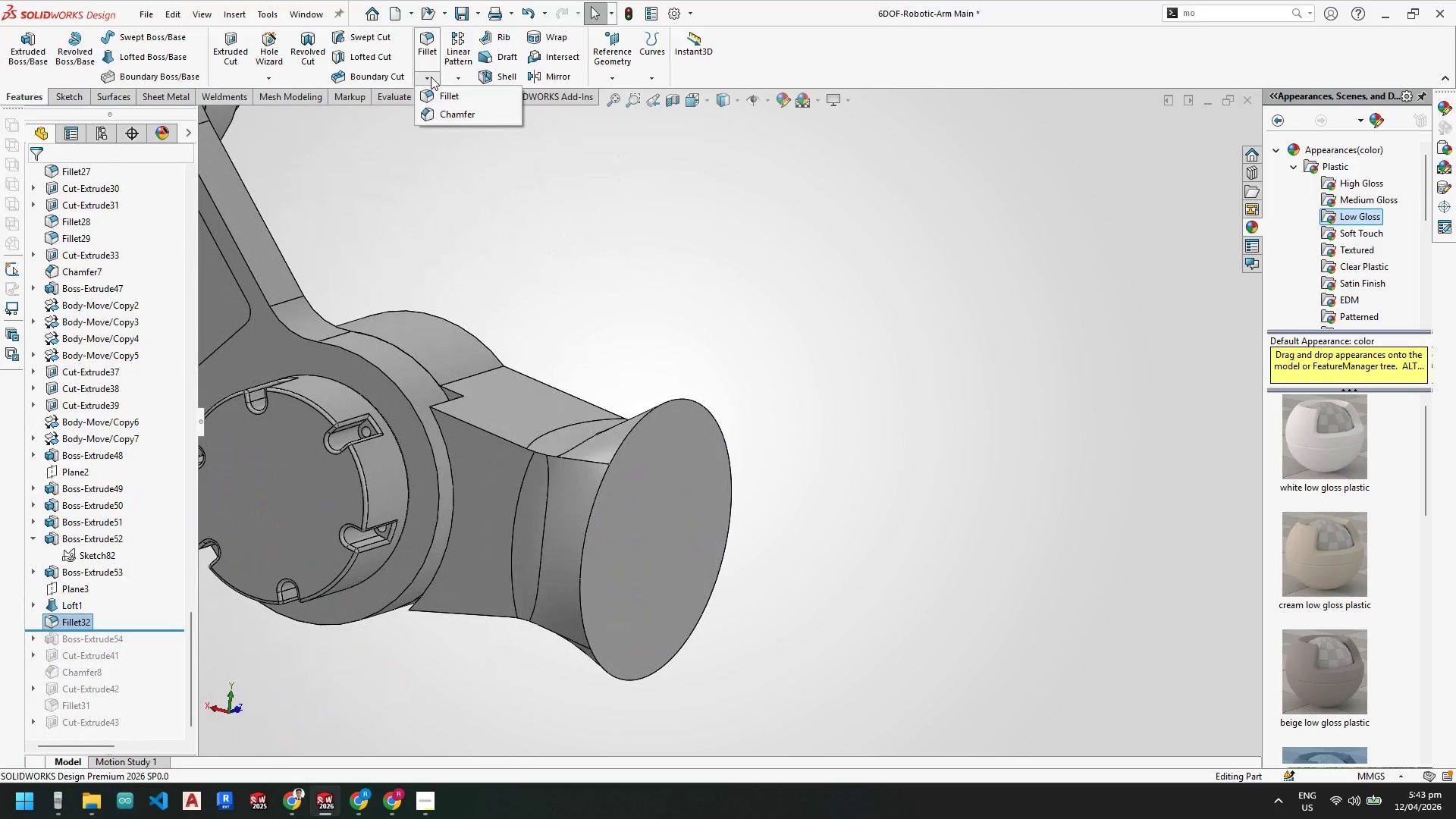 
key(Numpad1)
 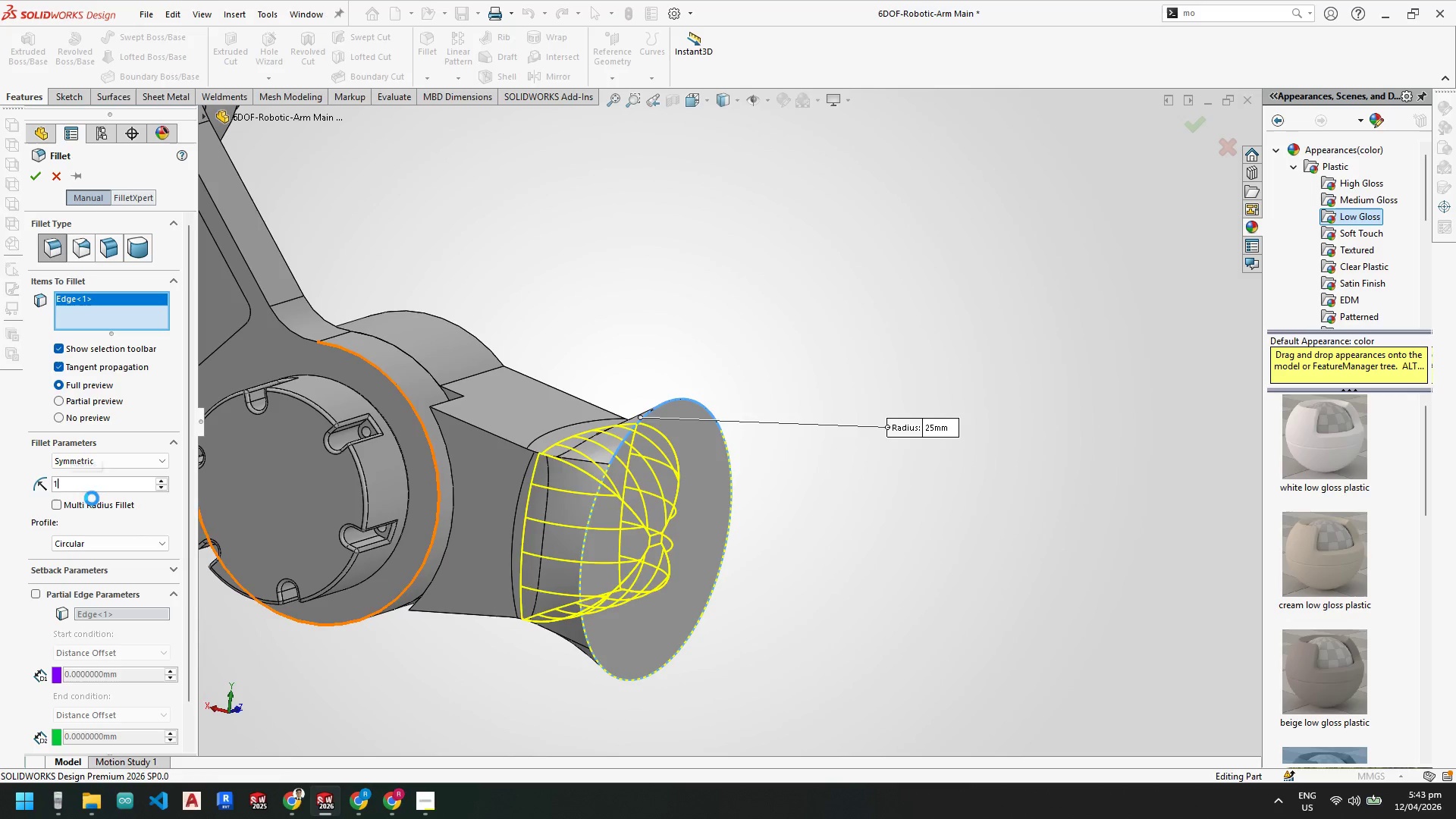 
key(NumpadEnter)
 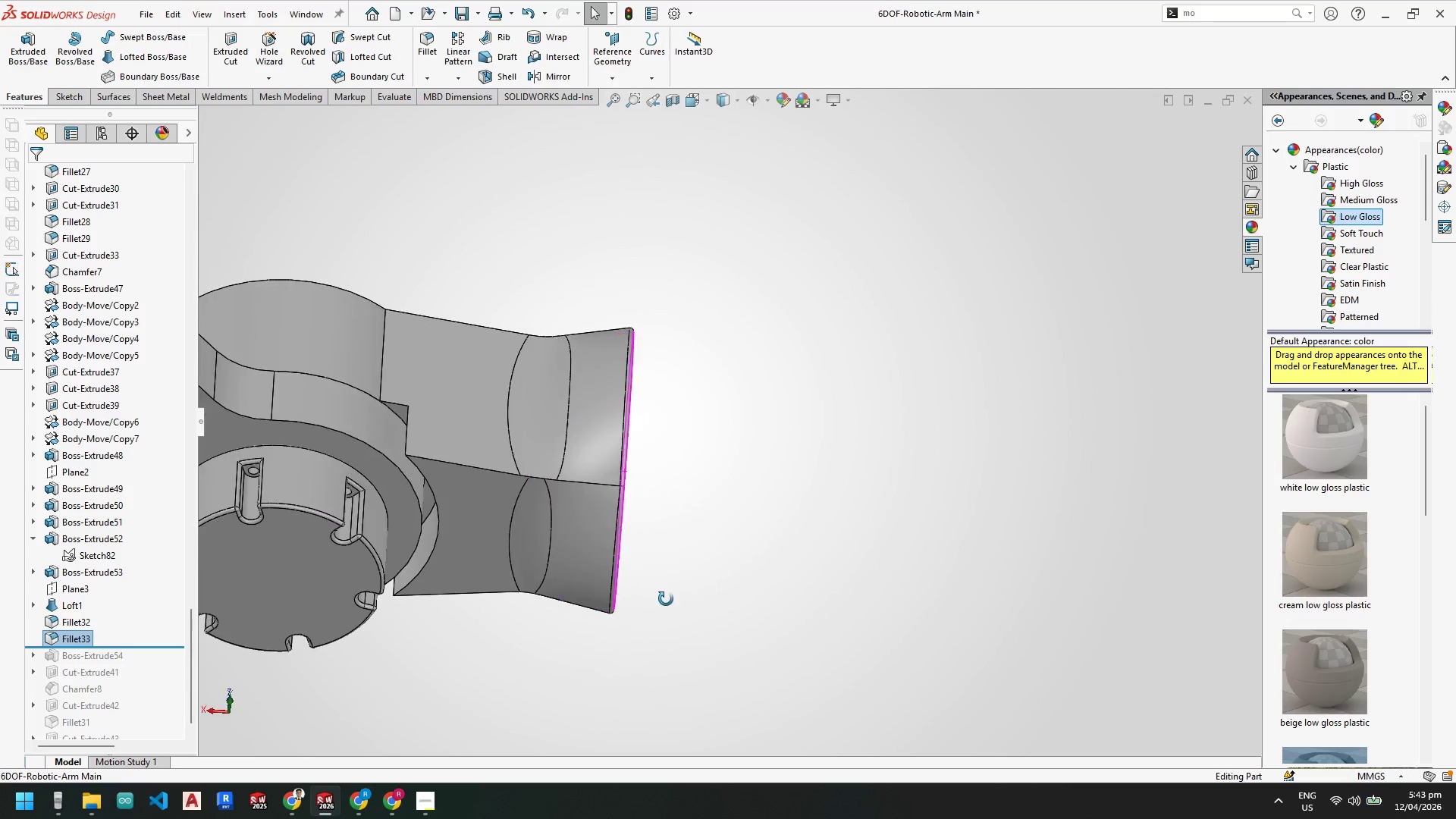 
mouse_move([730, 121])
 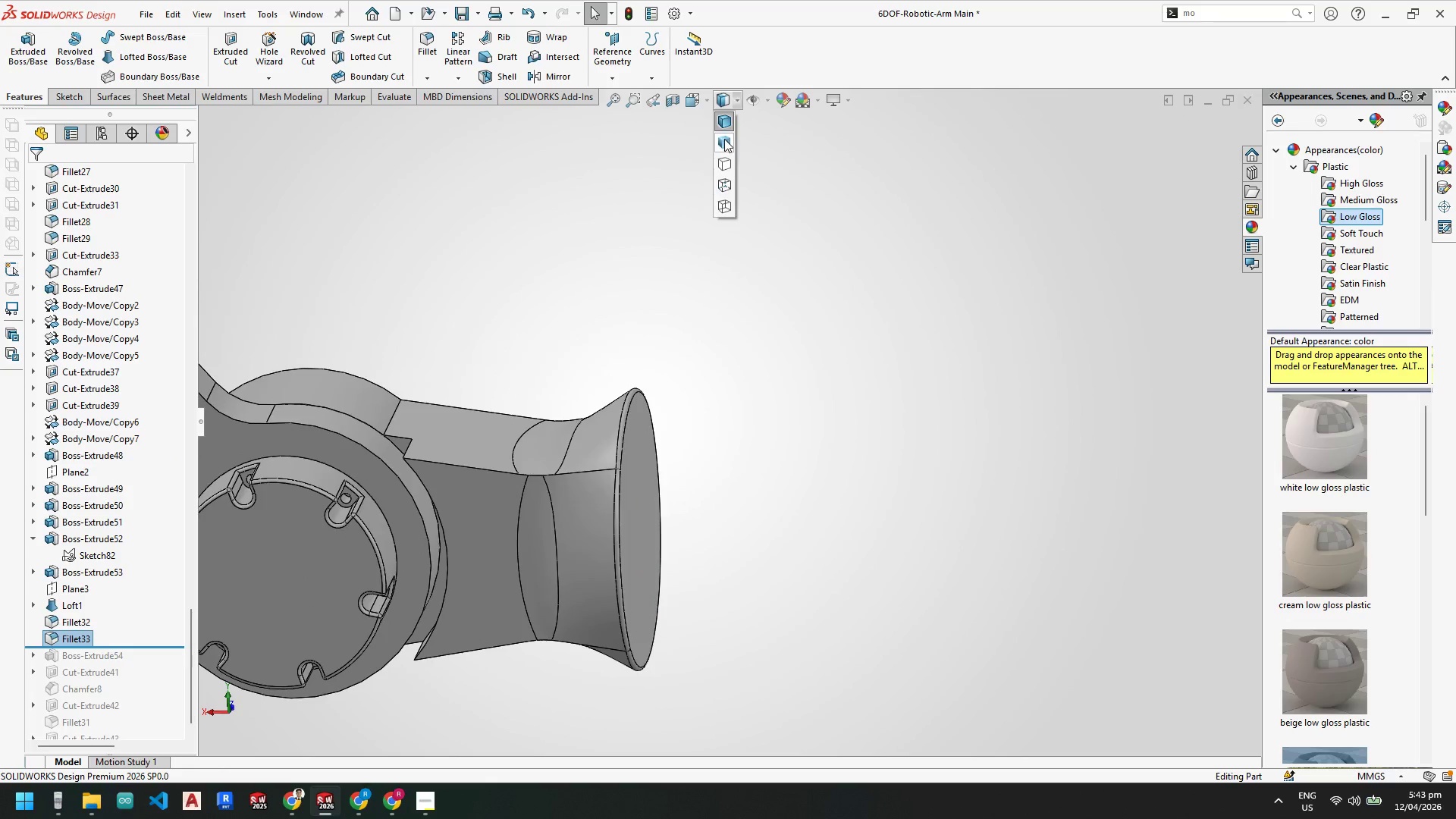 
left_click([724, 139])
 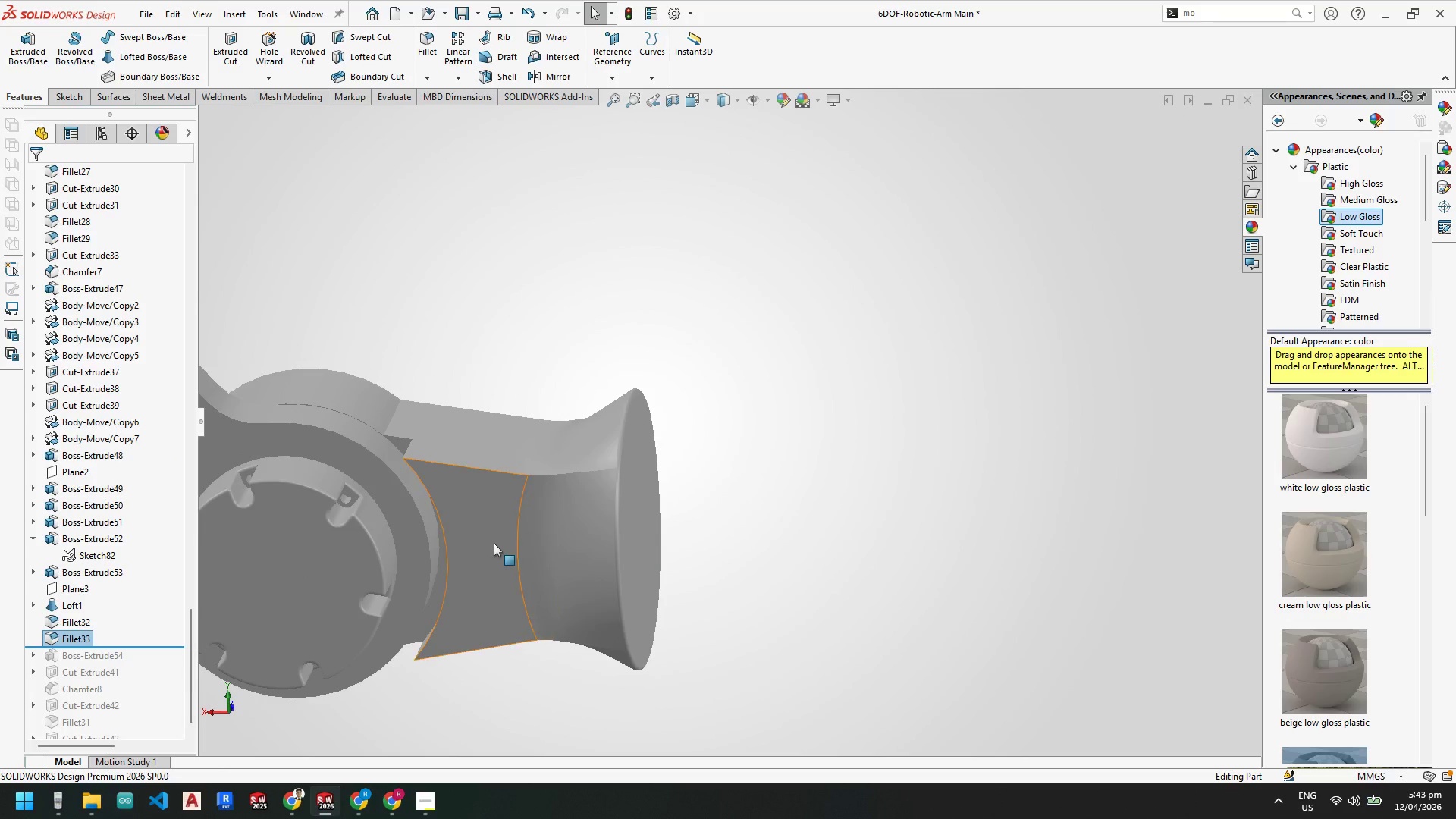 
scroll: coordinate [494, 541], scroll_direction: down, amount: 2.0
 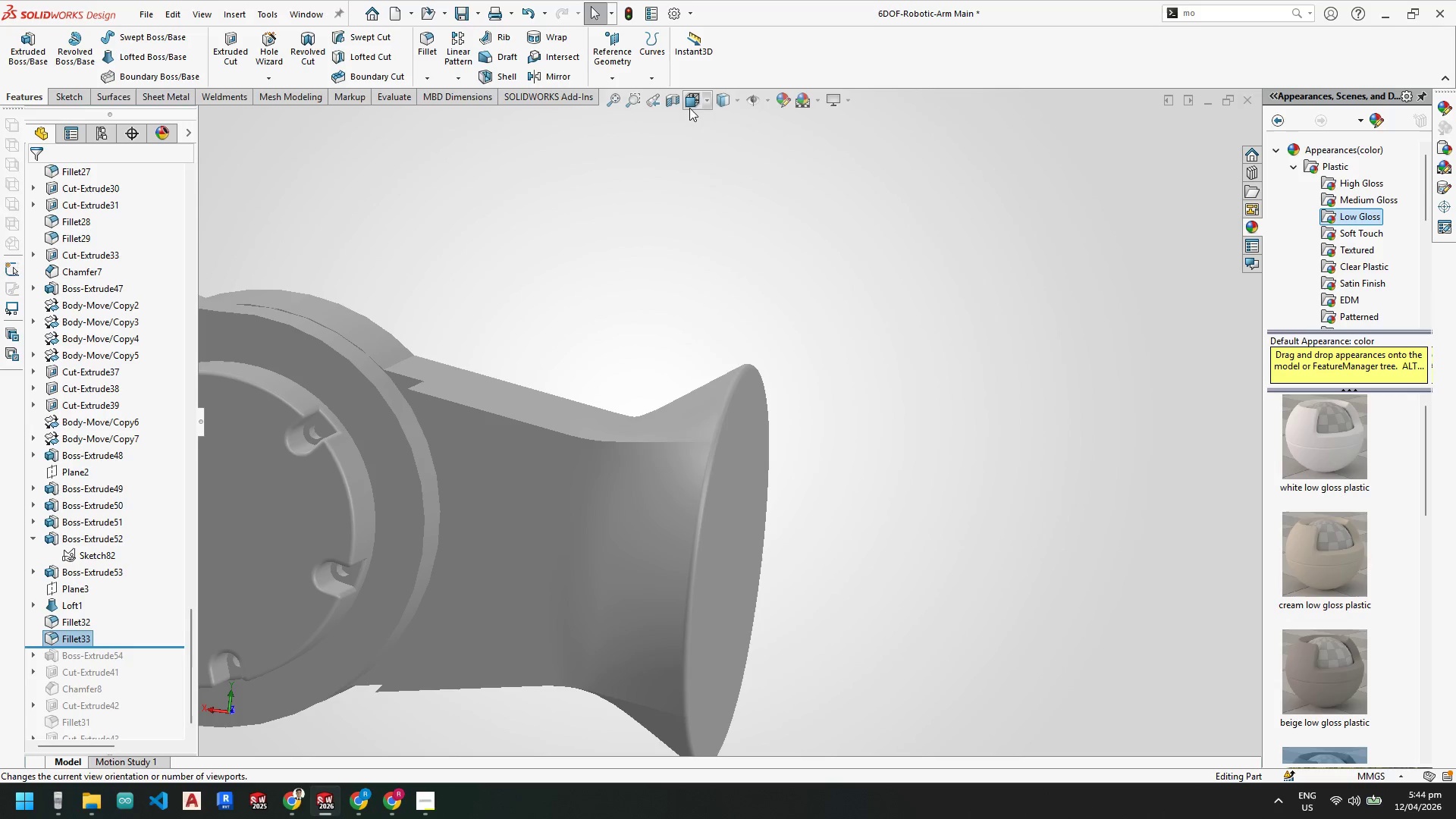 
left_click([738, 102])
 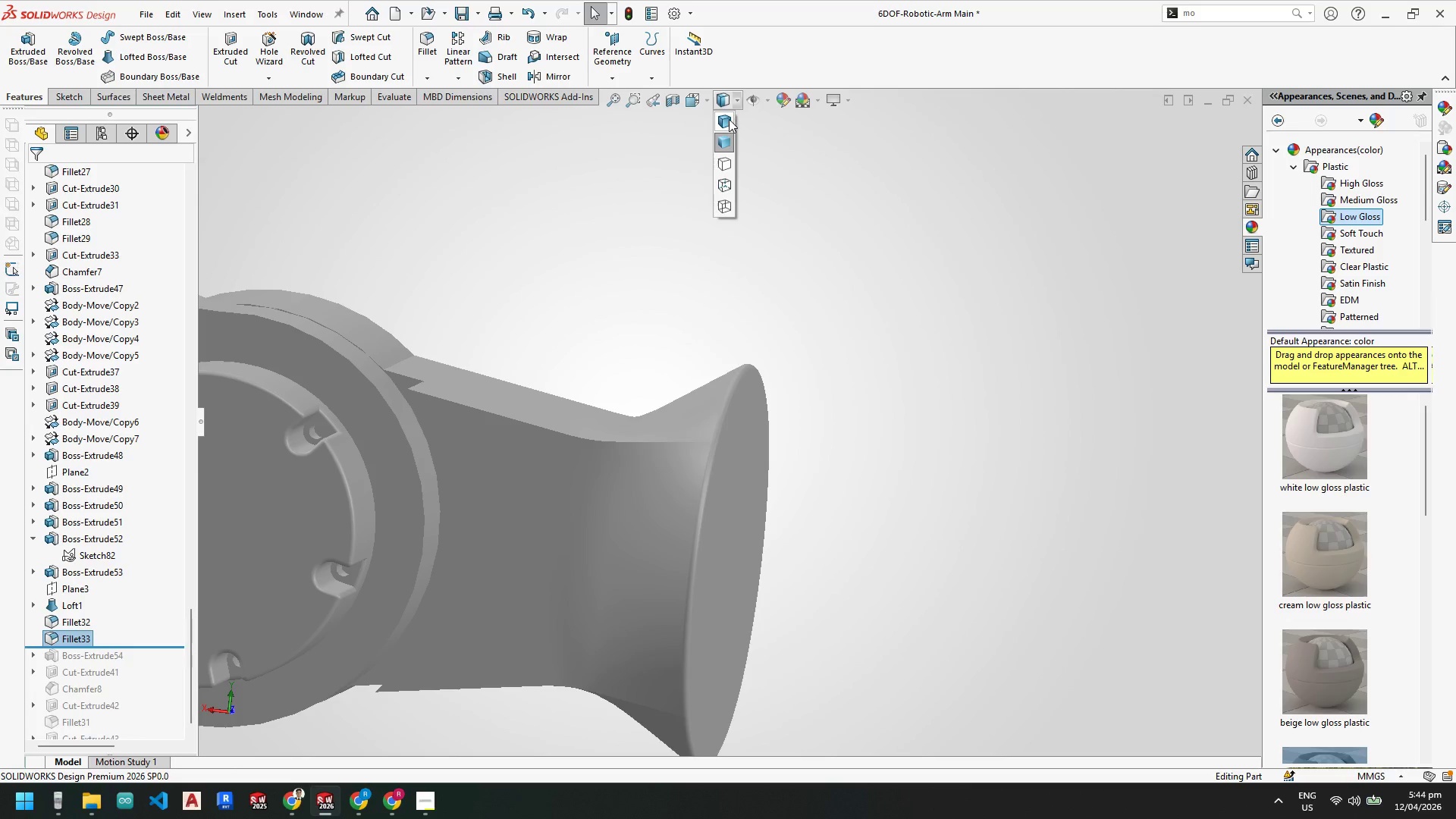 
left_click([729, 119])
 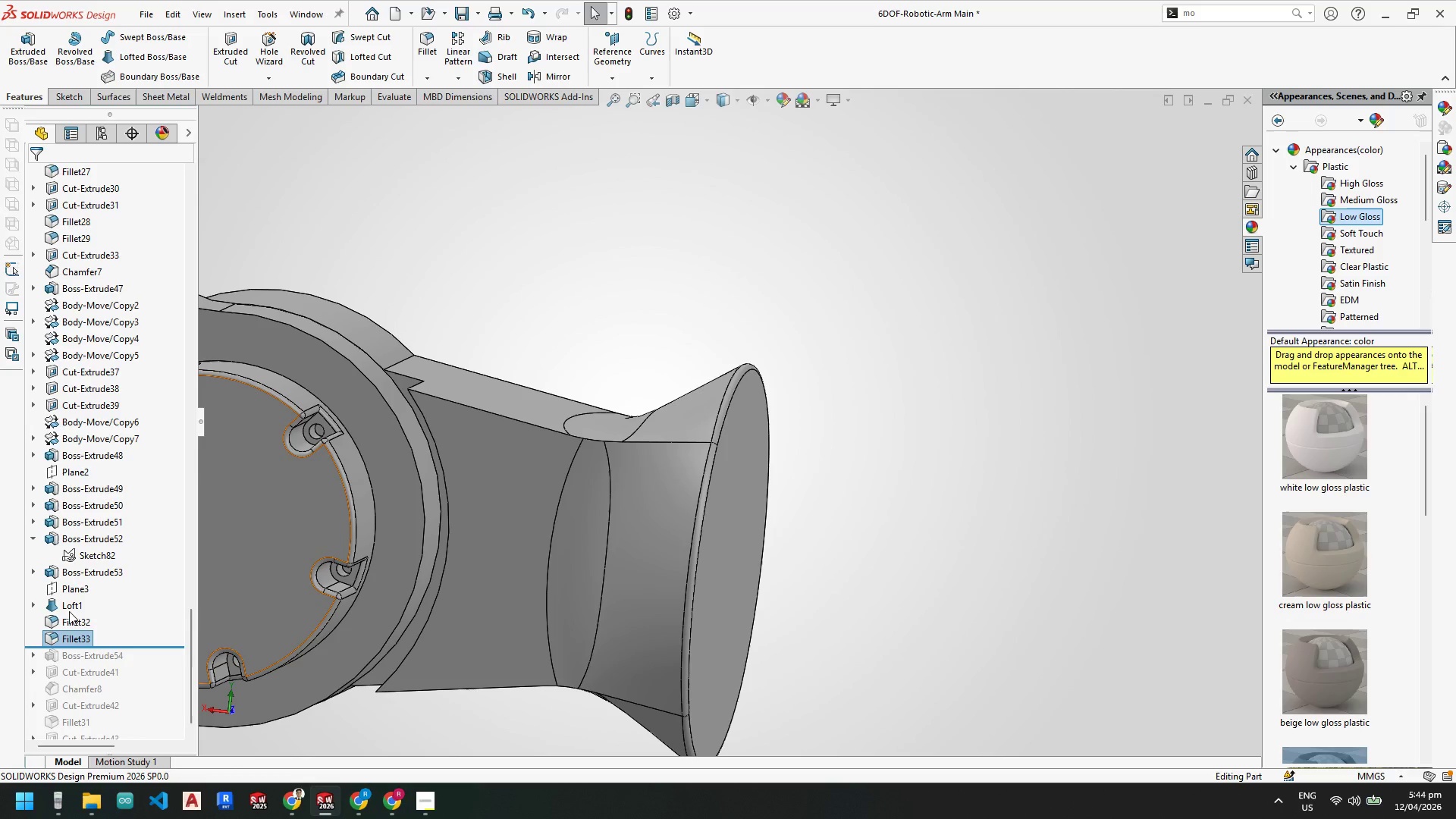 
left_click([74, 603])
 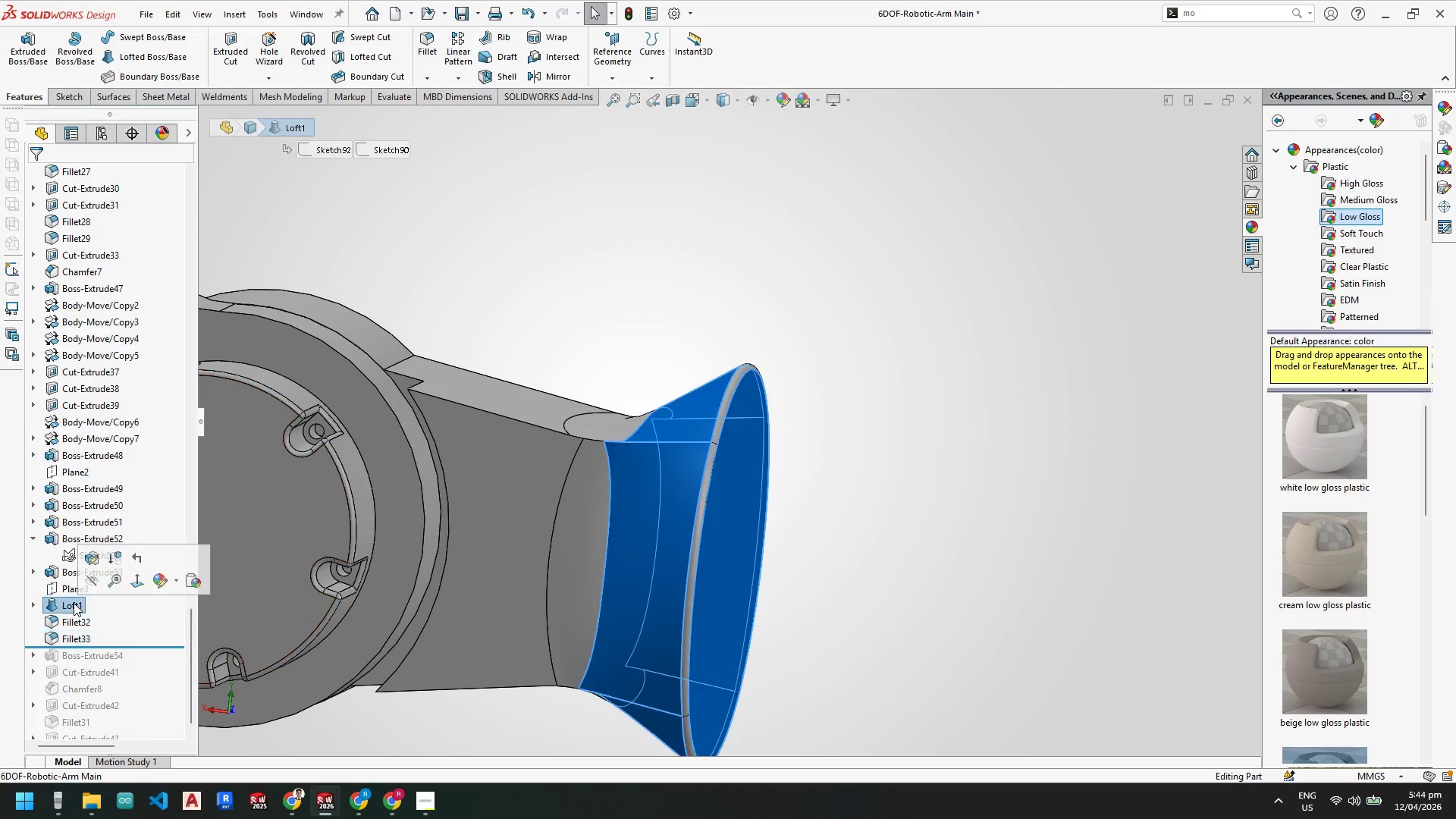 
right_click([74, 603])
 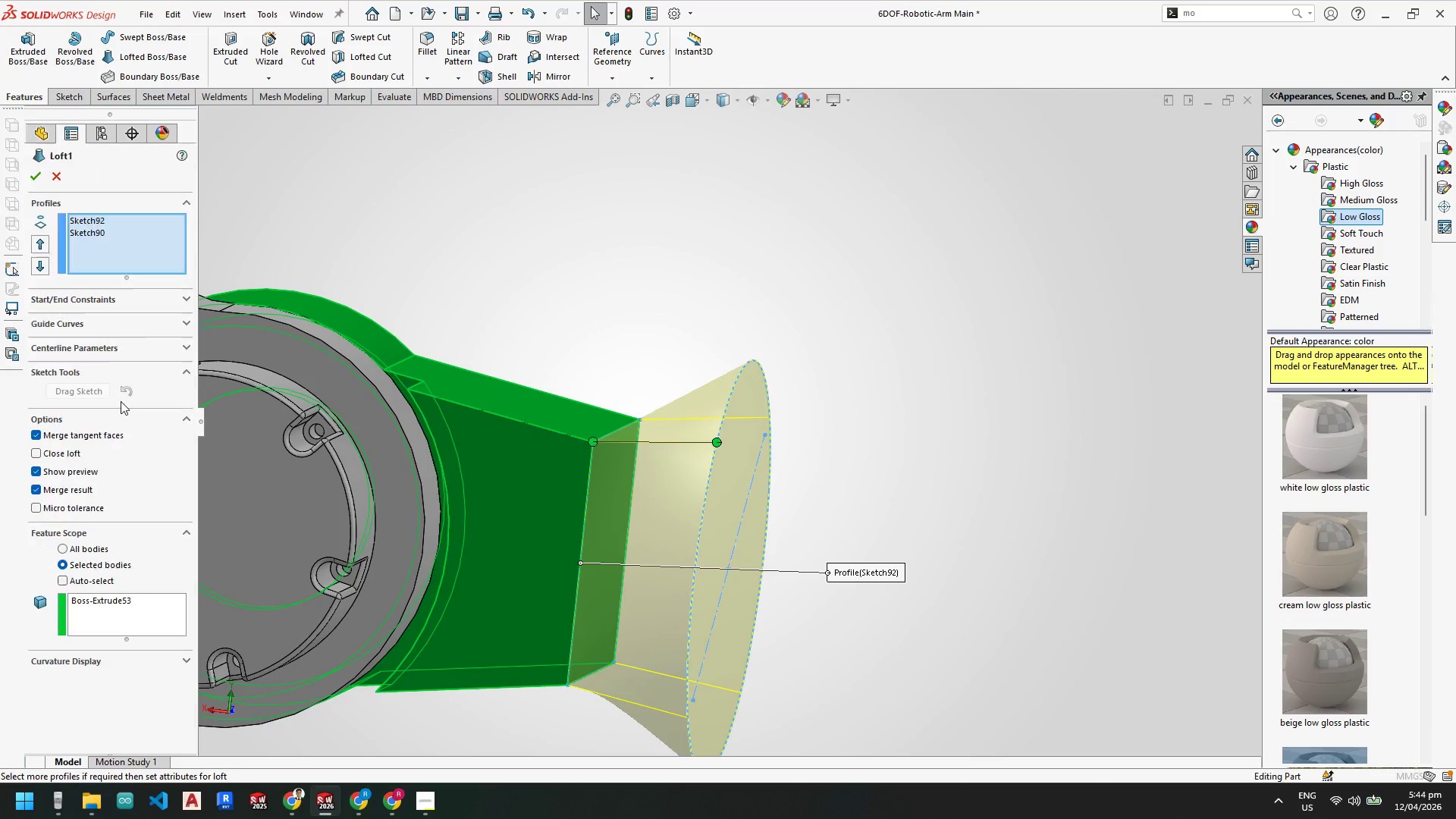 
scroll: coordinate [626, 436], scroll_direction: down, amount: 3.0
 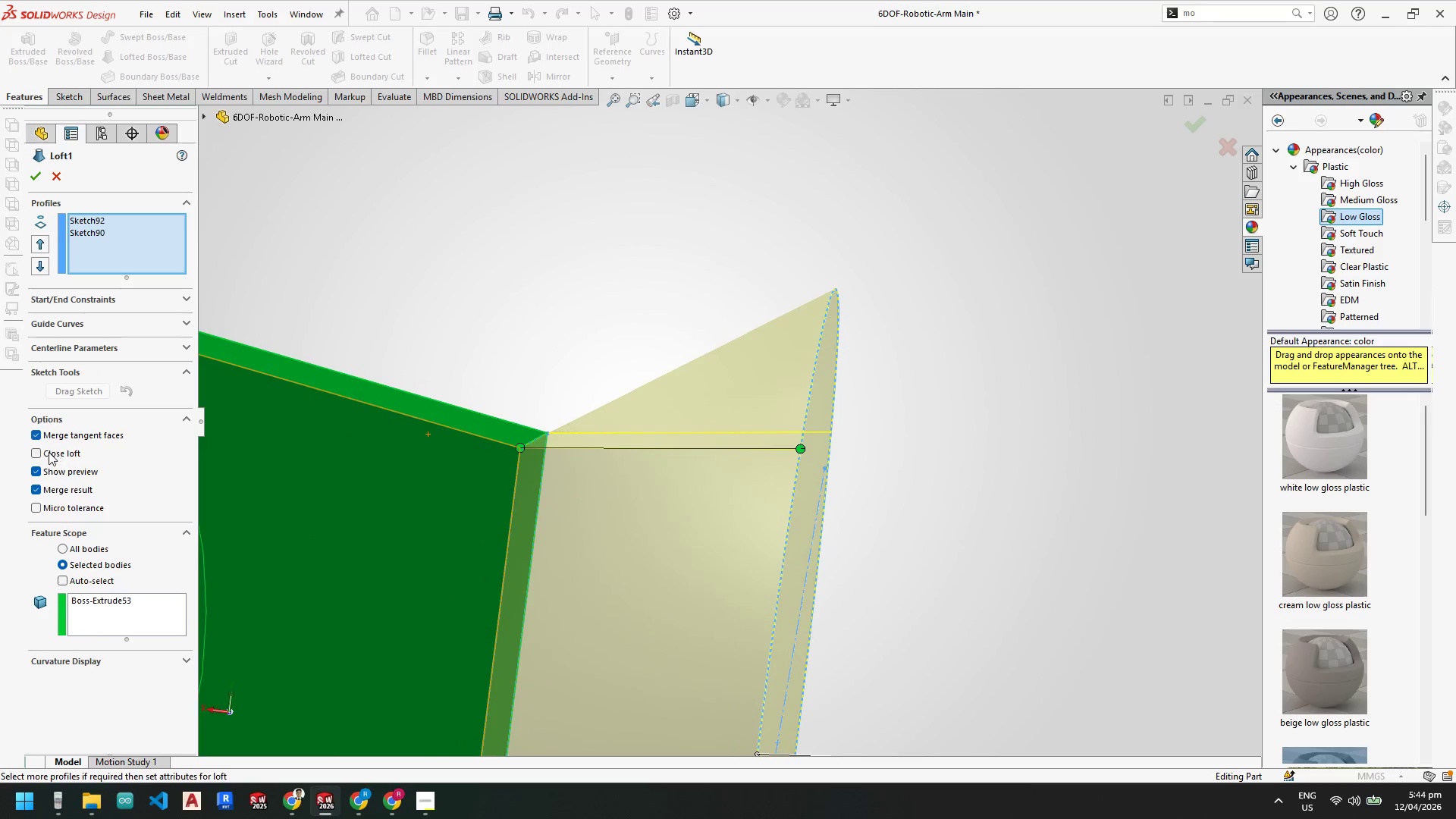 
left_click([40, 450])
 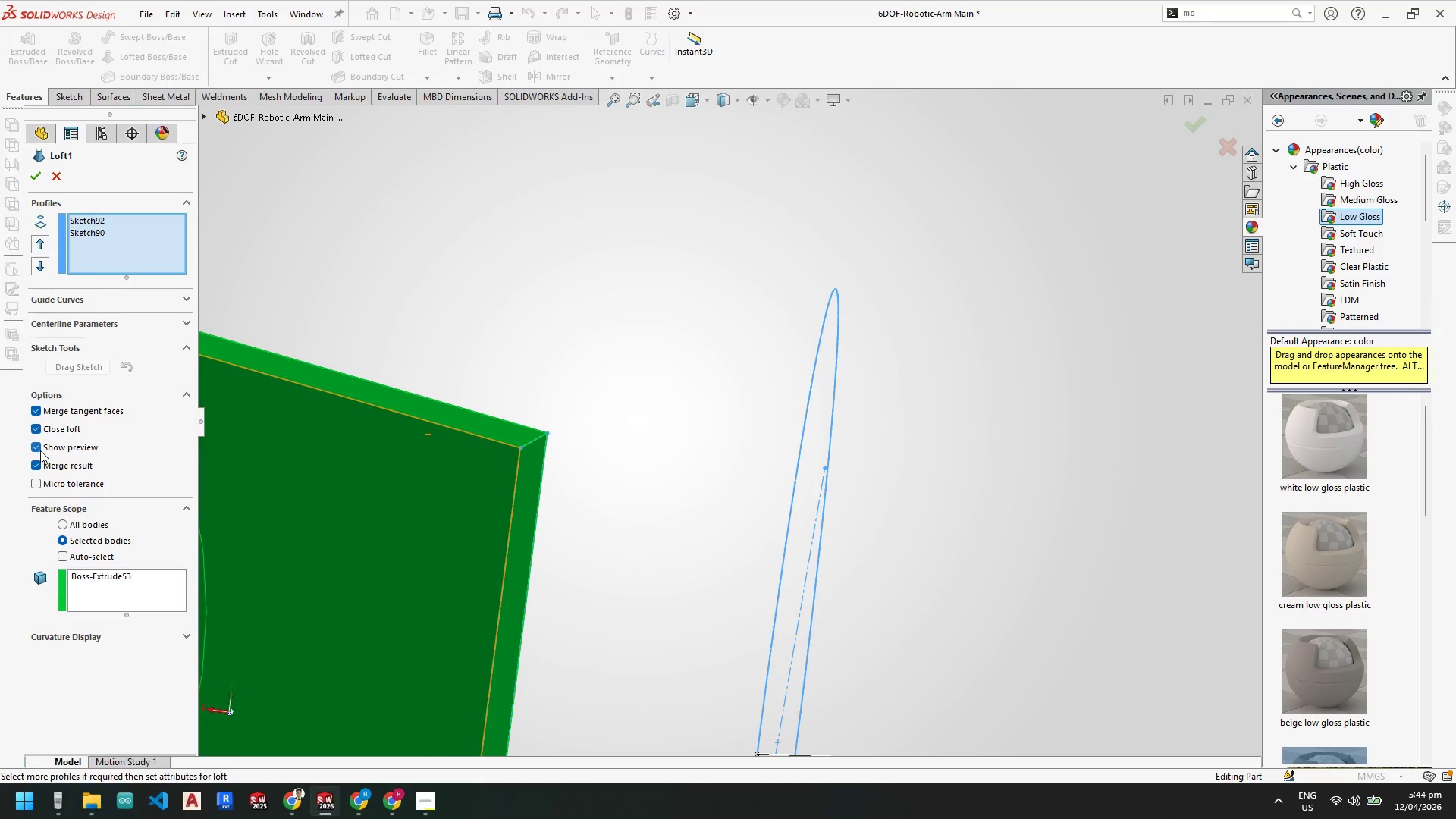 
left_click([40, 450])
 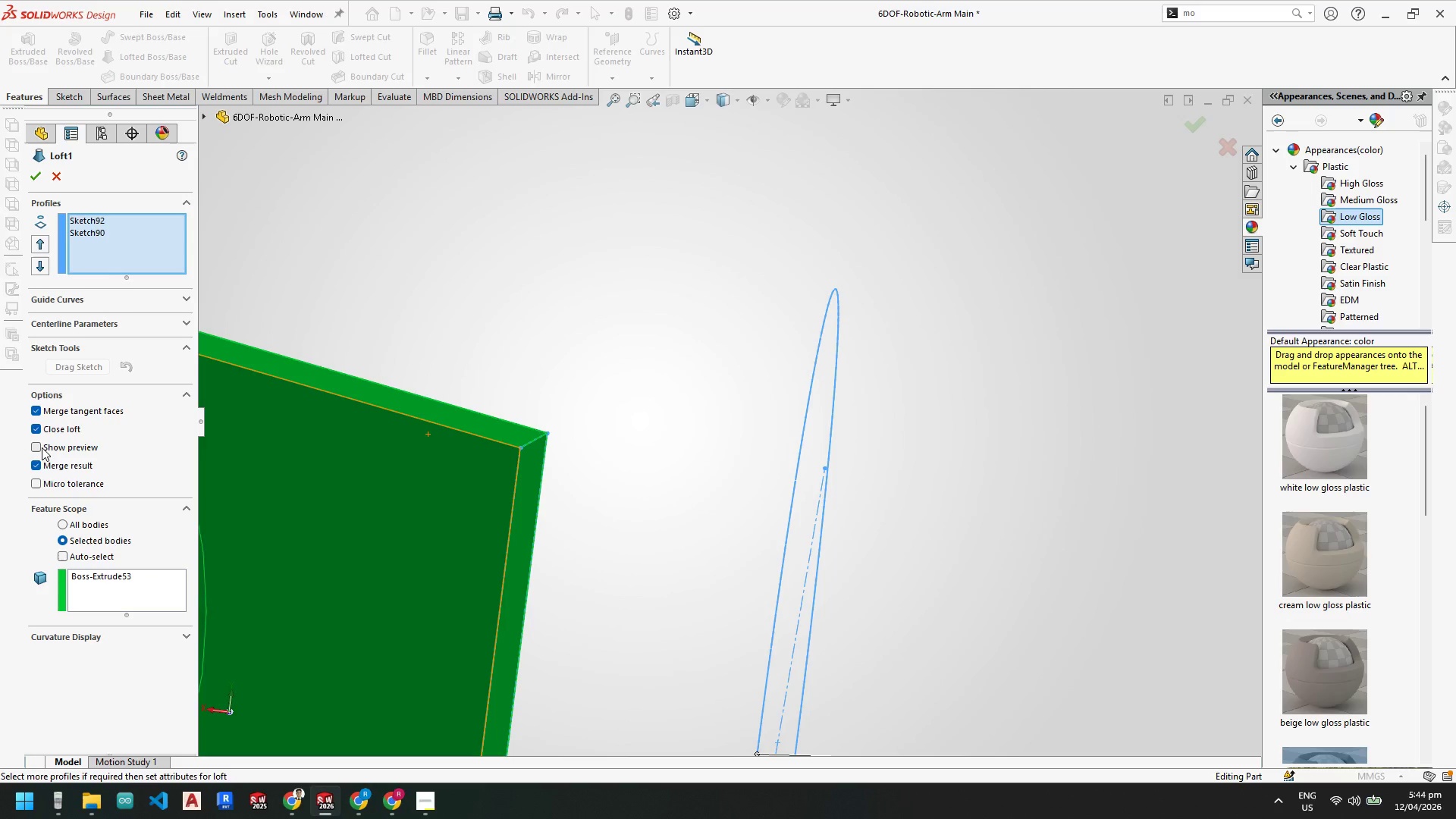 
left_click([39, 452])
 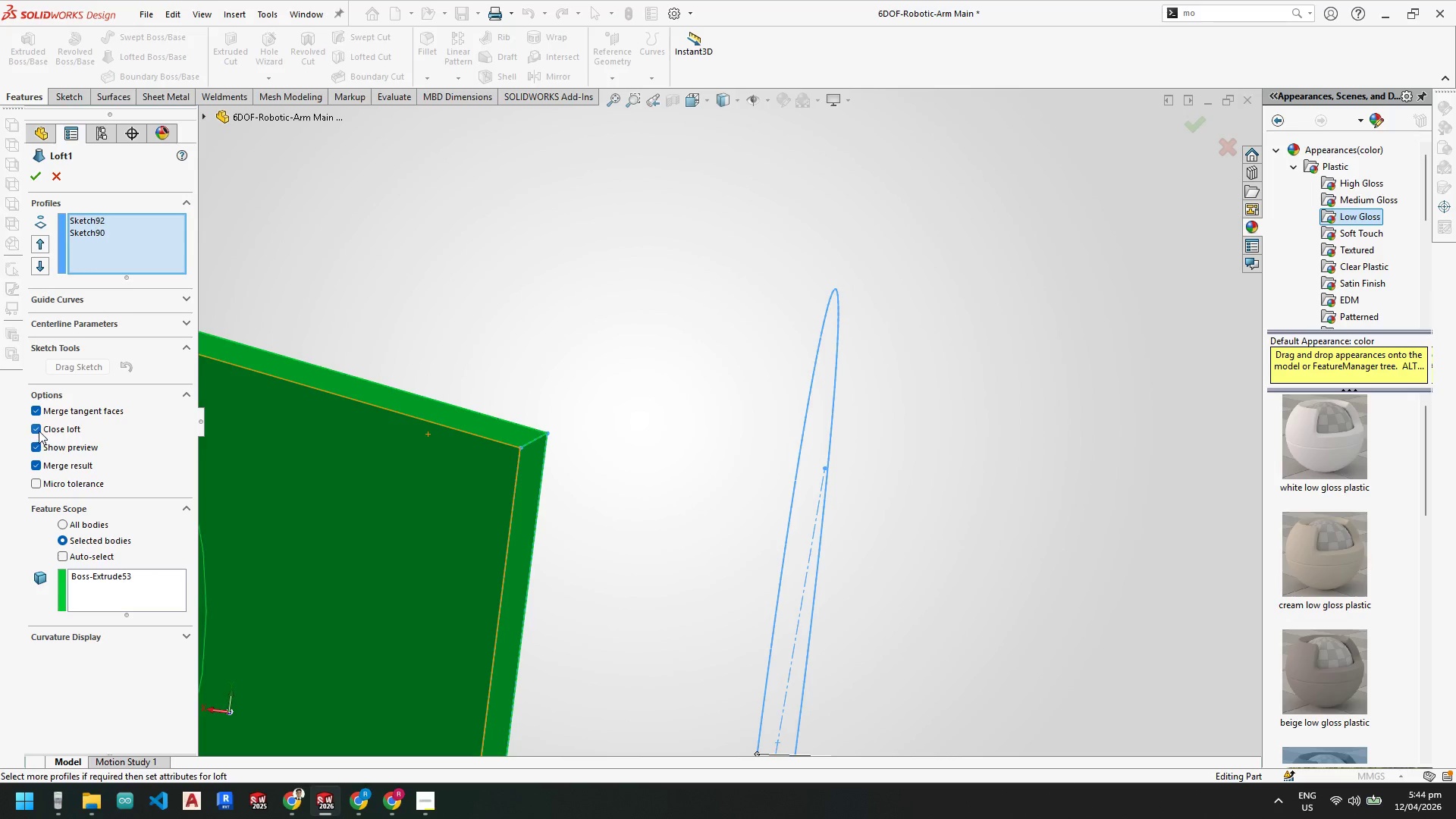 
left_click([39, 430])
 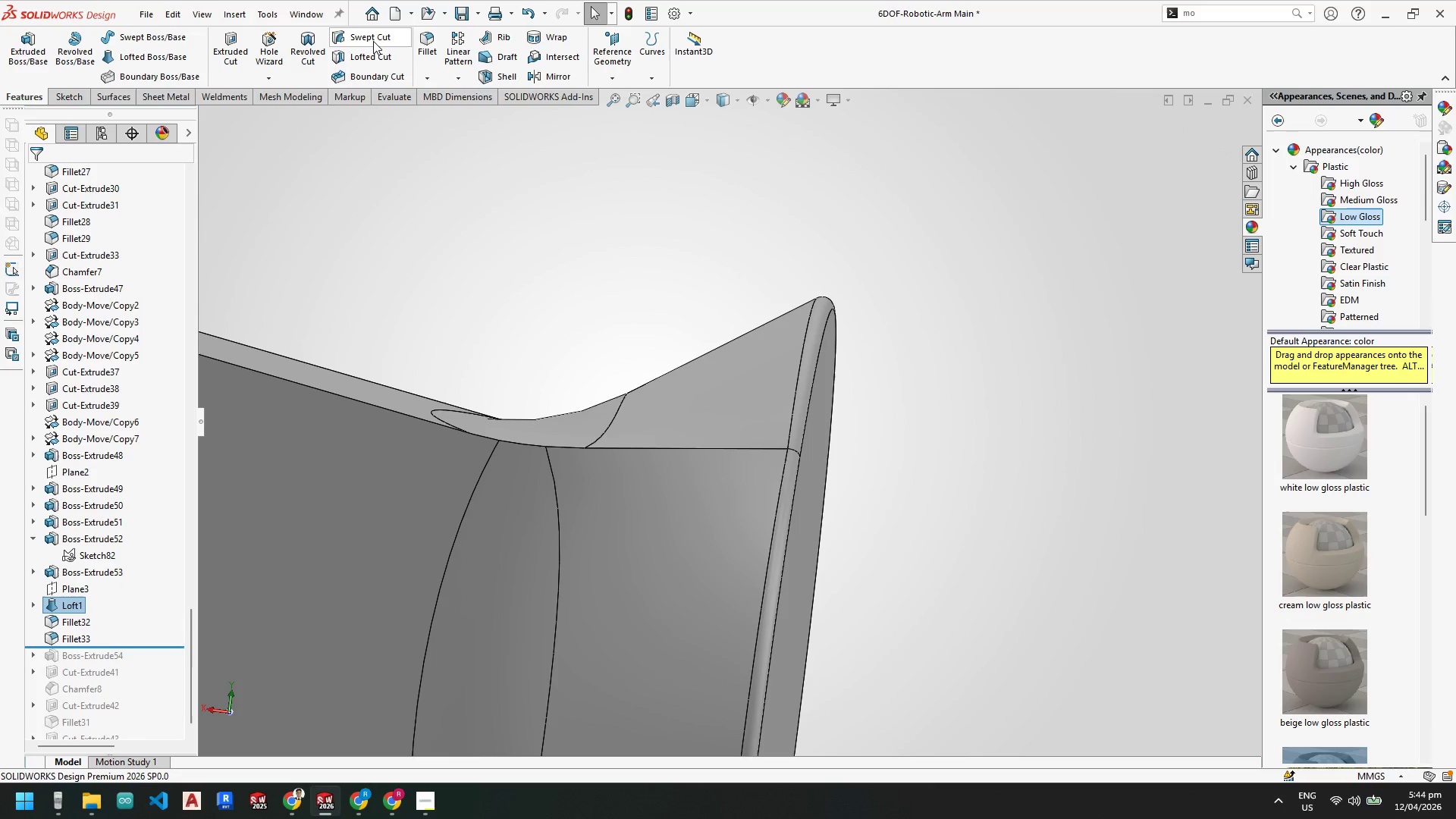 
wait(6.78)
 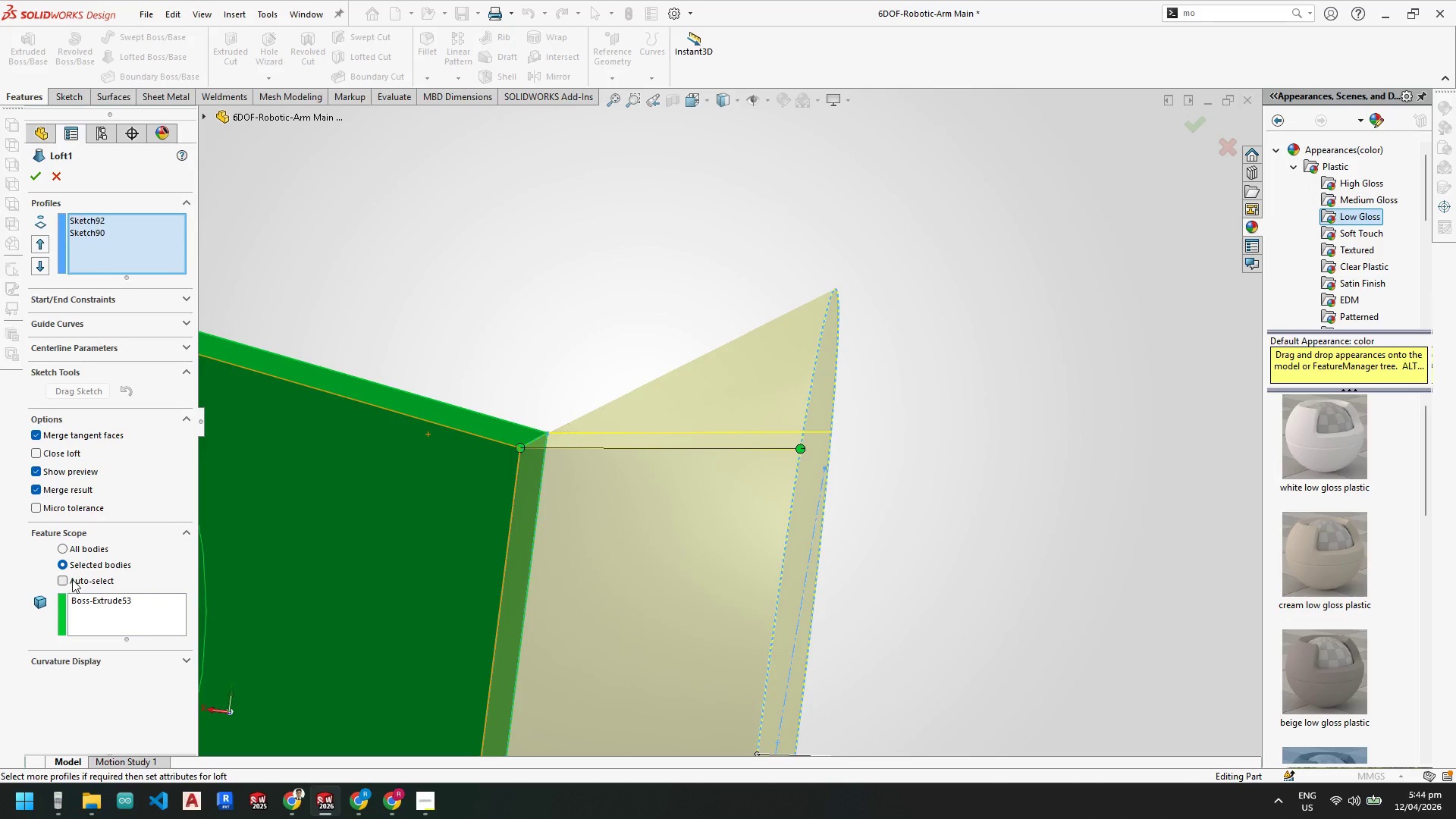 
left_click([82, 636])
 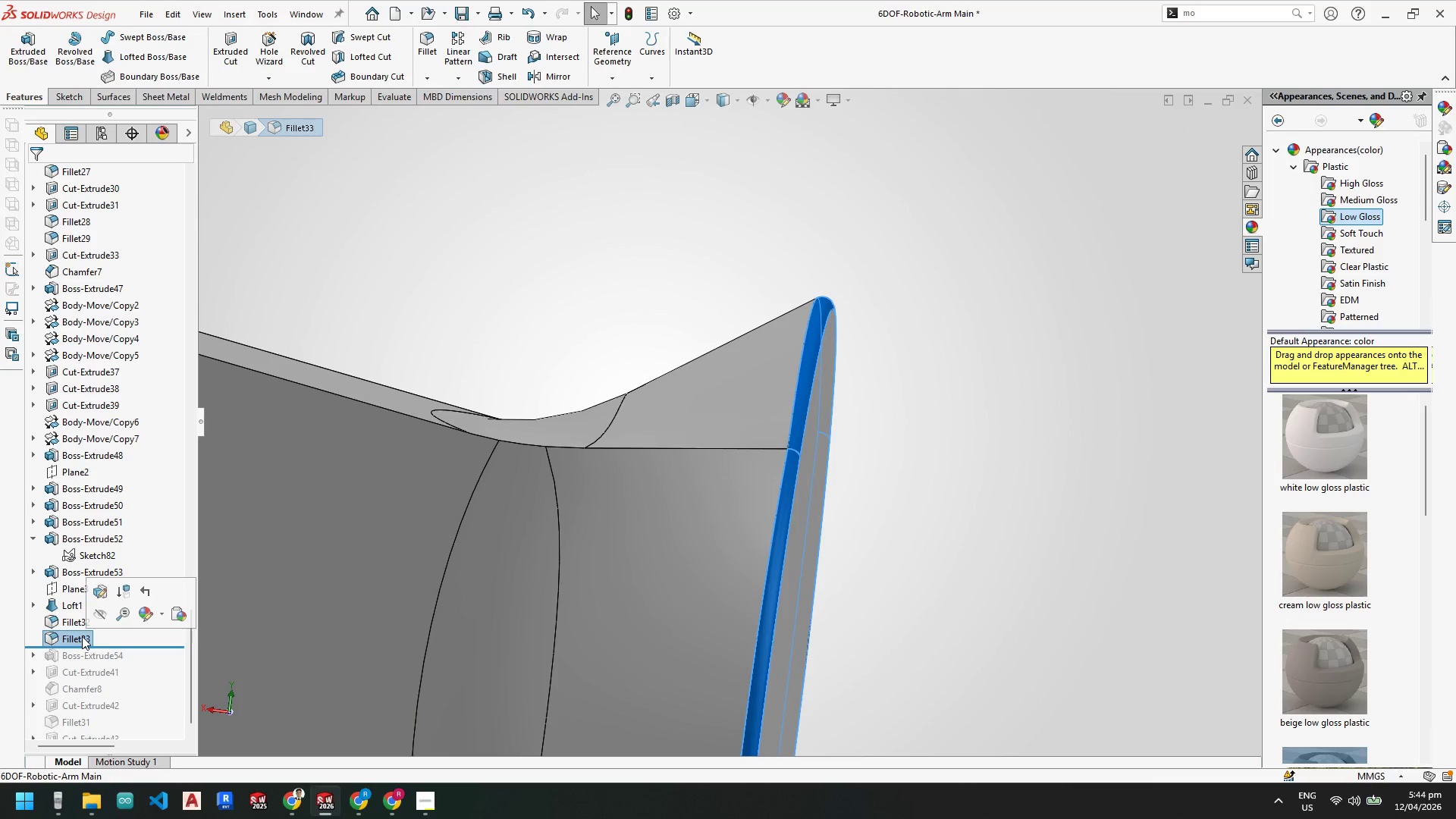 
key(Delete)
 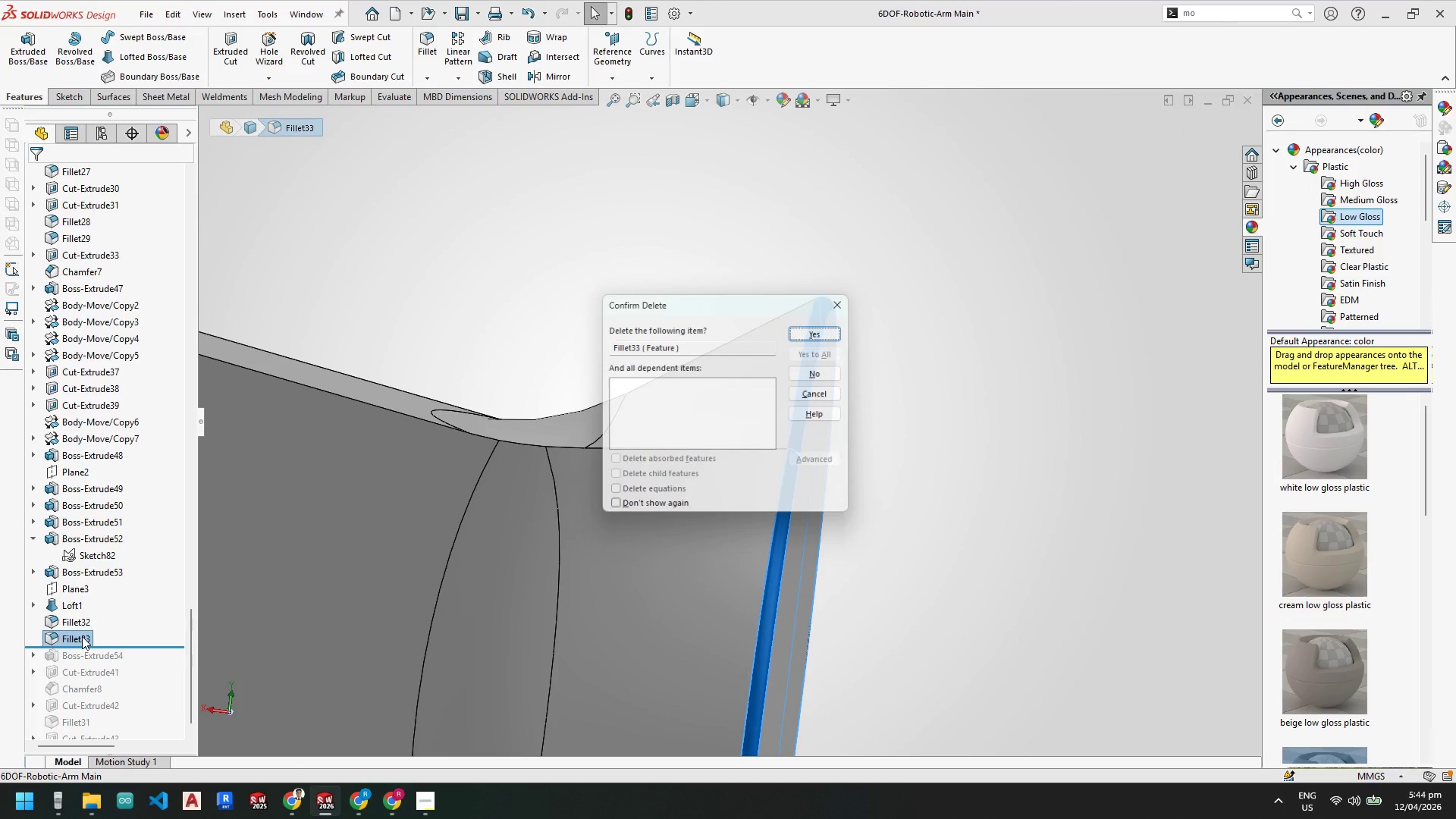 
key(Enter)
 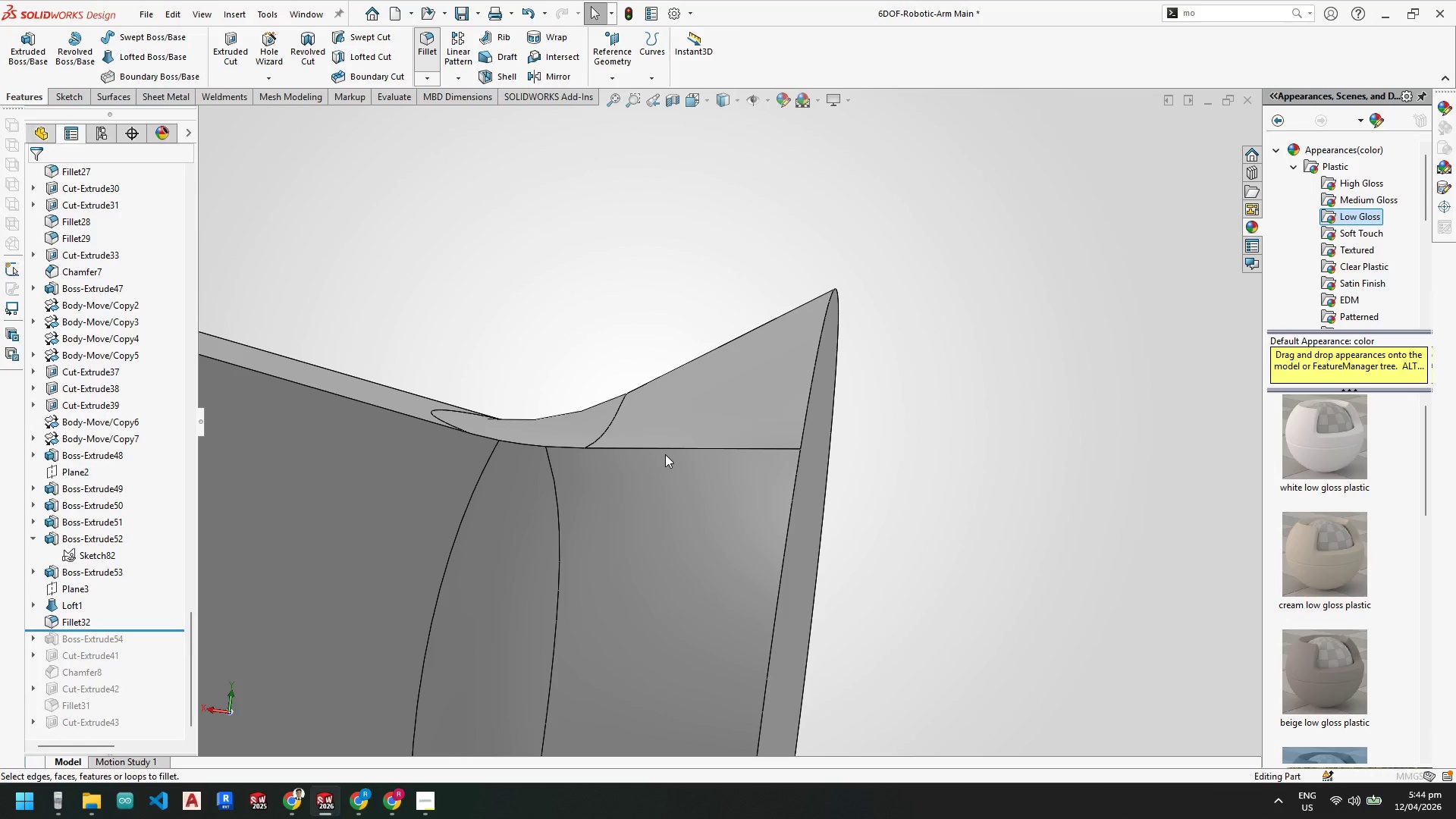 
left_click([666, 449])
 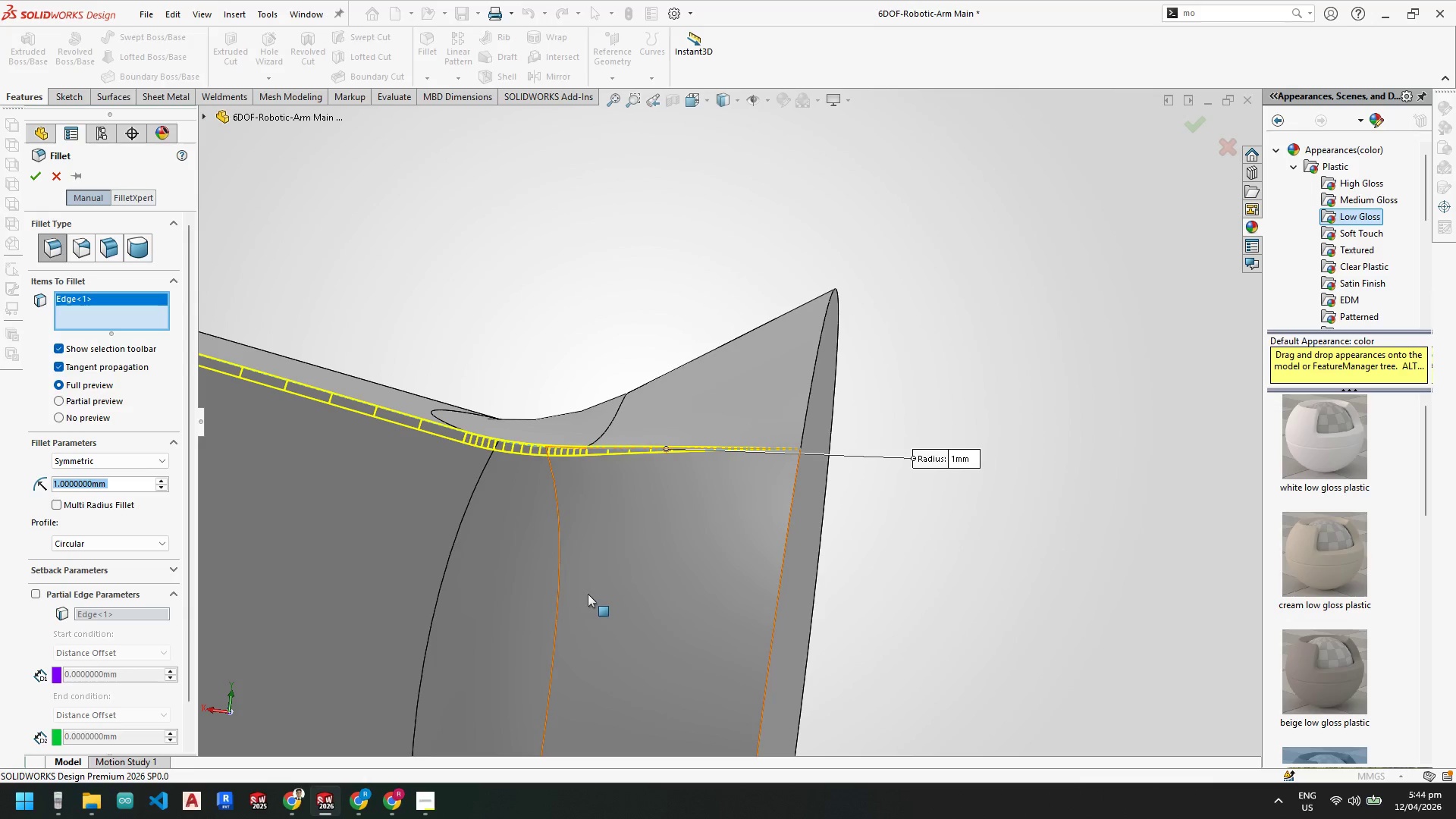 
key(Escape)
 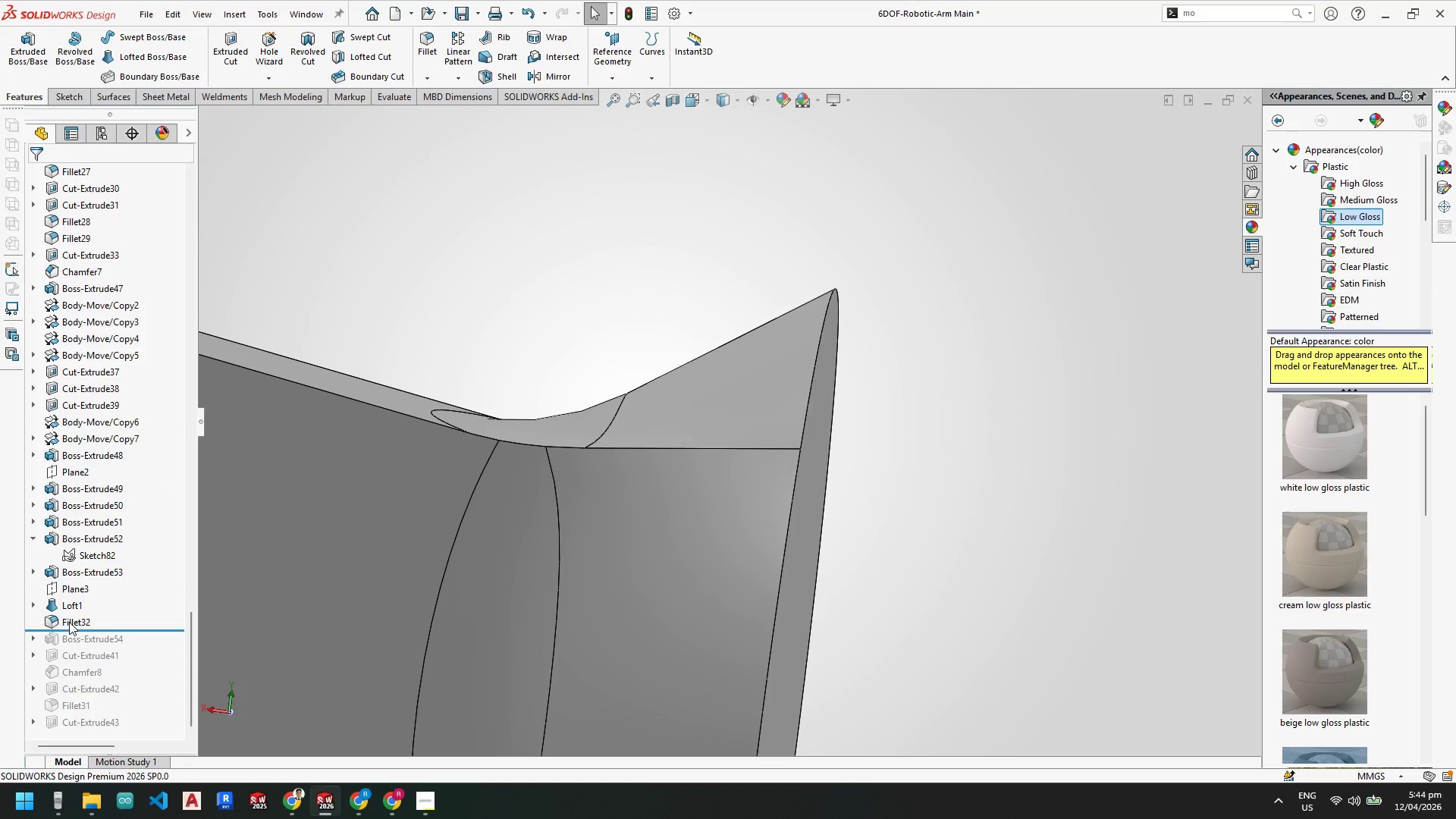 
left_click([68, 621])
 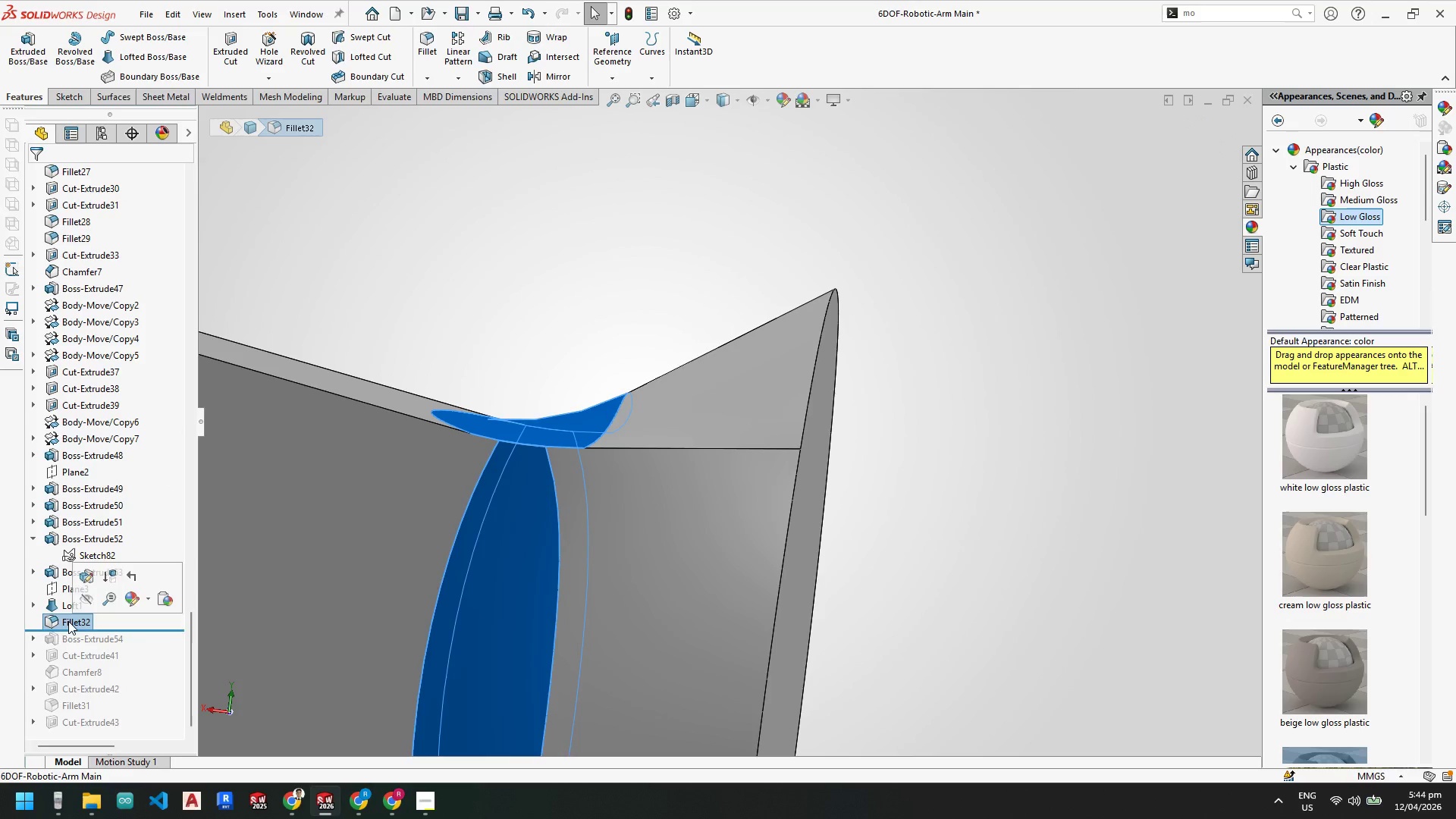 
key(Delete)
 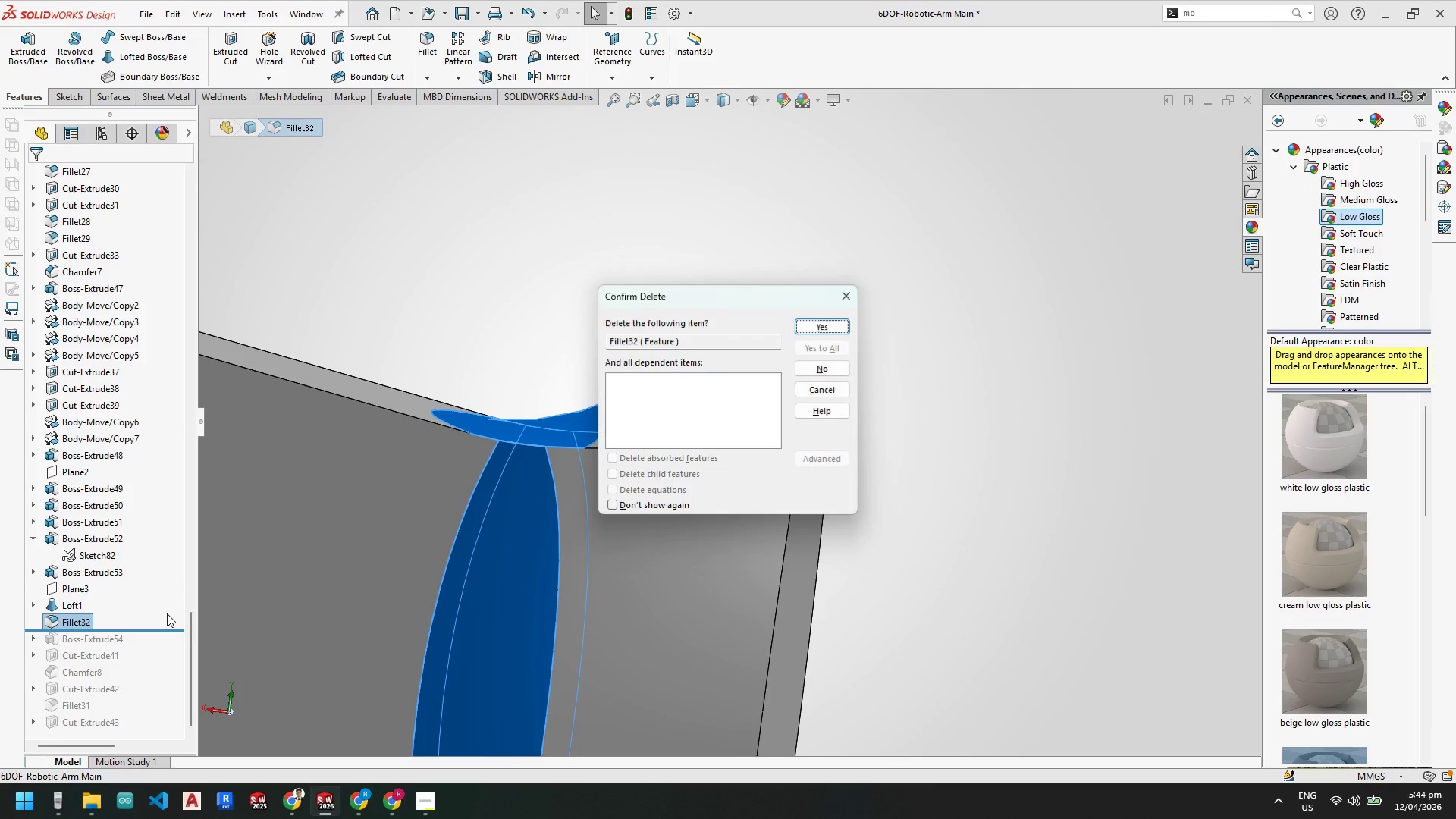 
key(Enter)
 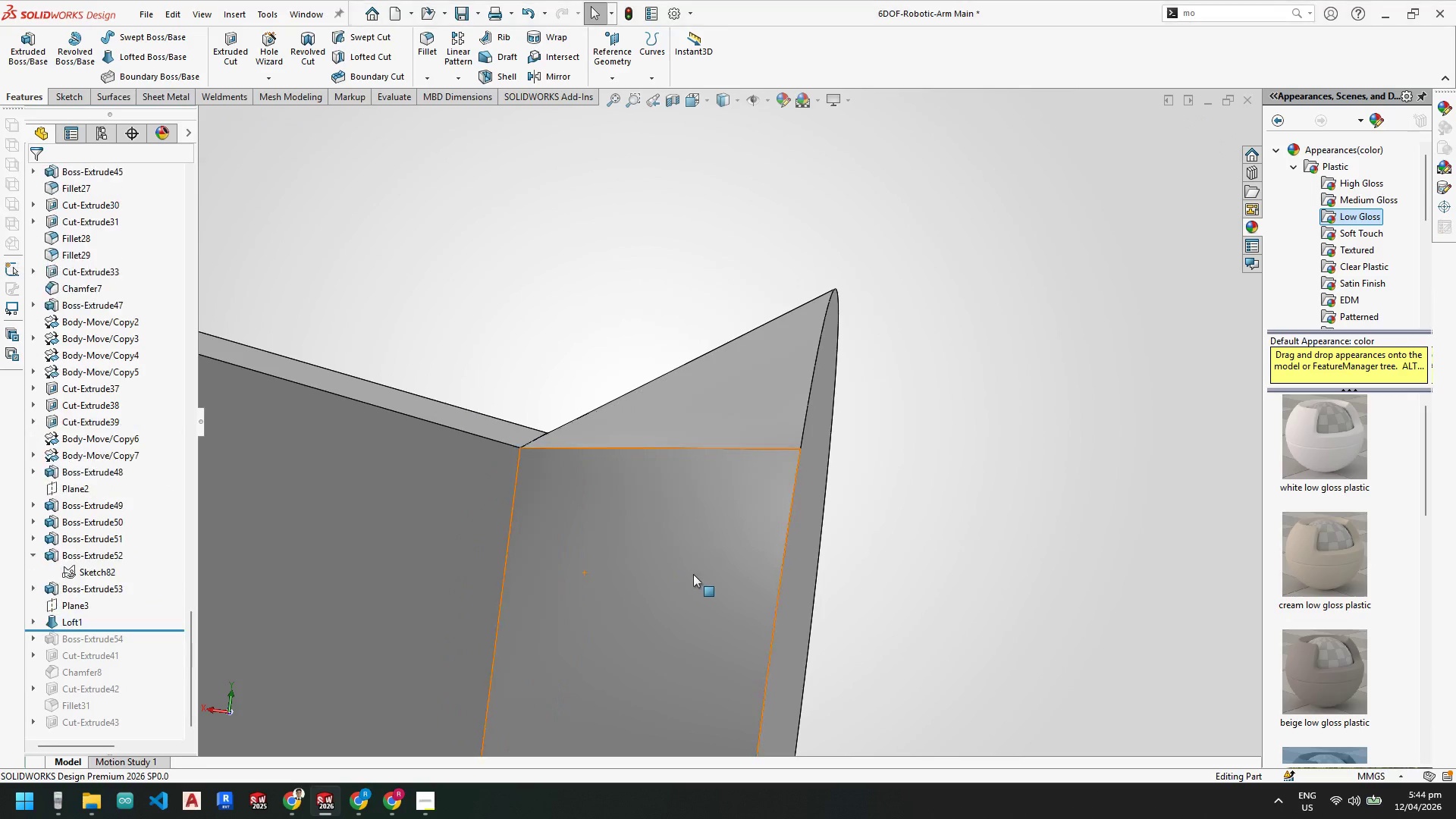 
scroll: coordinate [677, 450], scroll_direction: up, amount: 4.0
 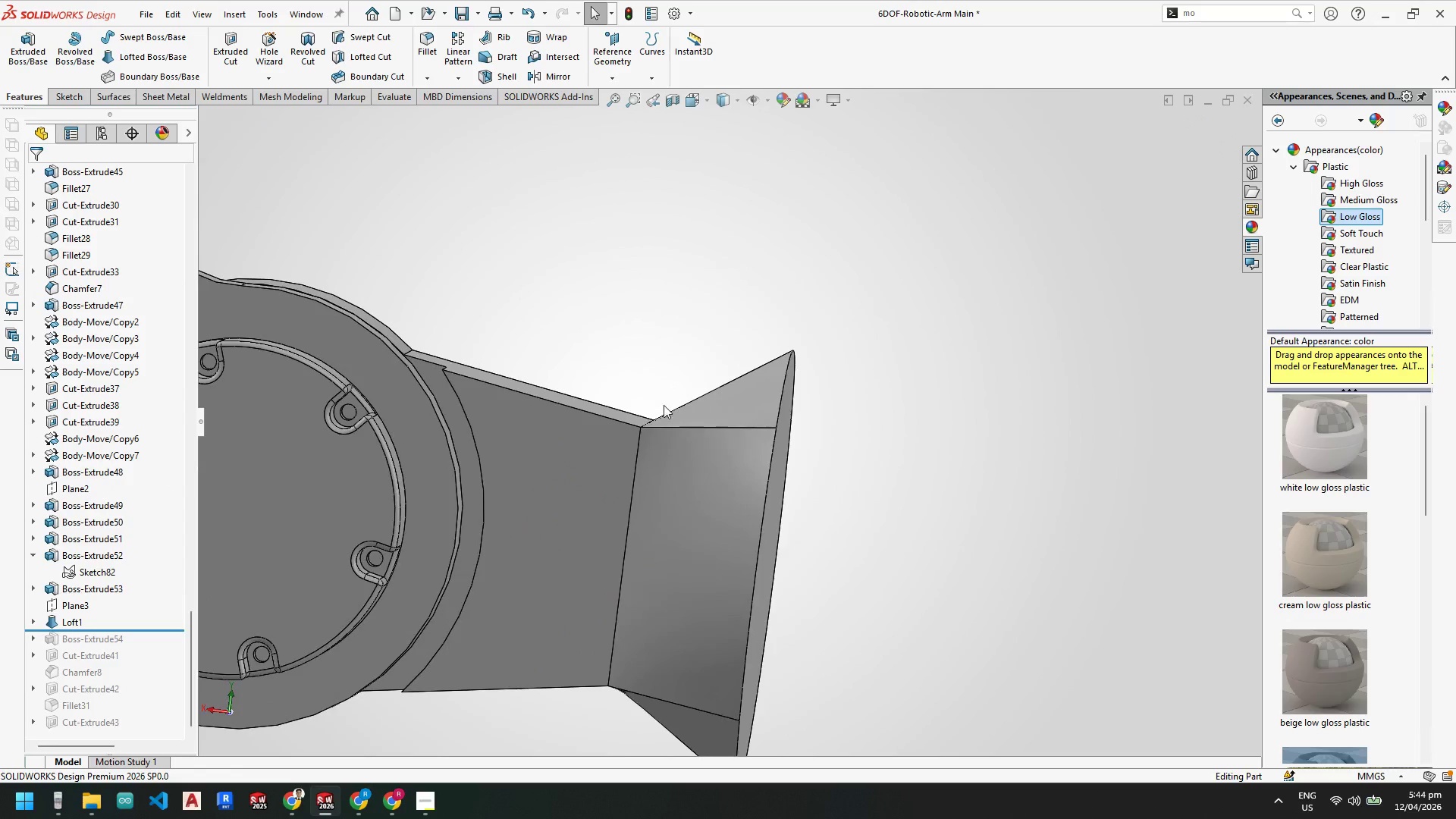 
scroll: coordinate [664, 405], scroll_direction: down, amount: 2.0
 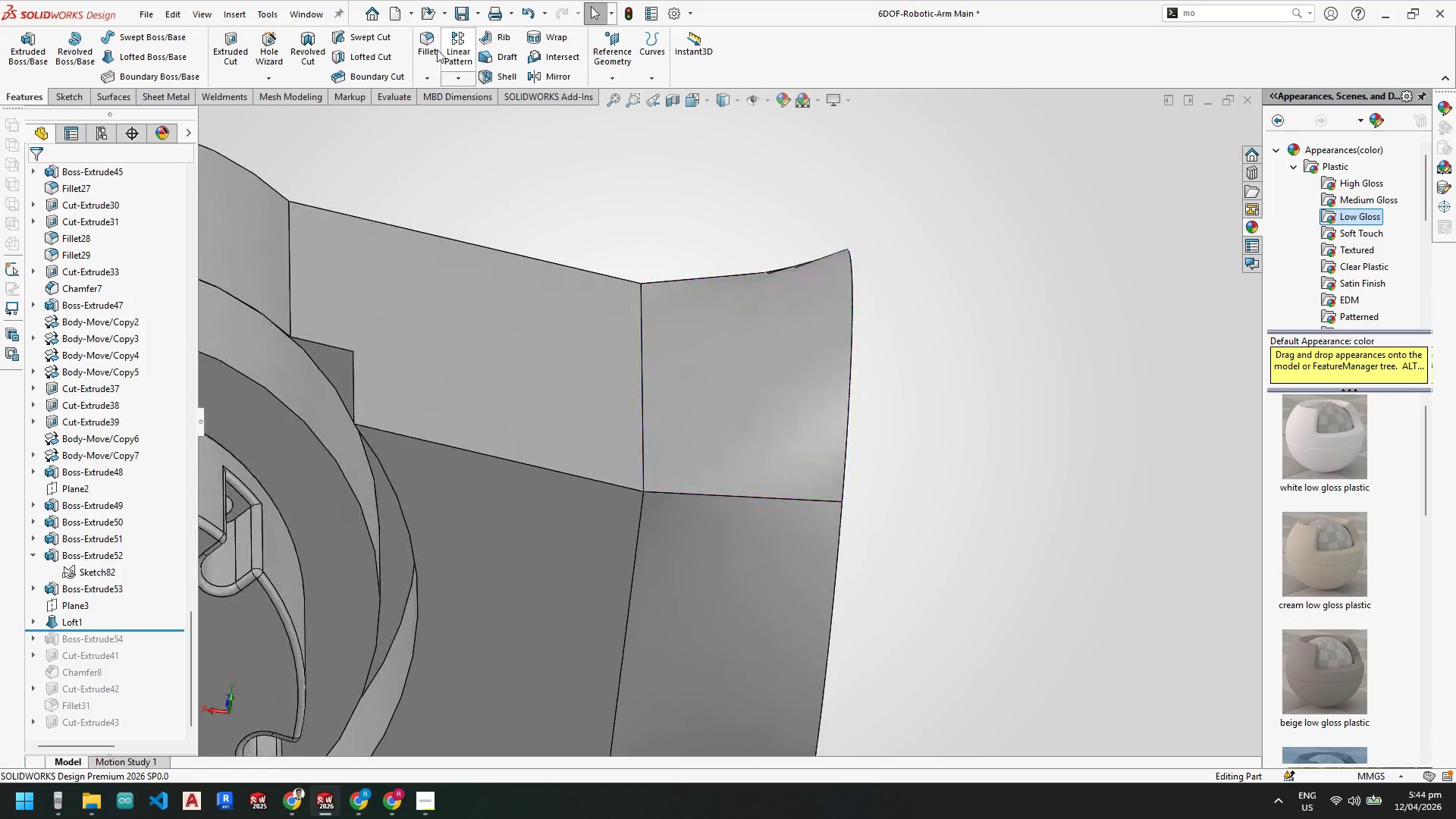 
left_click([430, 48])
 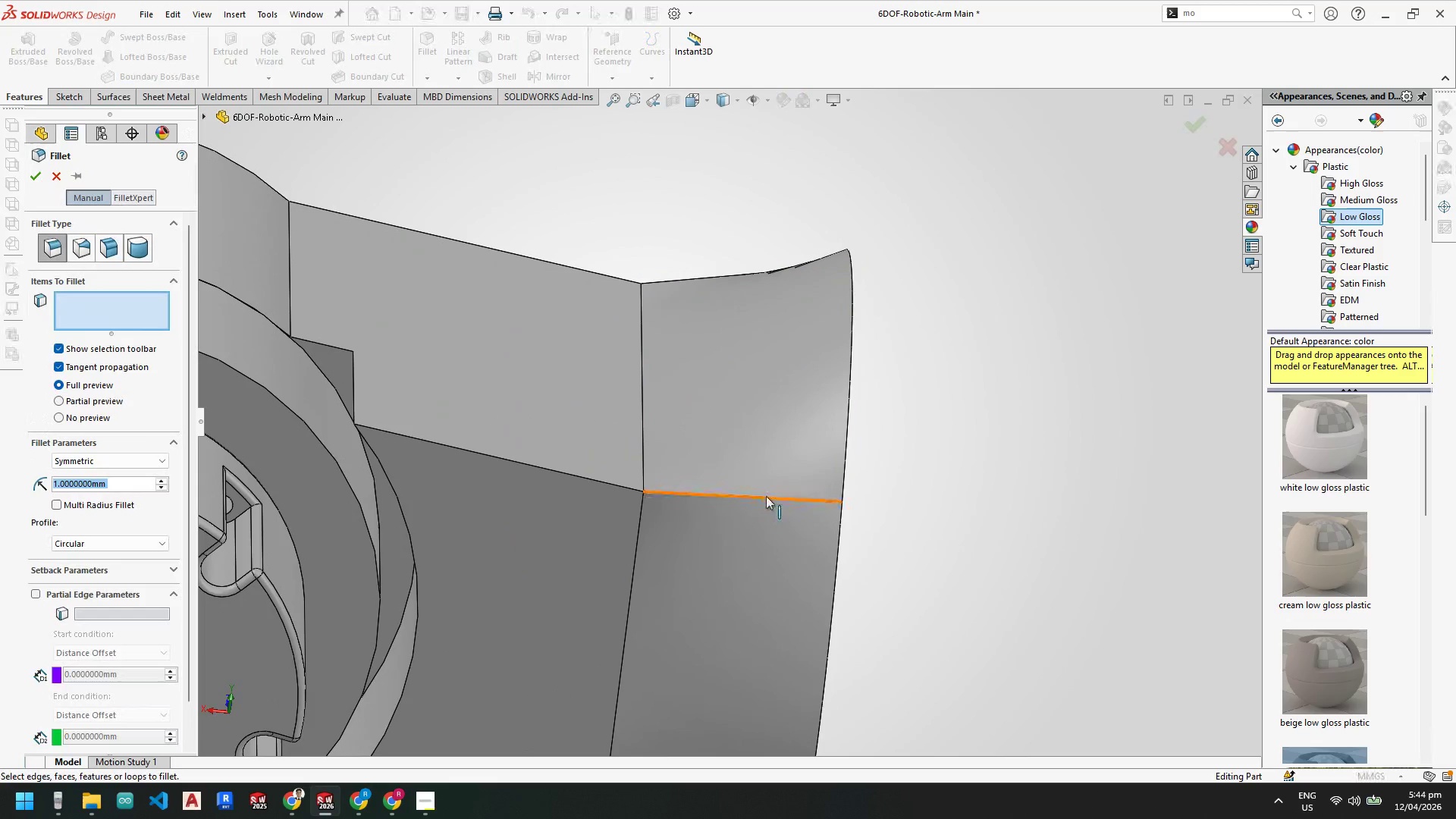 
left_click([766, 496])
 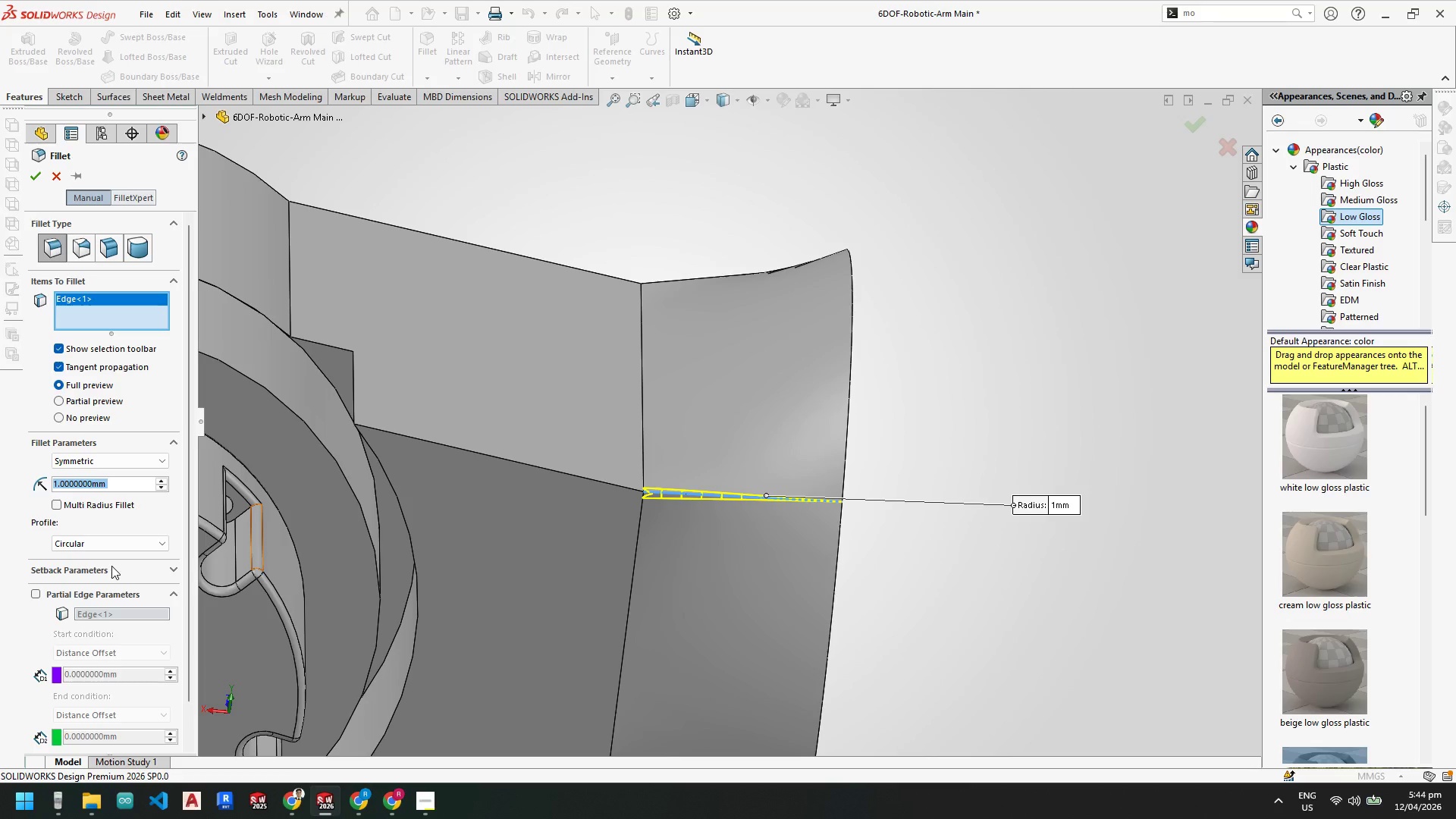 
key(Numpad1)
 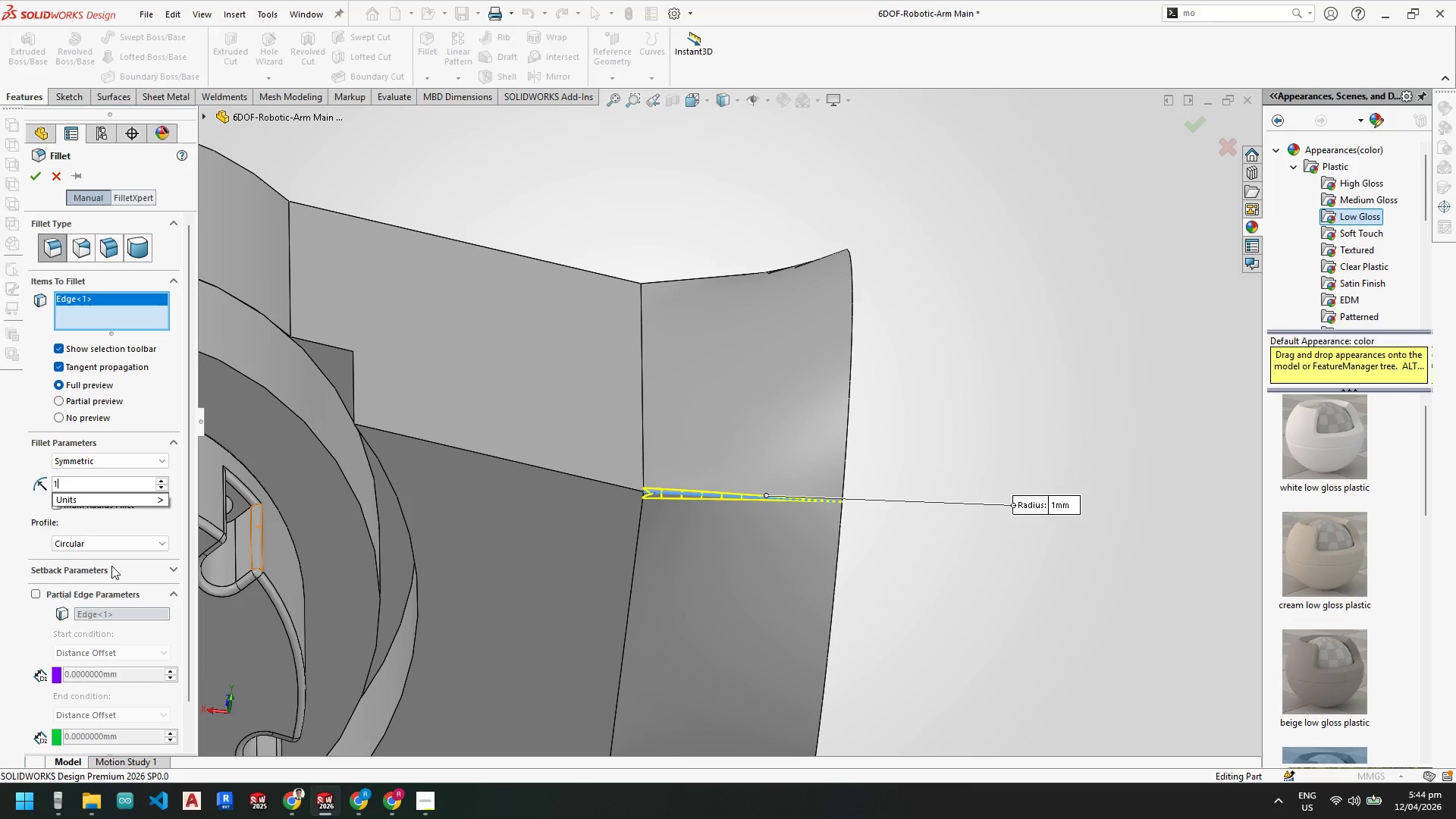 
key(Numpad0)
 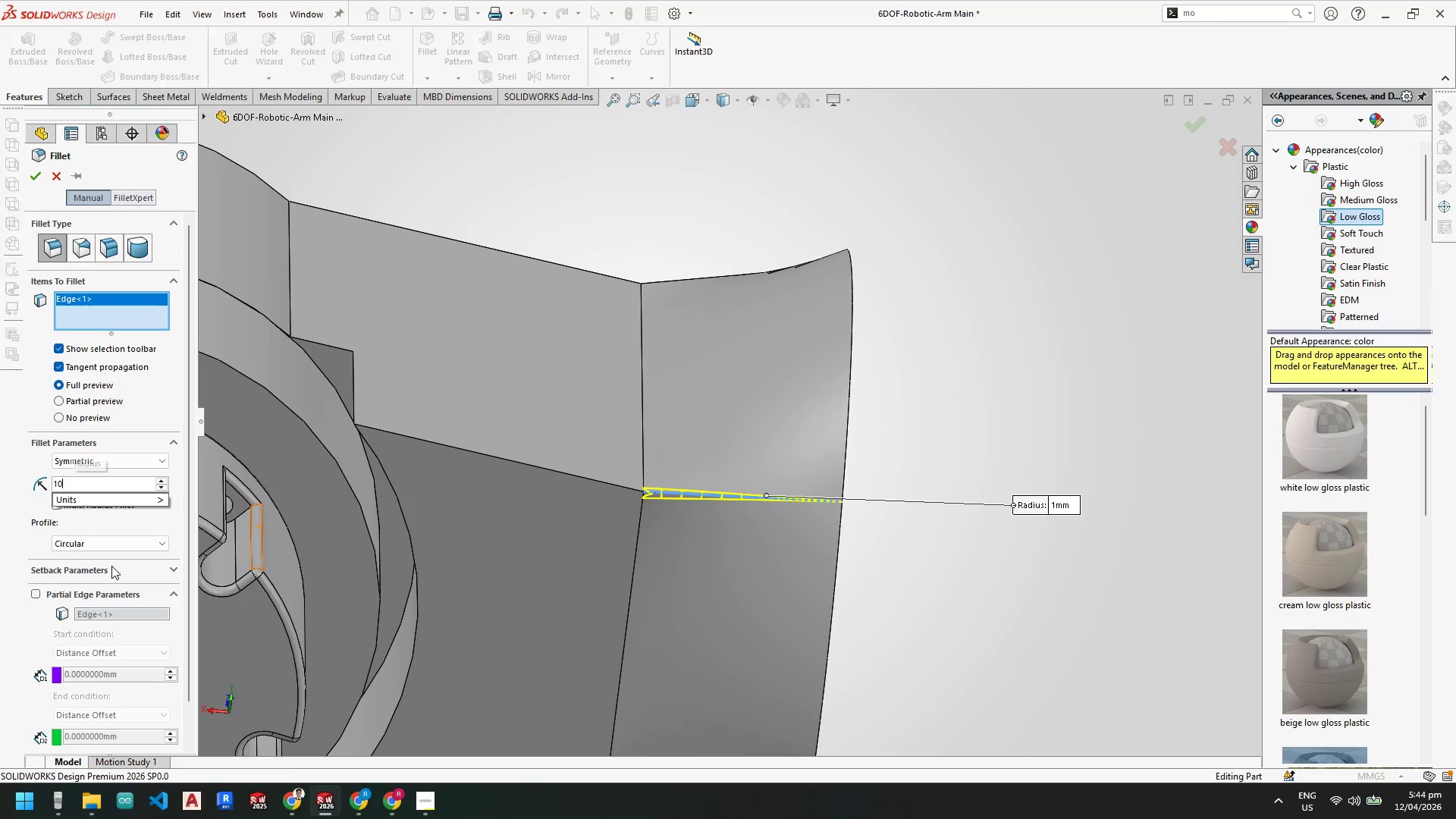 
key(NumpadEnter)
 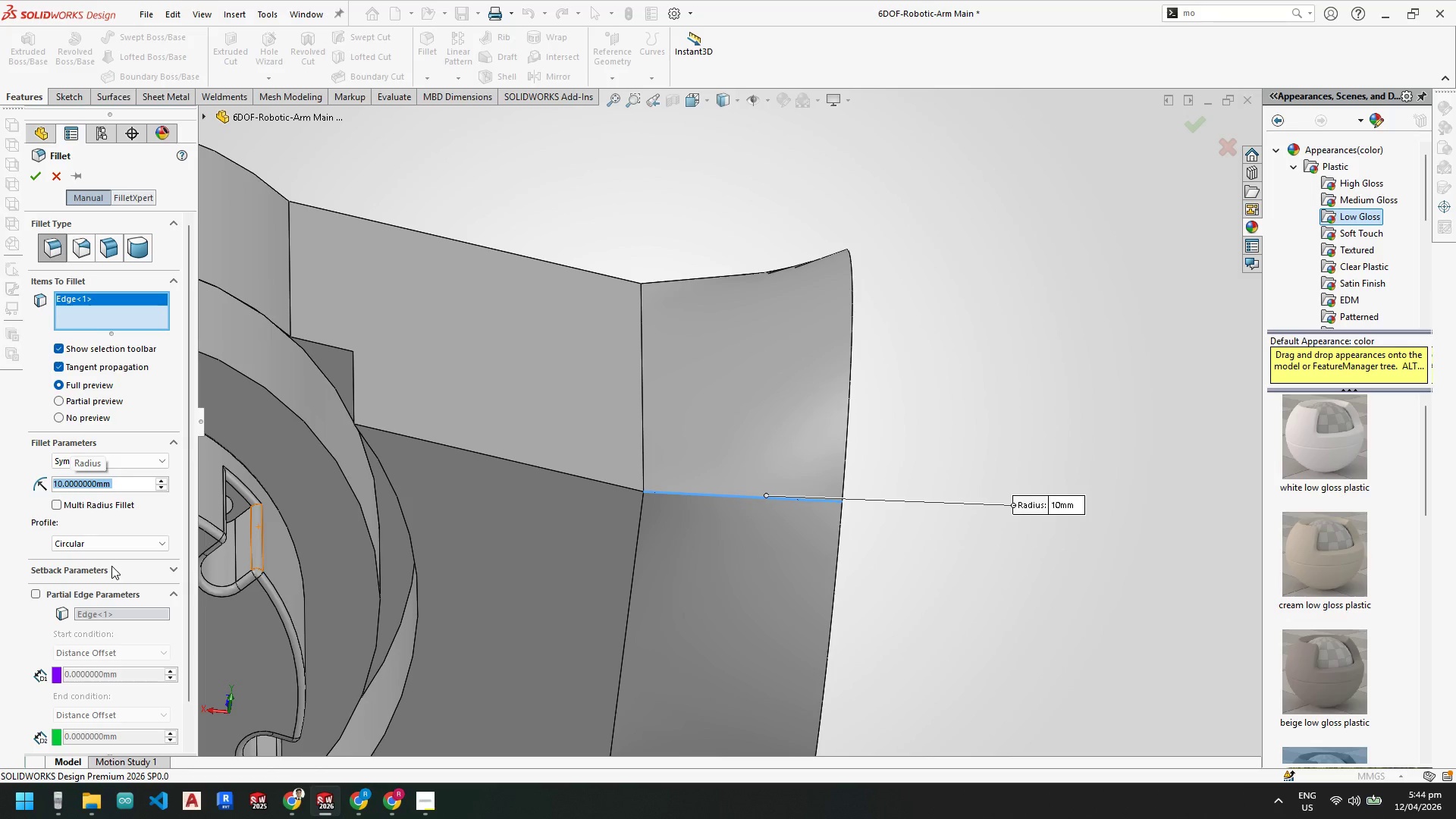 
key(Numpad5)
 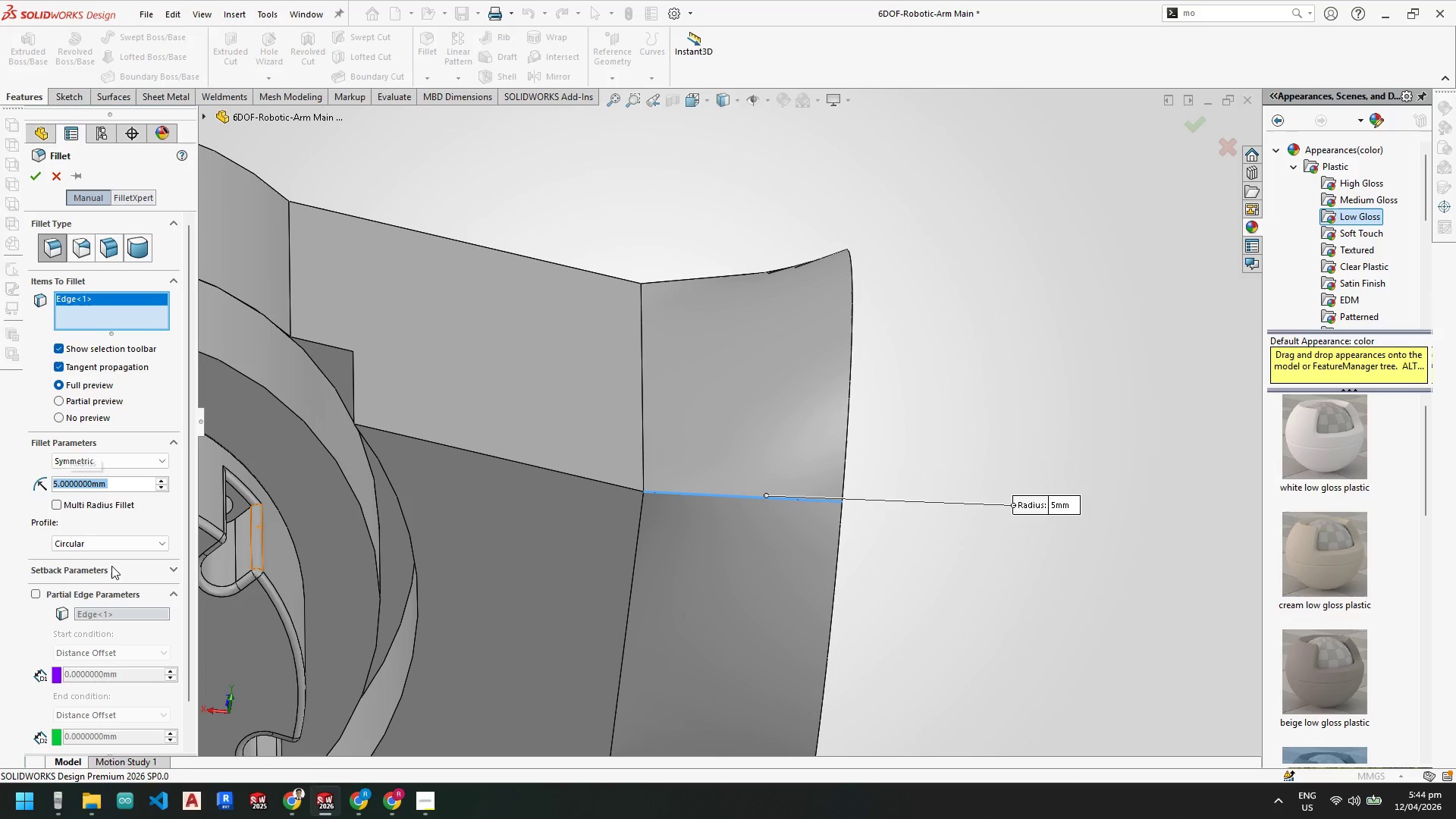 
key(NumpadEnter)
 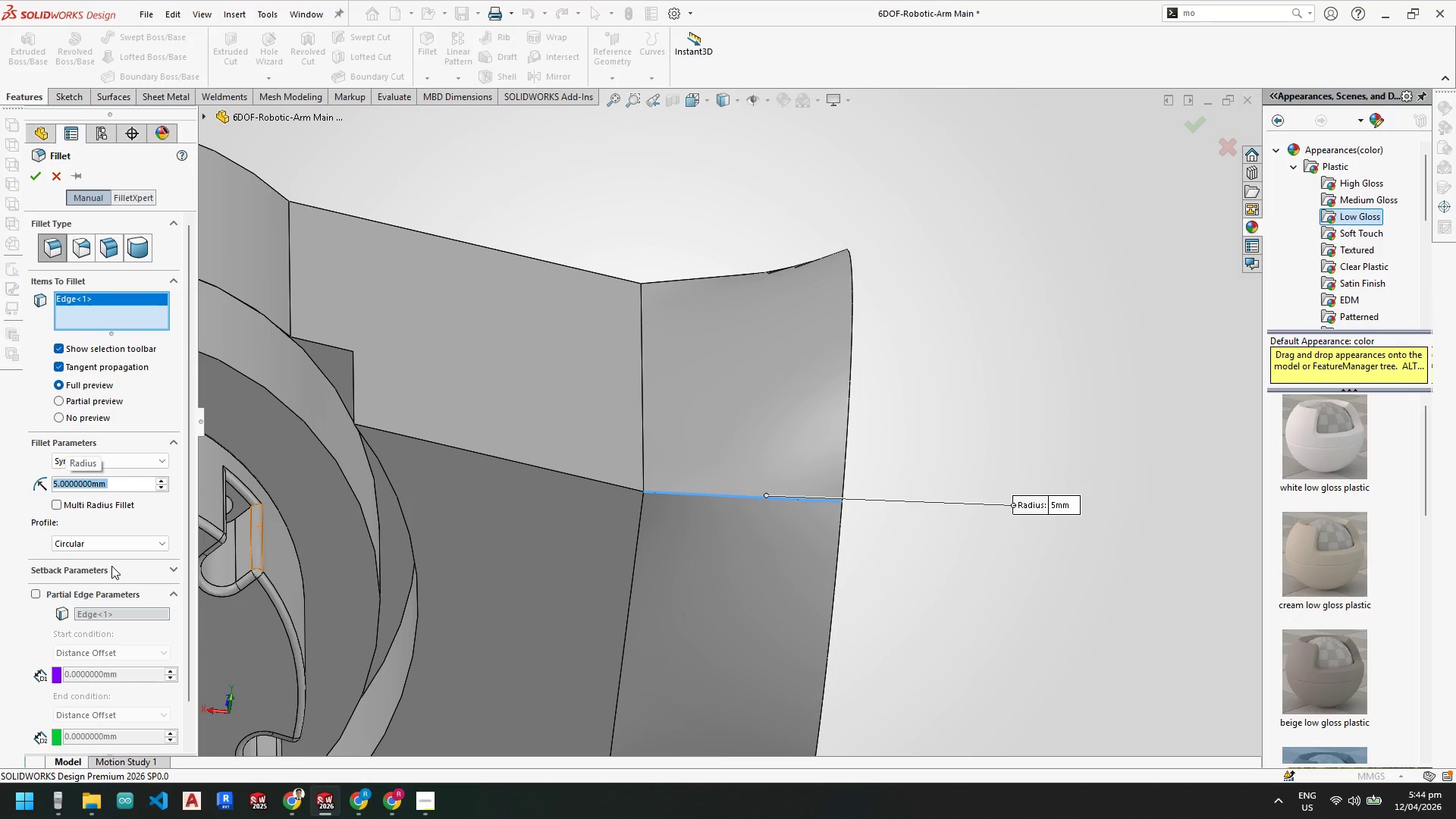 
key(Numpad2)
 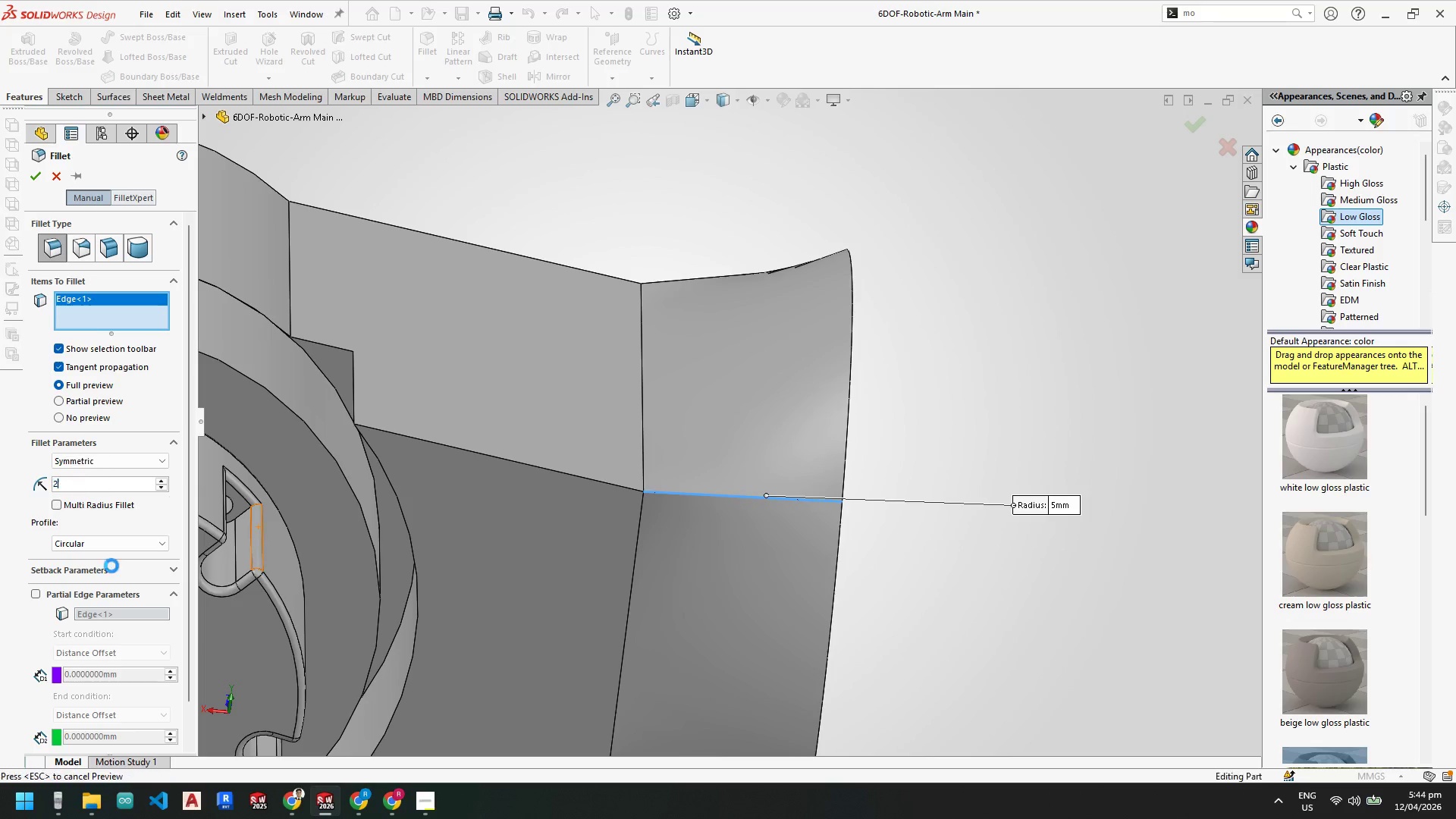 
key(NumpadEnter)
 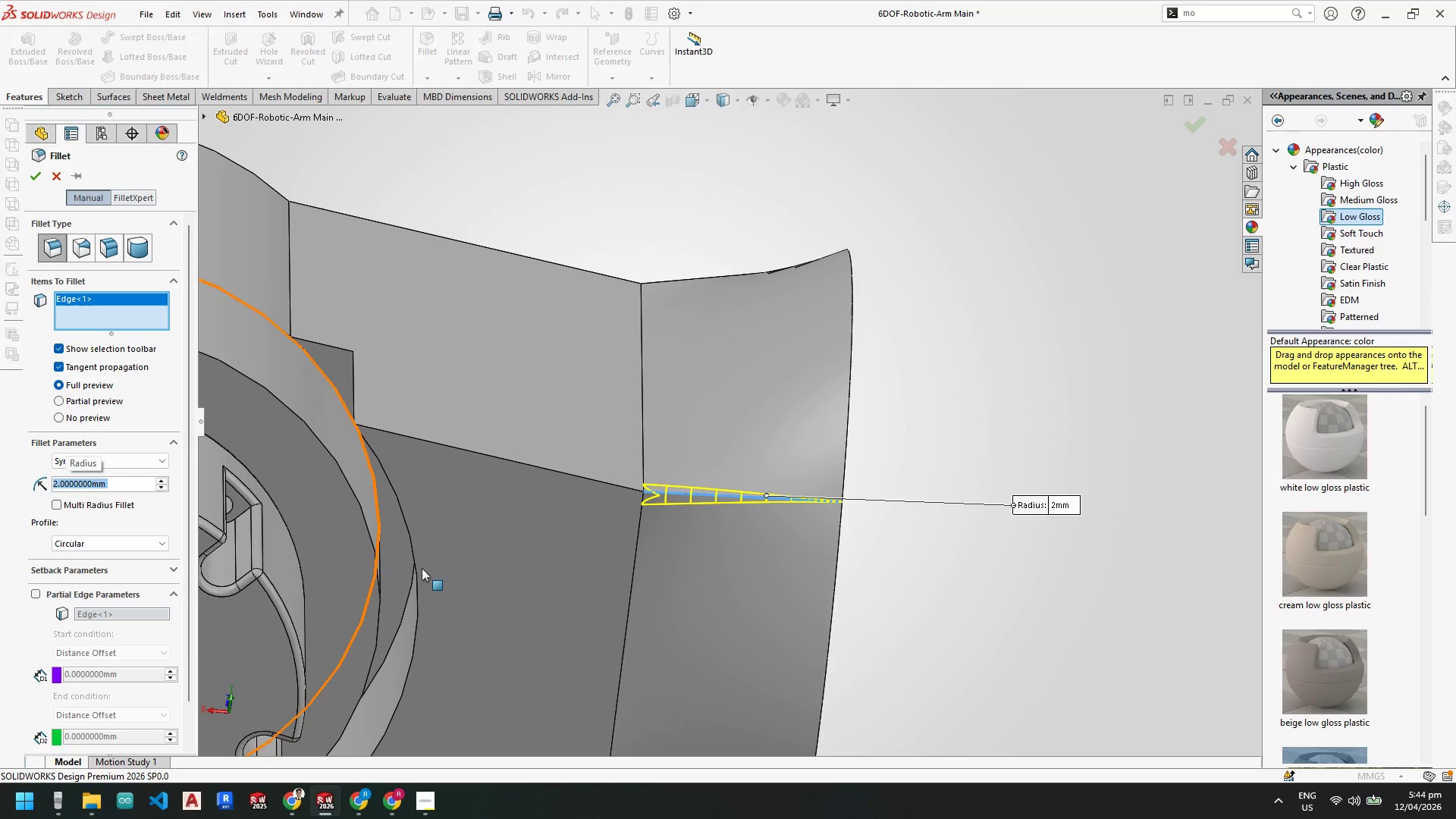 
scroll: coordinate [679, 432], scroll_direction: up, amount: 2.0
 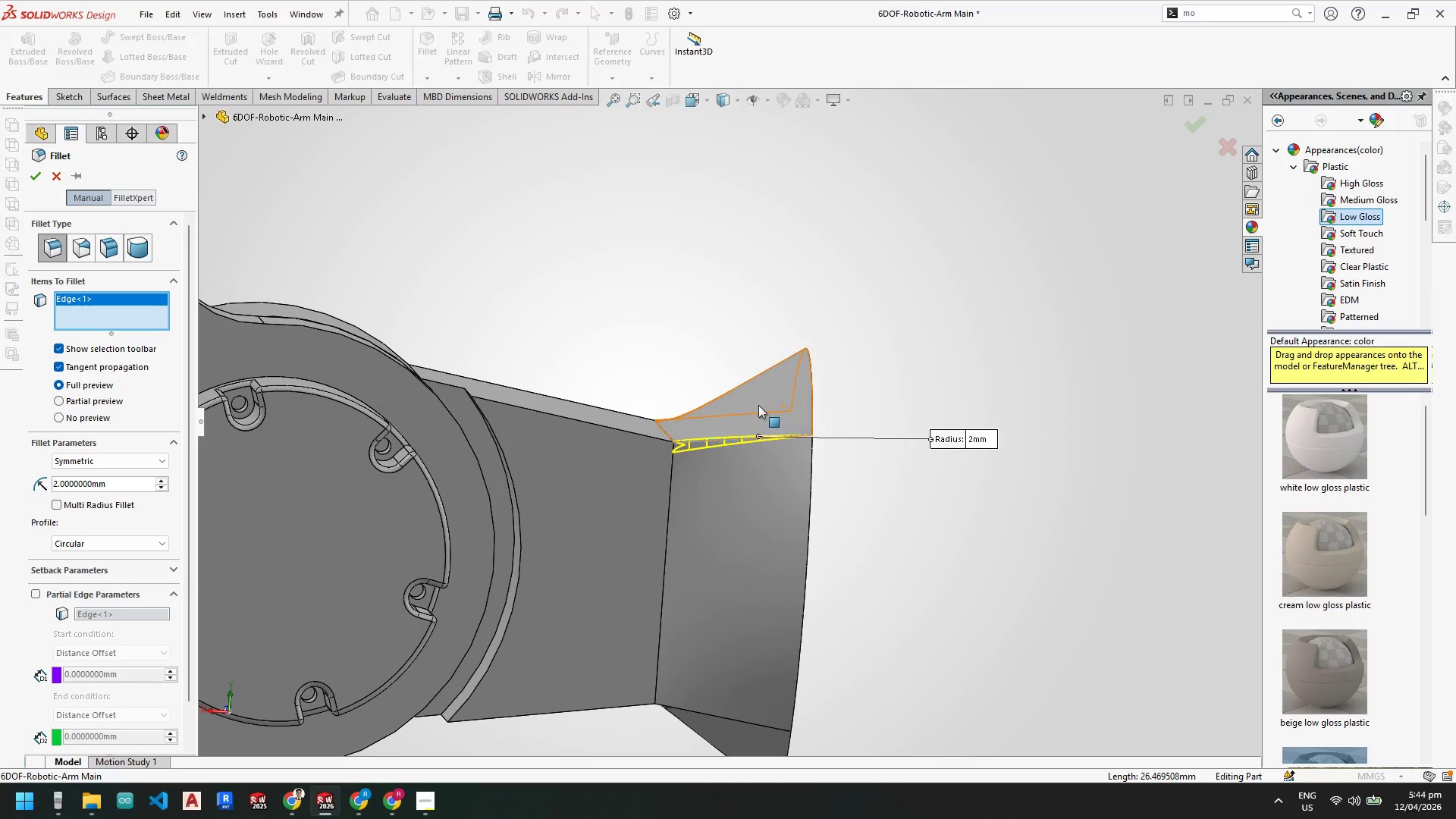 
scroll: coordinate [767, 386], scroll_direction: down, amount: 3.0
 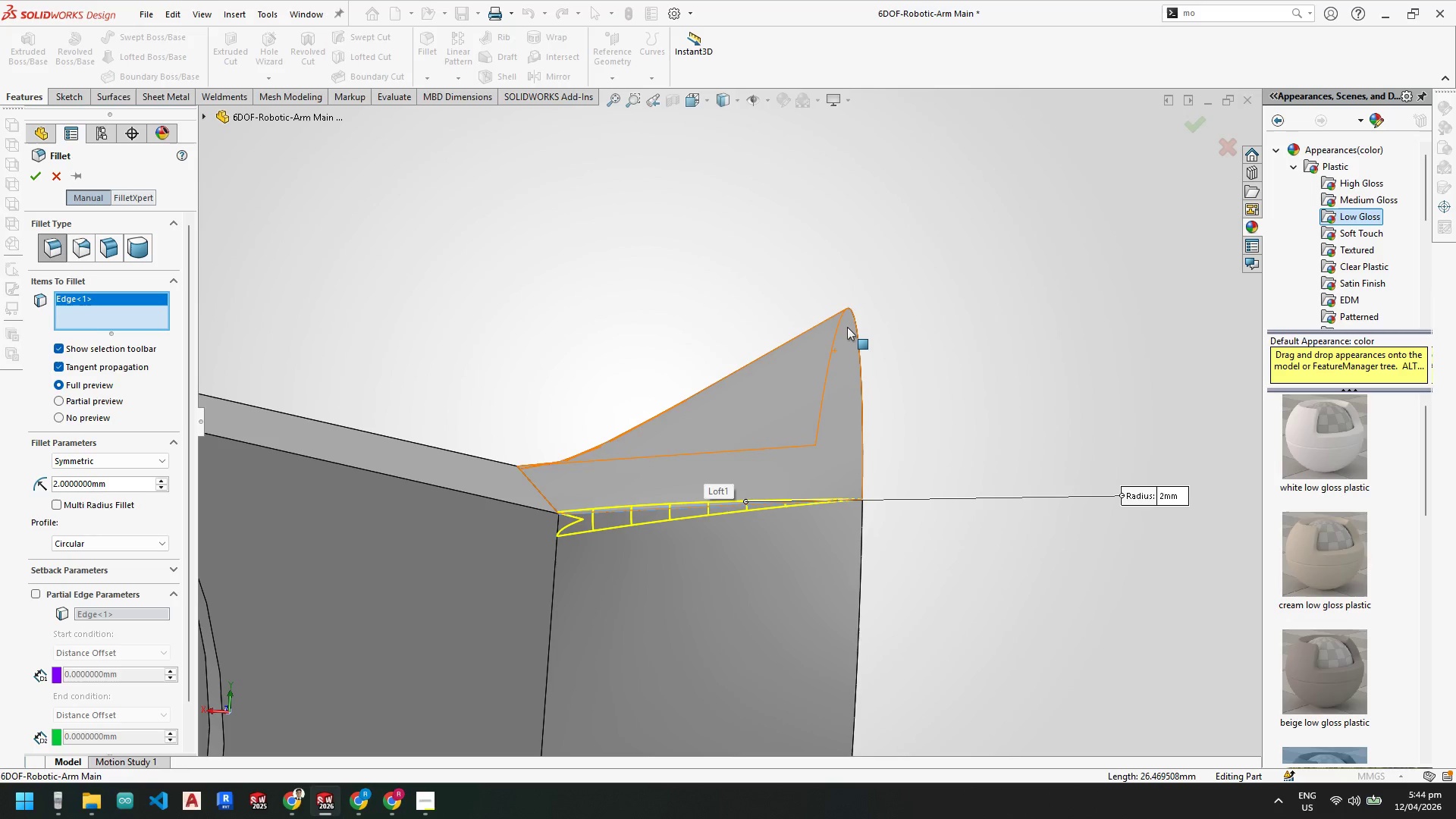 
scroll: coordinate [664, 410], scroll_direction: up, amount: 3.0
 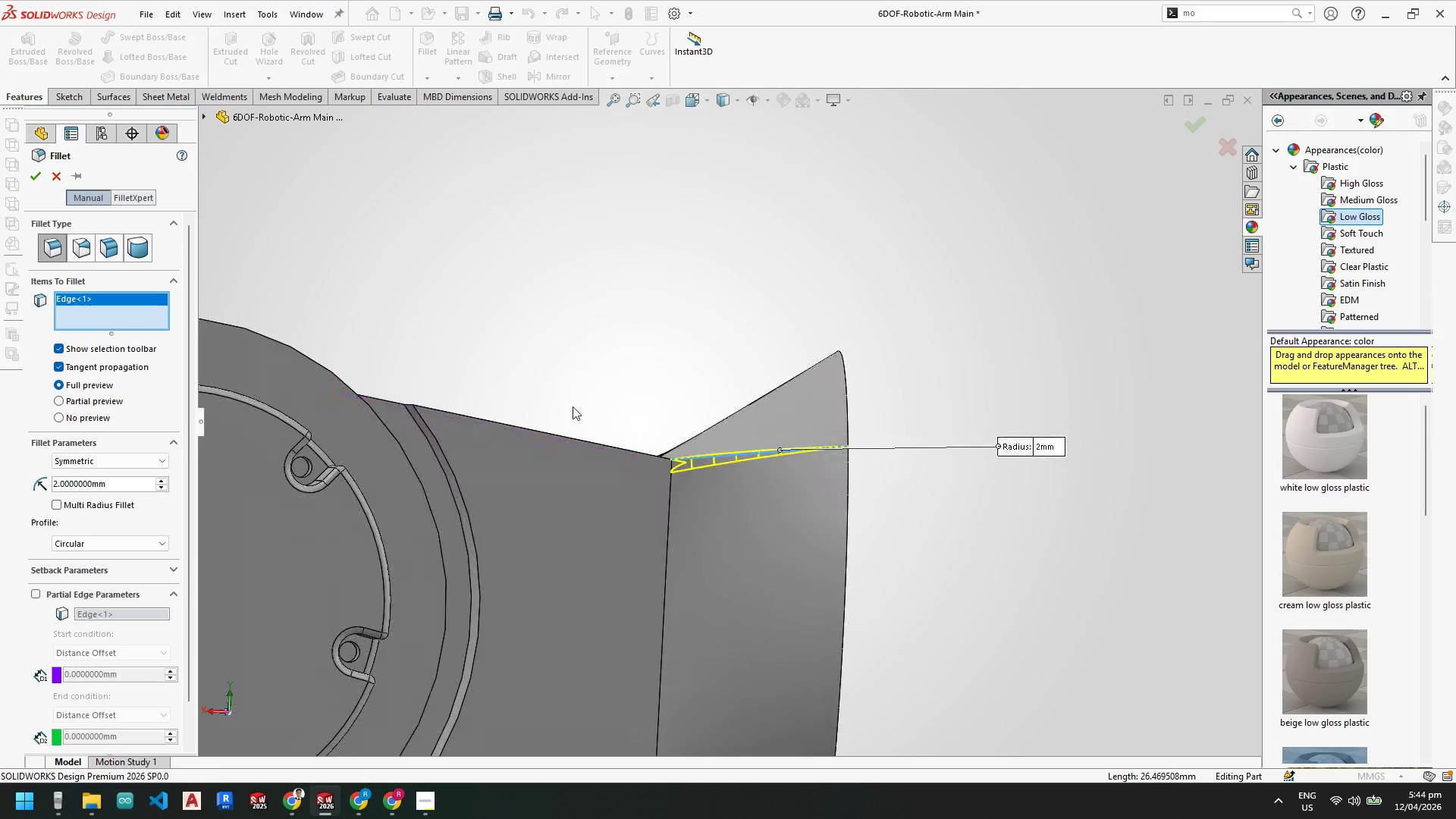 
key(Space)
 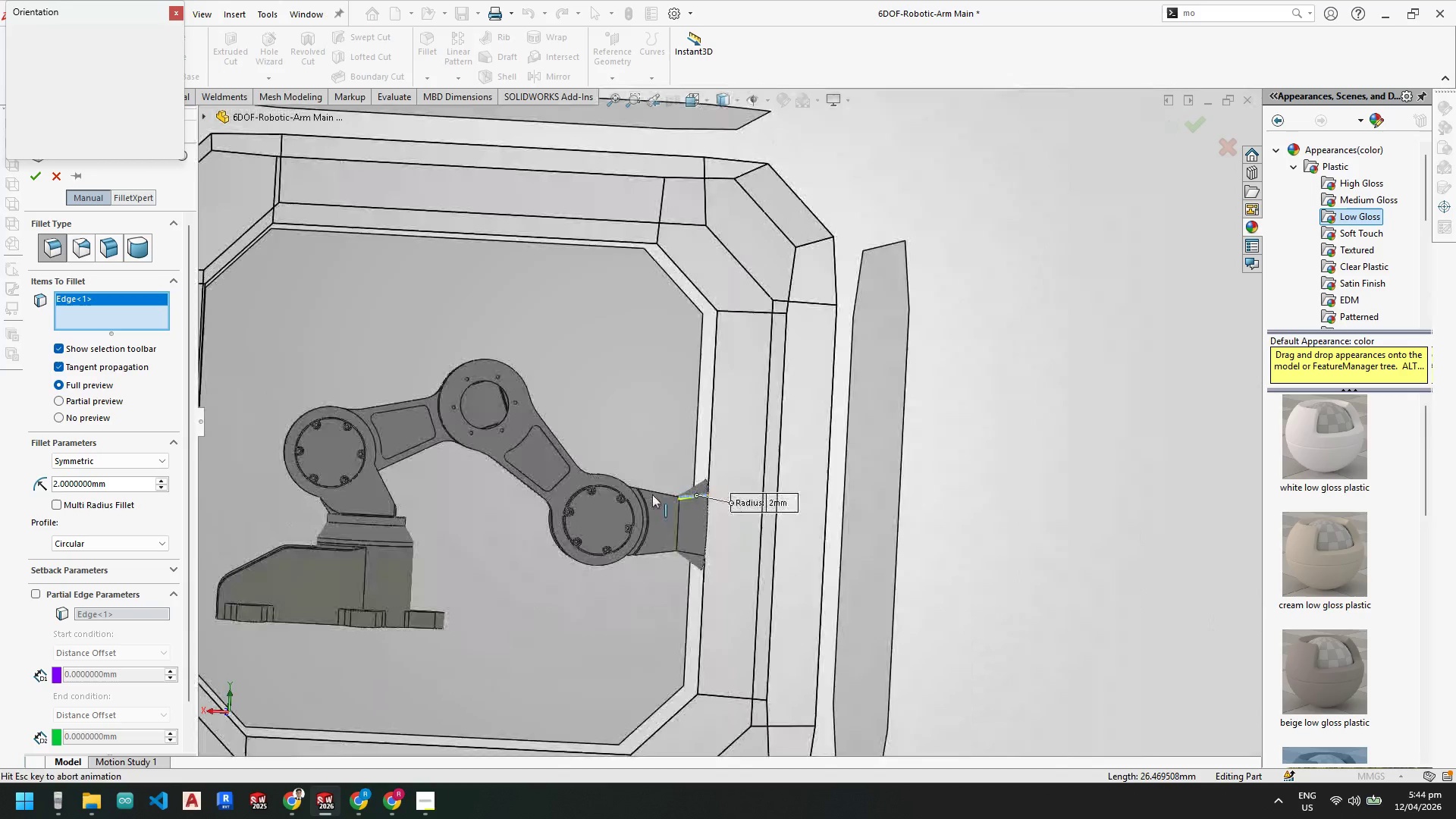 
left_click([652, 494])
 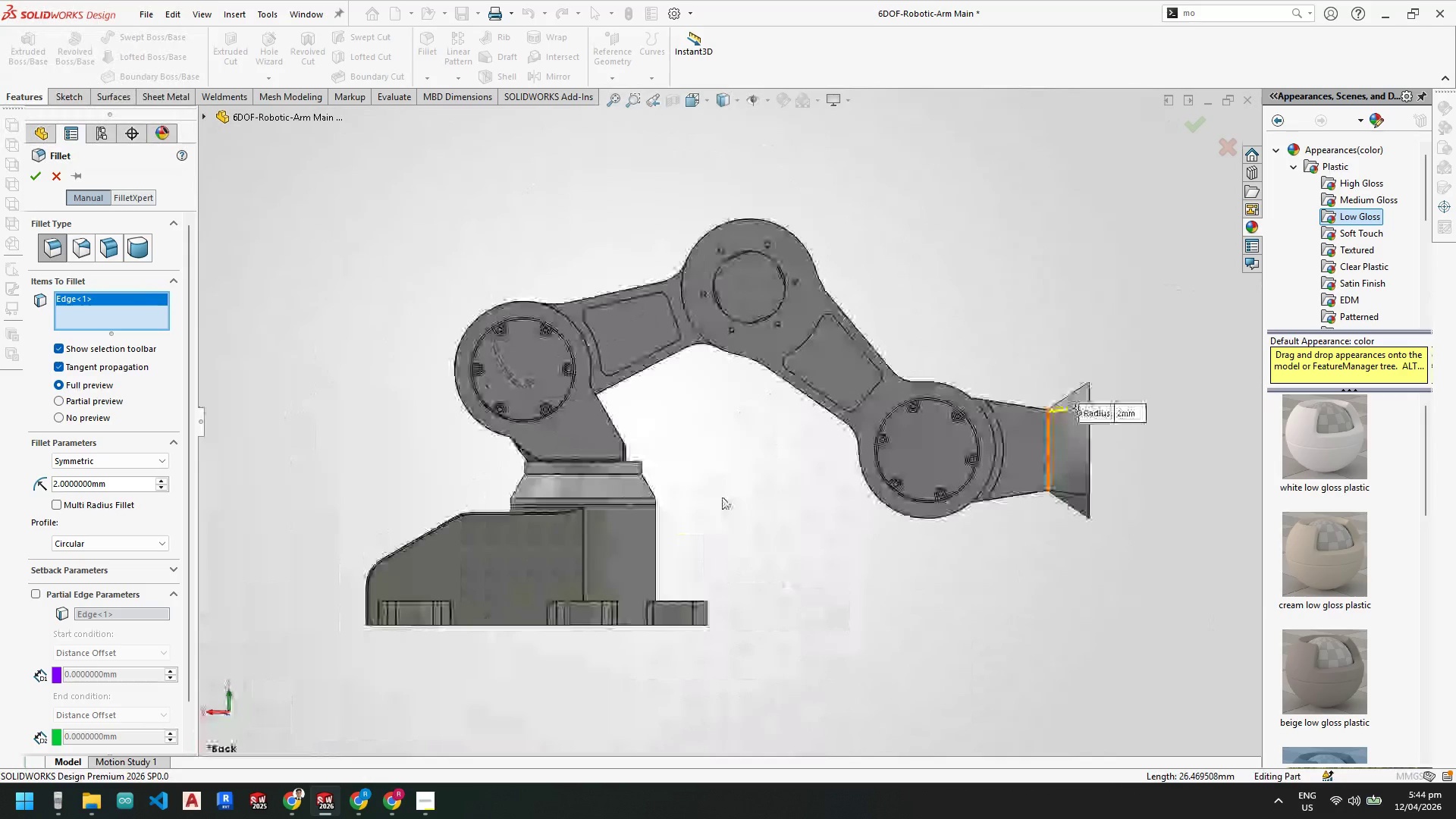 
scroll: coordinate [962, 358], scroll_direction: down, amount: 7.0
 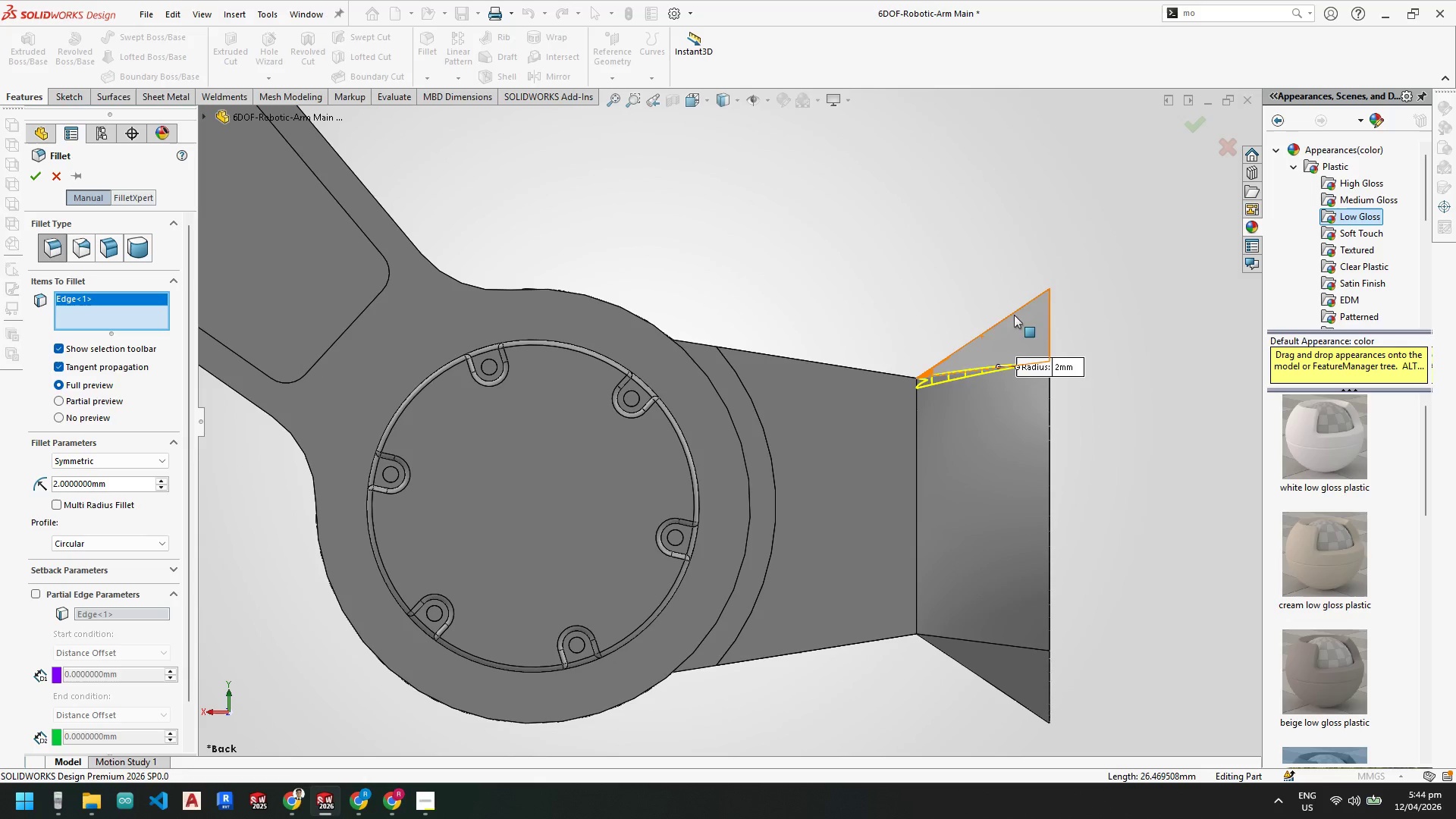 
scroll: coordinate [880, 446], scroll_direction: up, amount: 1.0
 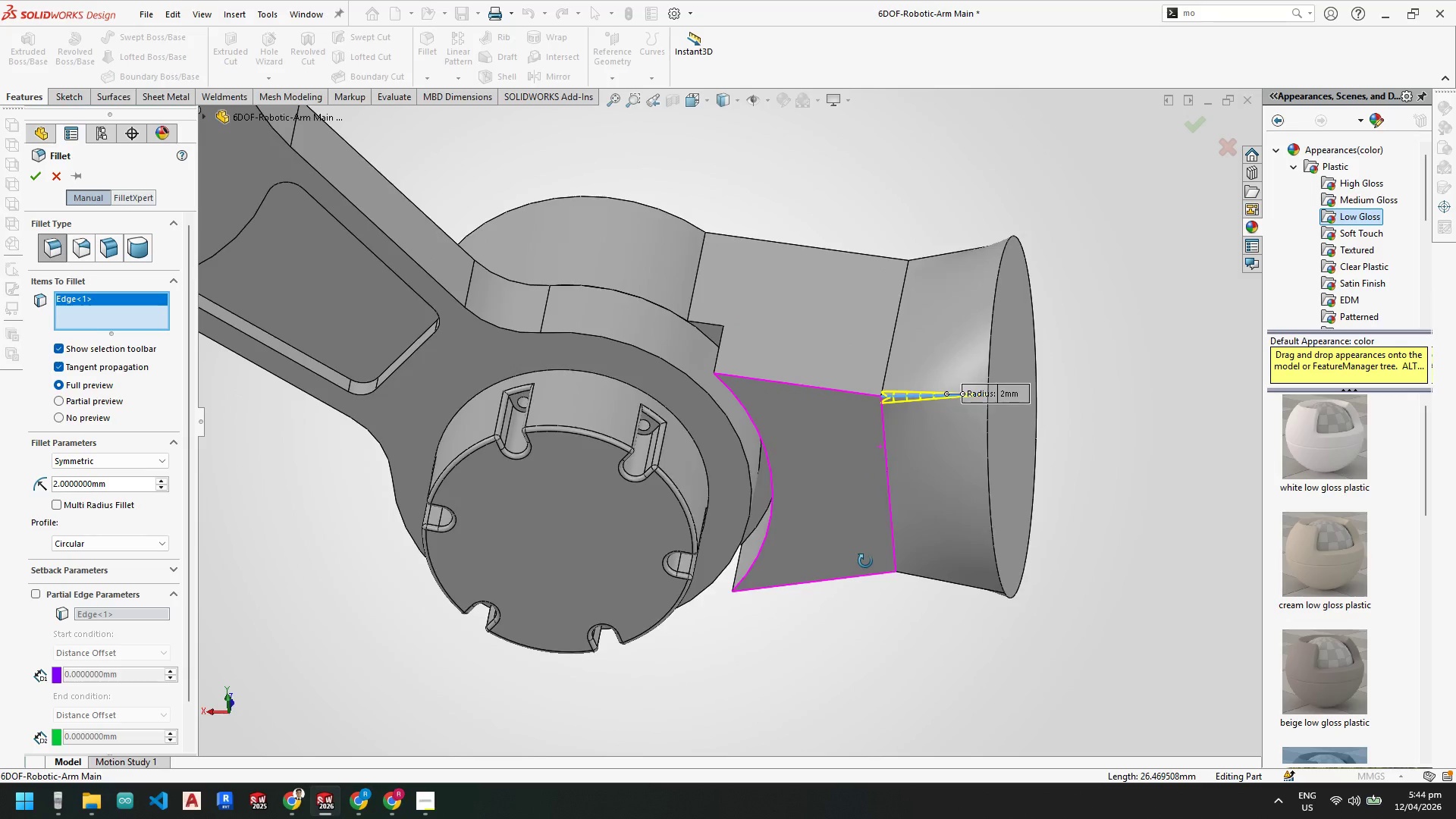 
scroll: coordinate [855, 567], scroll_direction: down, amount: 1.0
 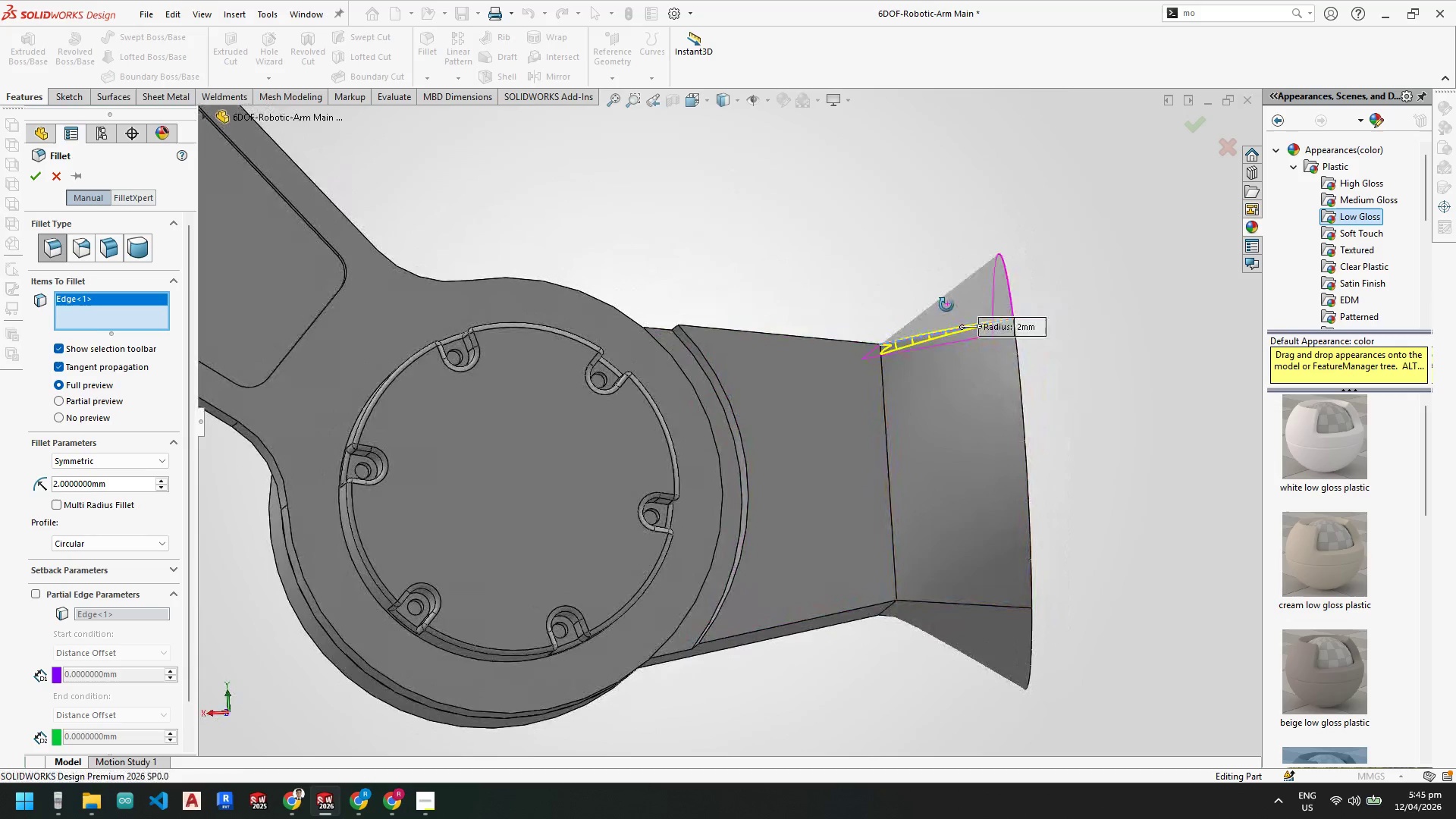 
wait(10.92)
 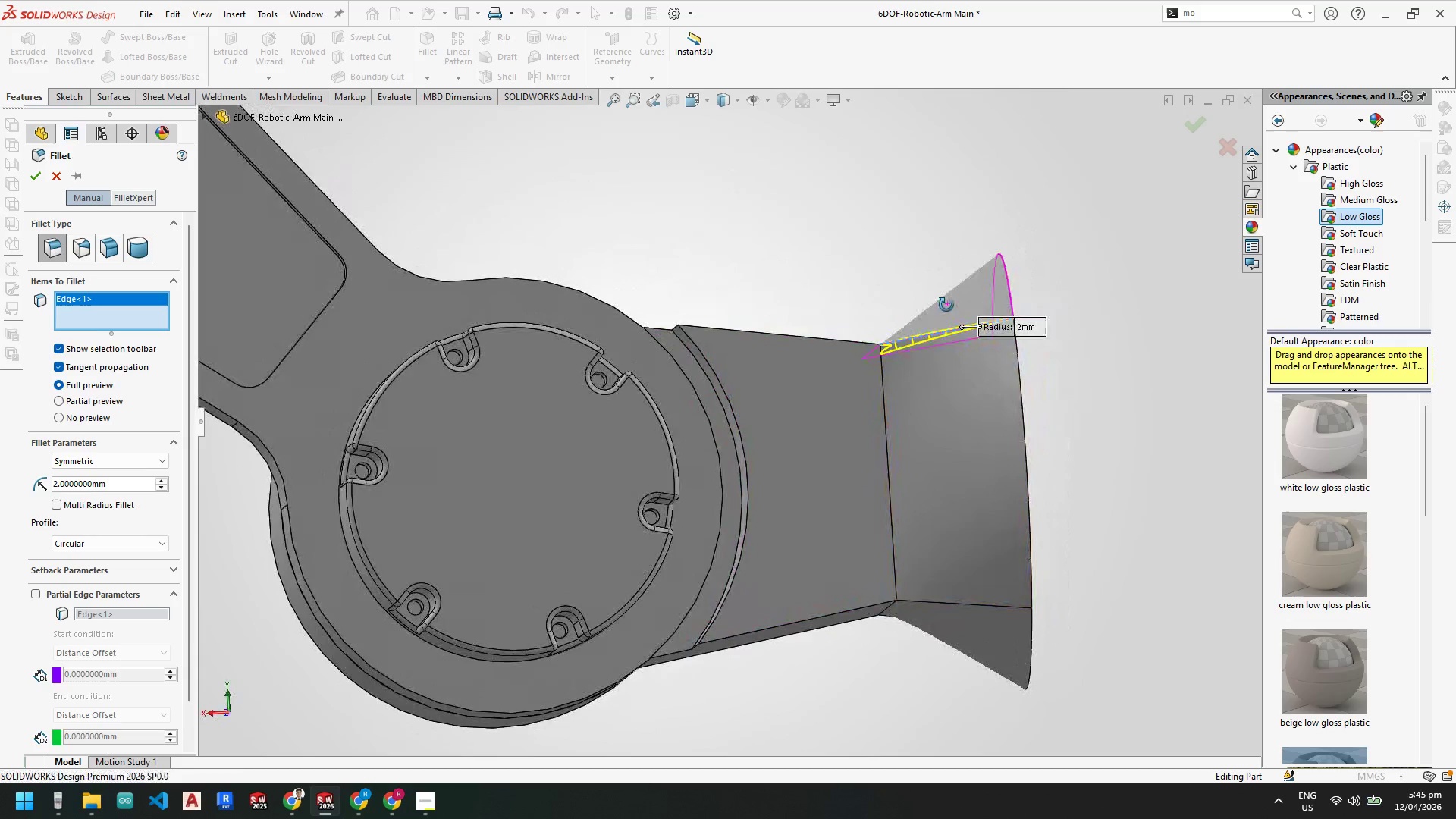 
key(Escape)
 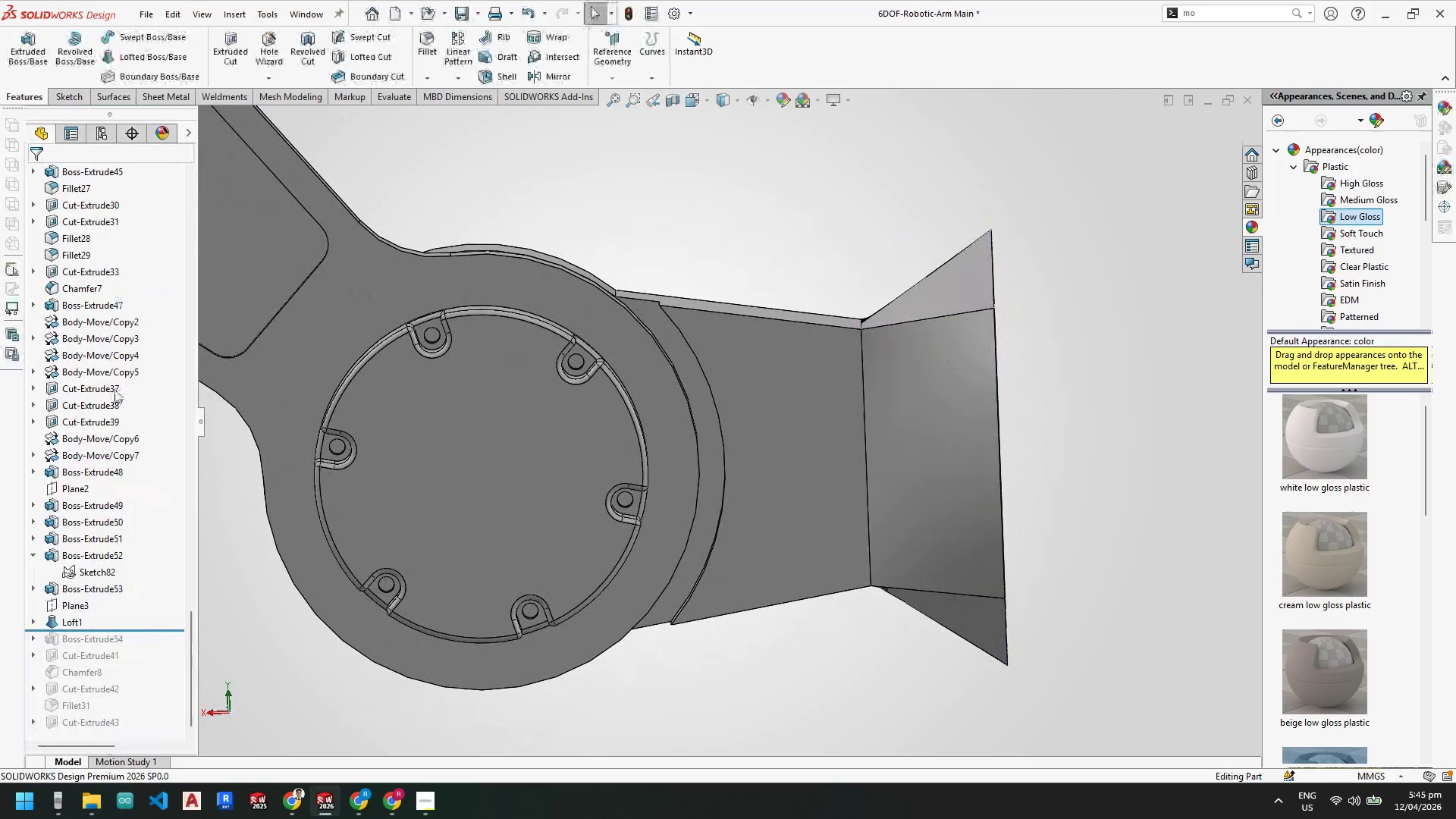 
key(Escape)
 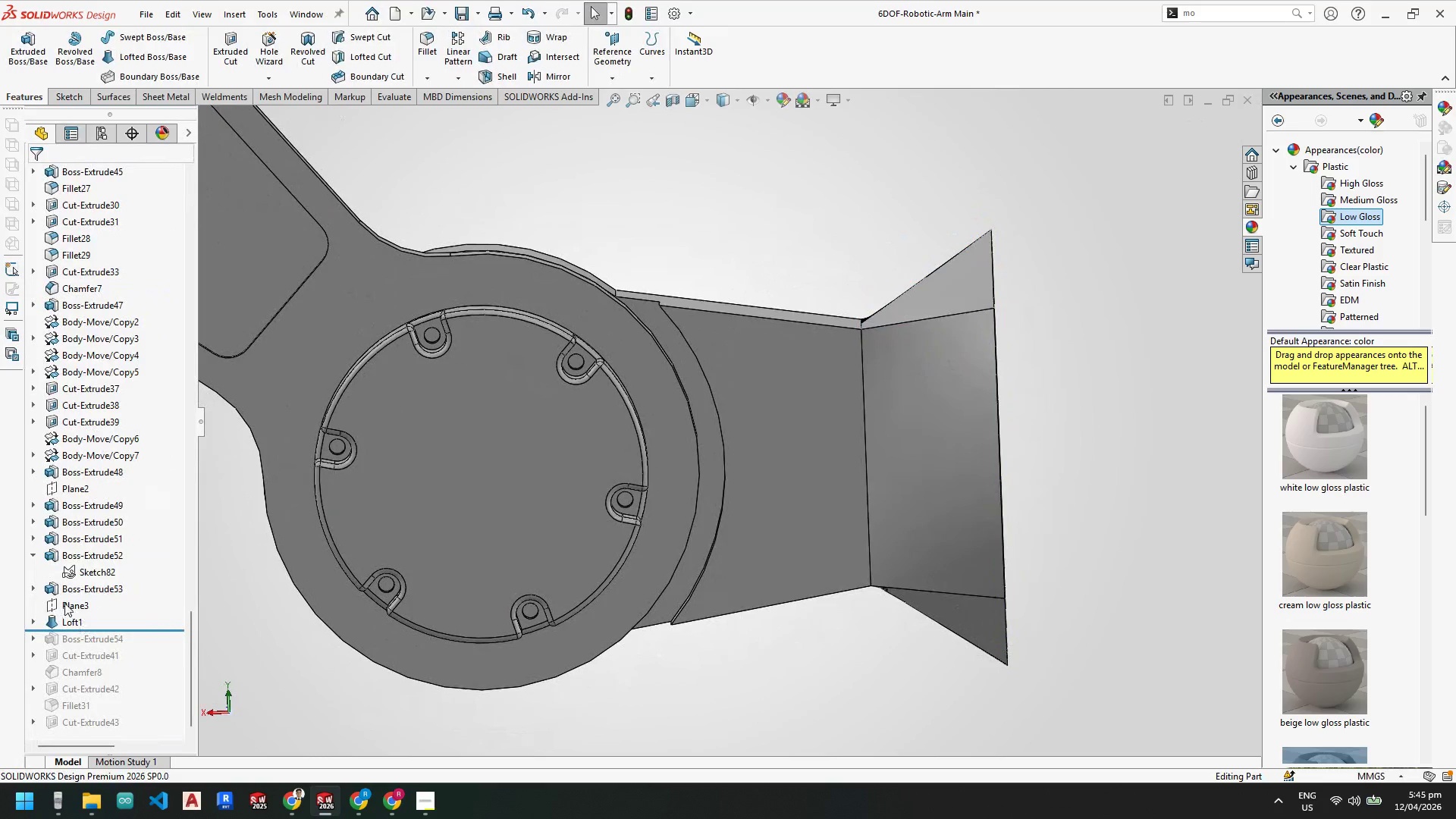 
left_click([65, 603])
 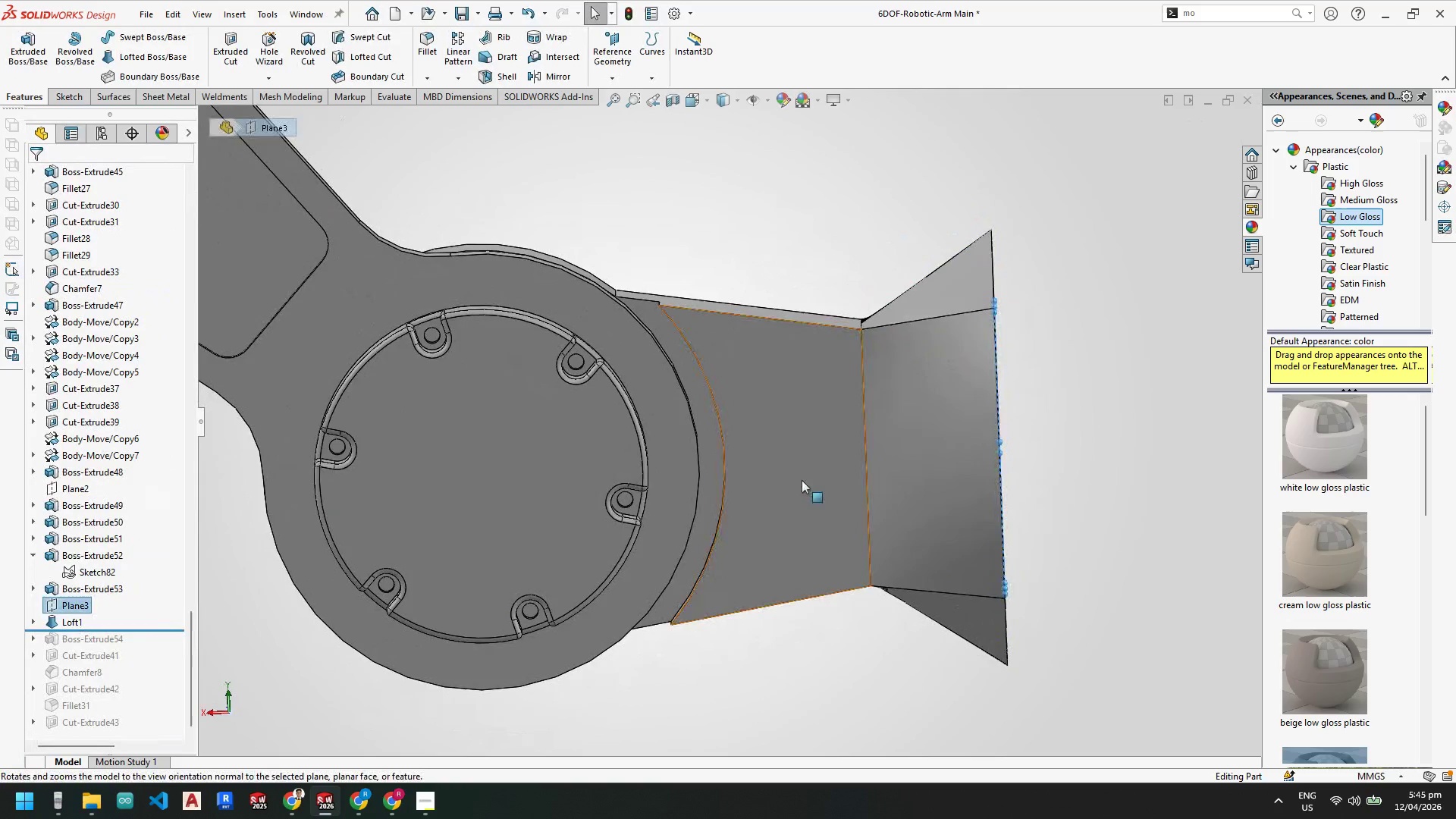 
scroll: coordinate [118, 416], scroll_direction: up, amount: 16.0
 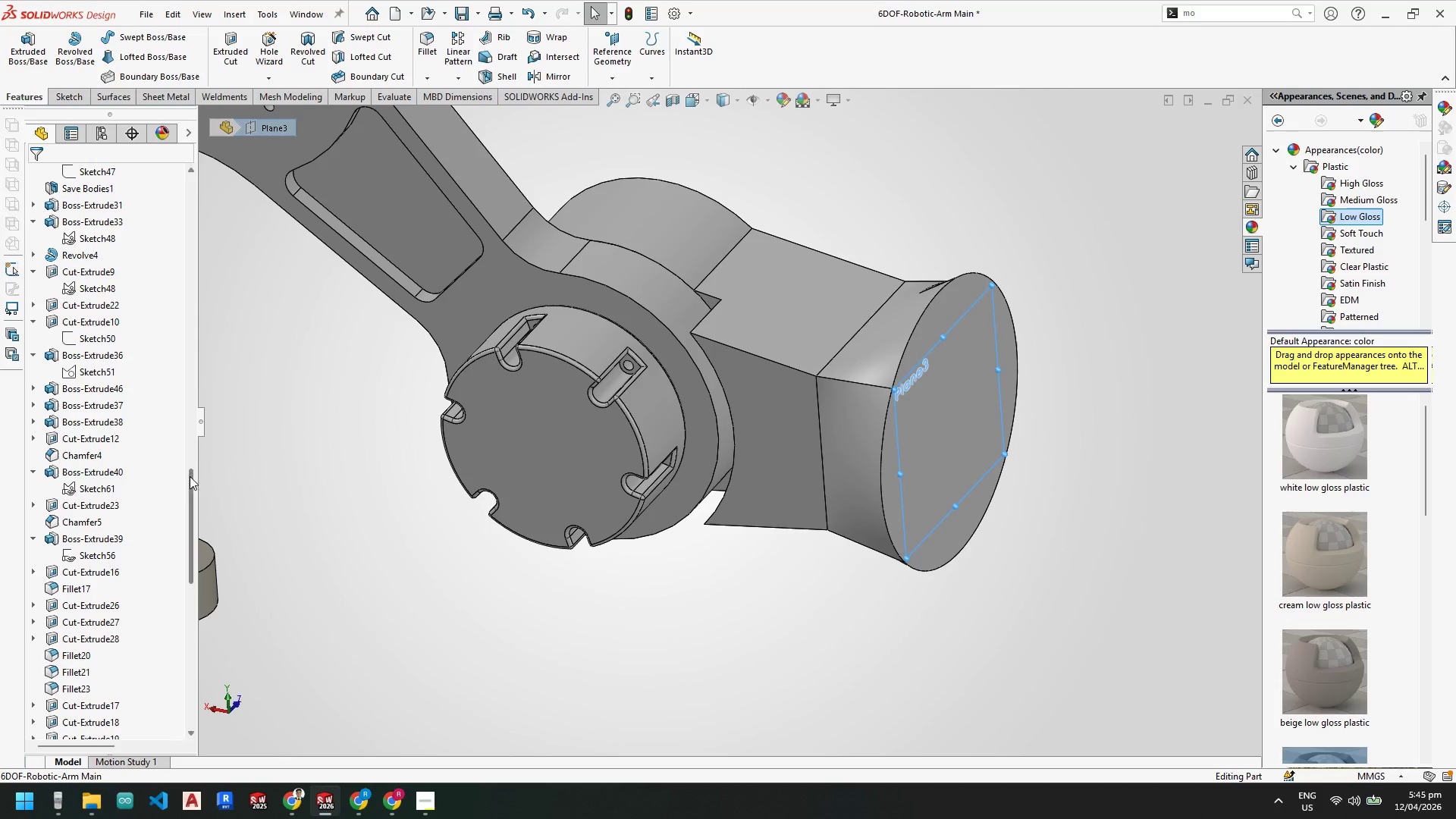 
left_click_drag(start_coordinate=[190, 476], to_coordinate=[206, 760])
 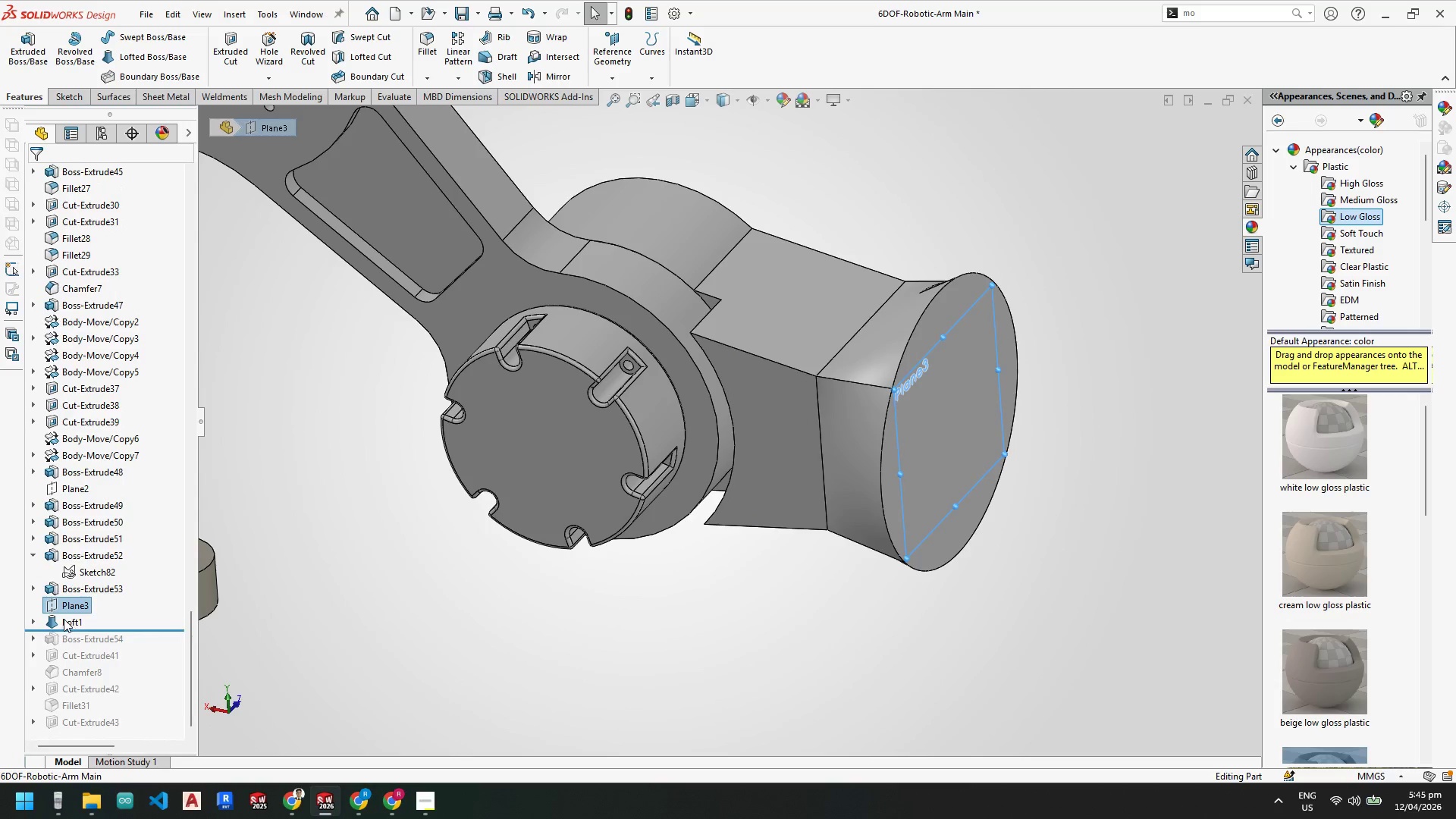 
left_click_drag(start_coordinate=[93, 631], to_coordinate=[94, 616])
 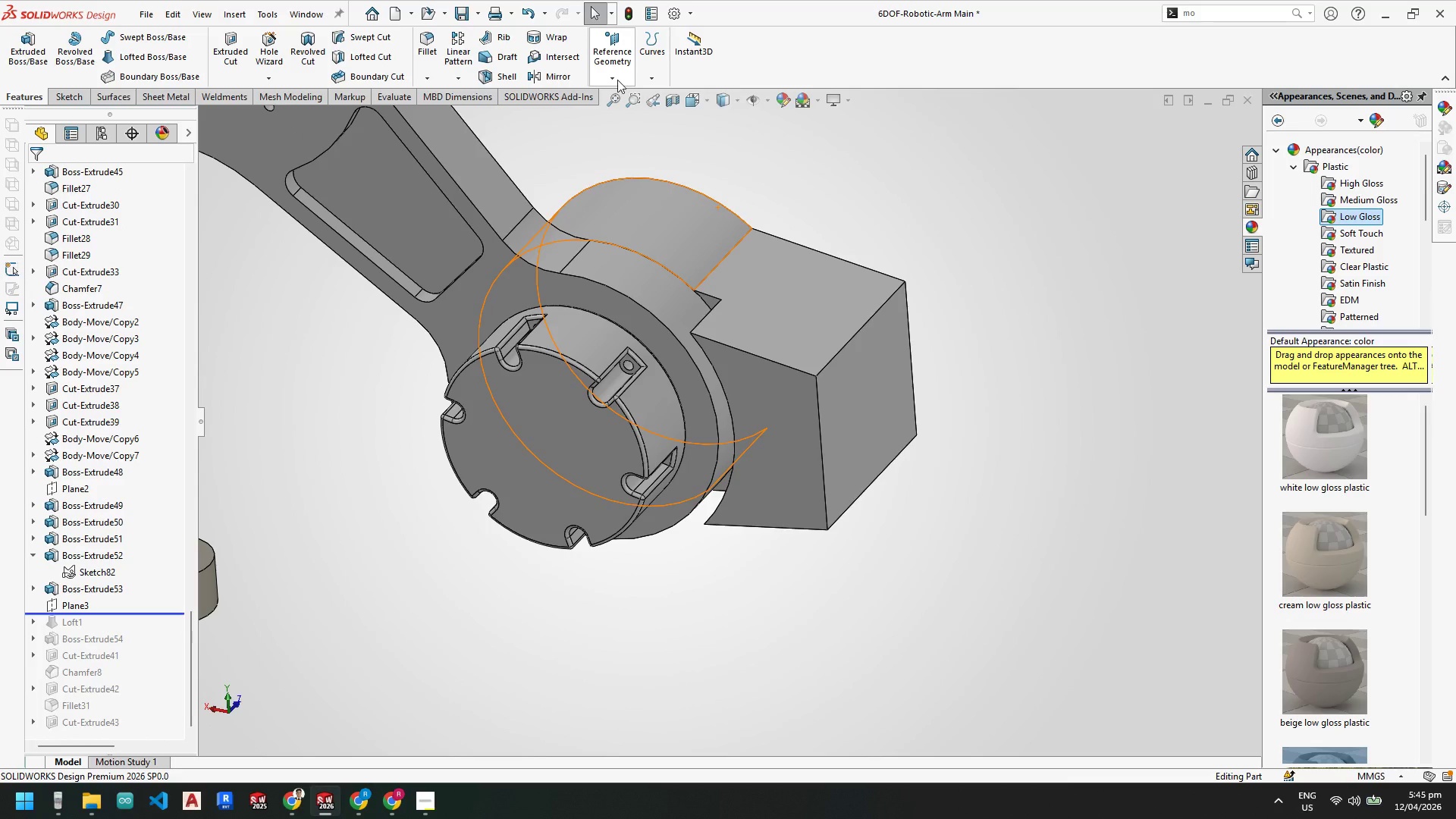 
left_click([617, 77])
 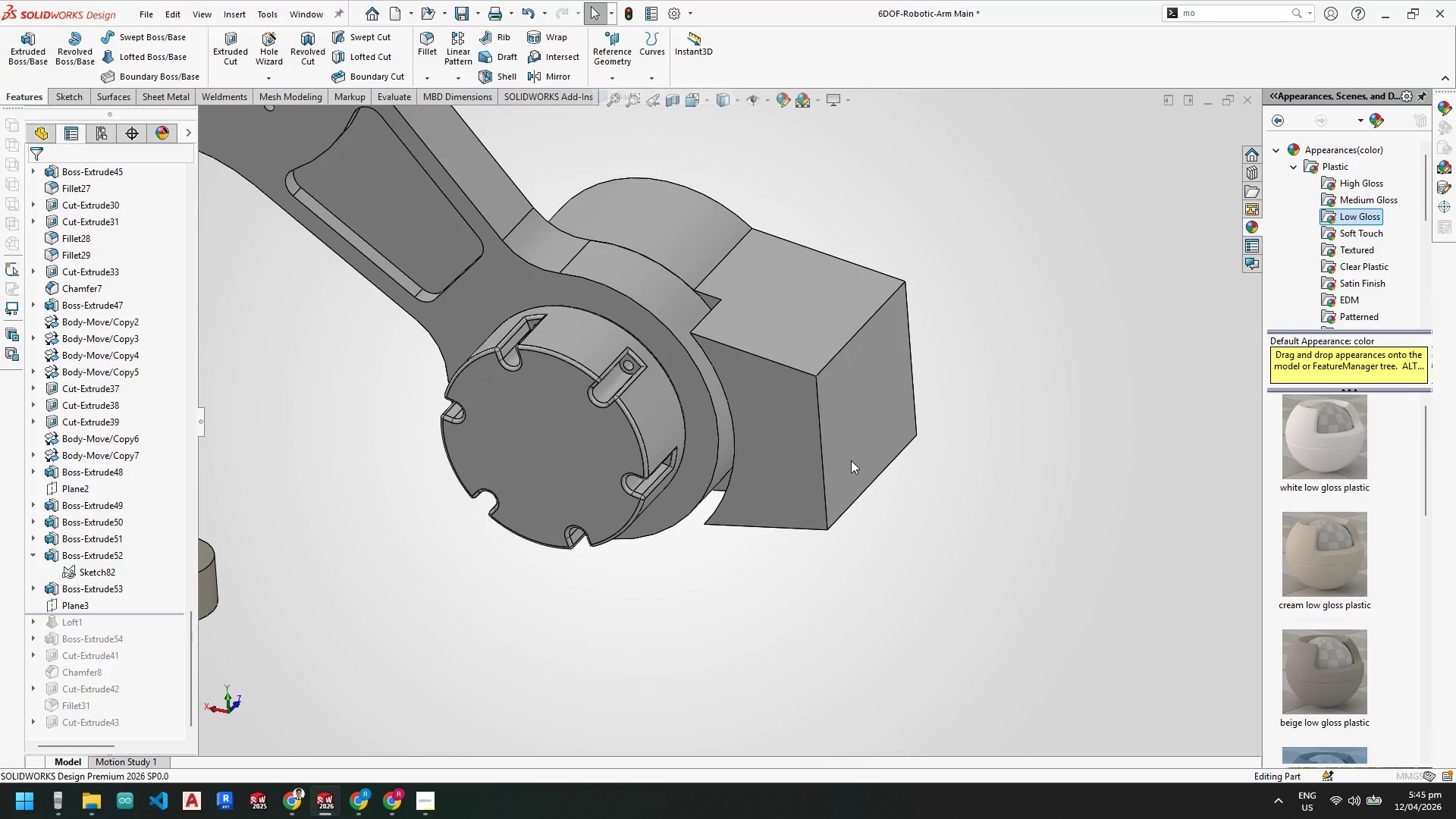 
left_click([795, 419])
 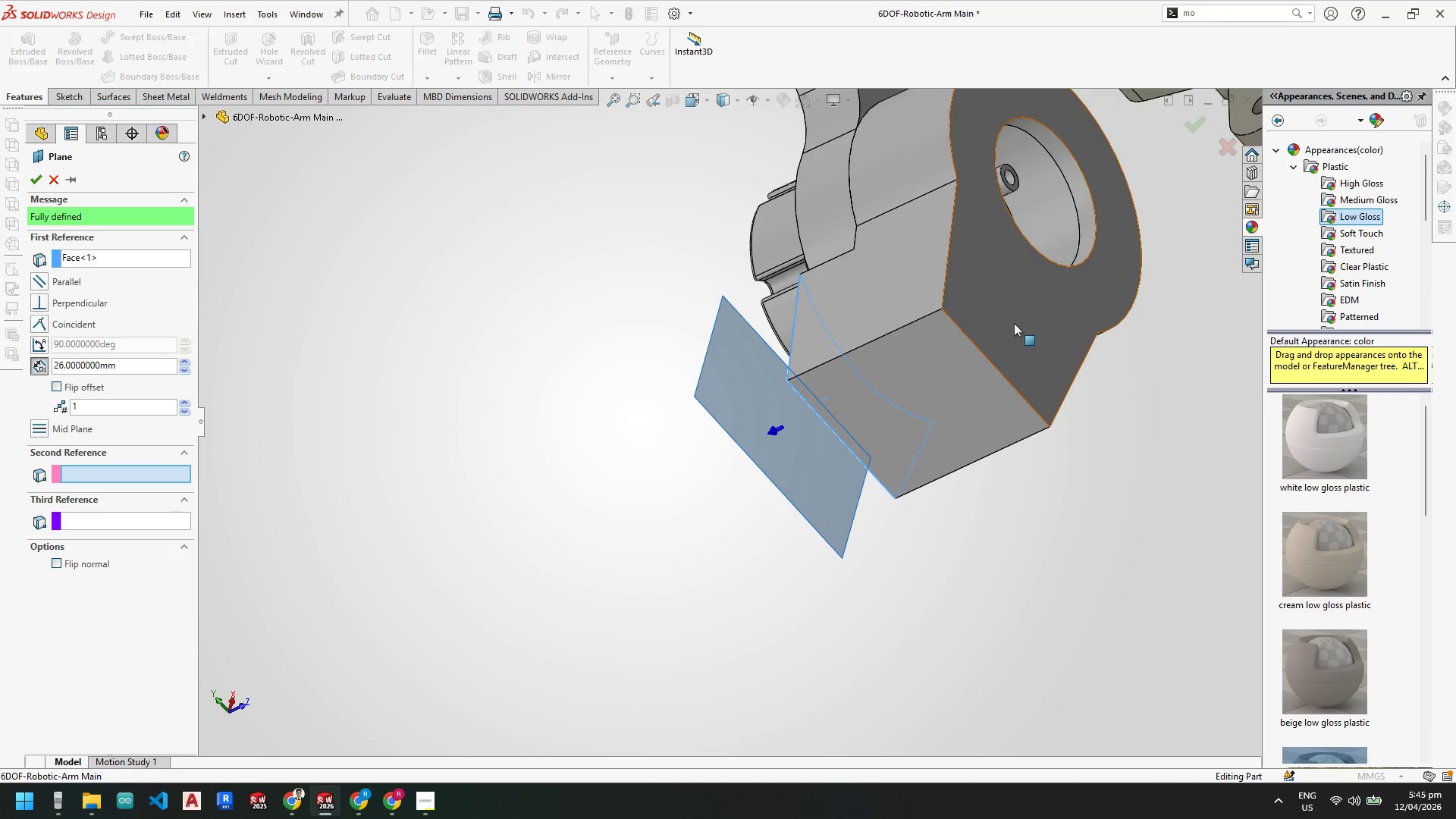 
left_click([1017, 312])
 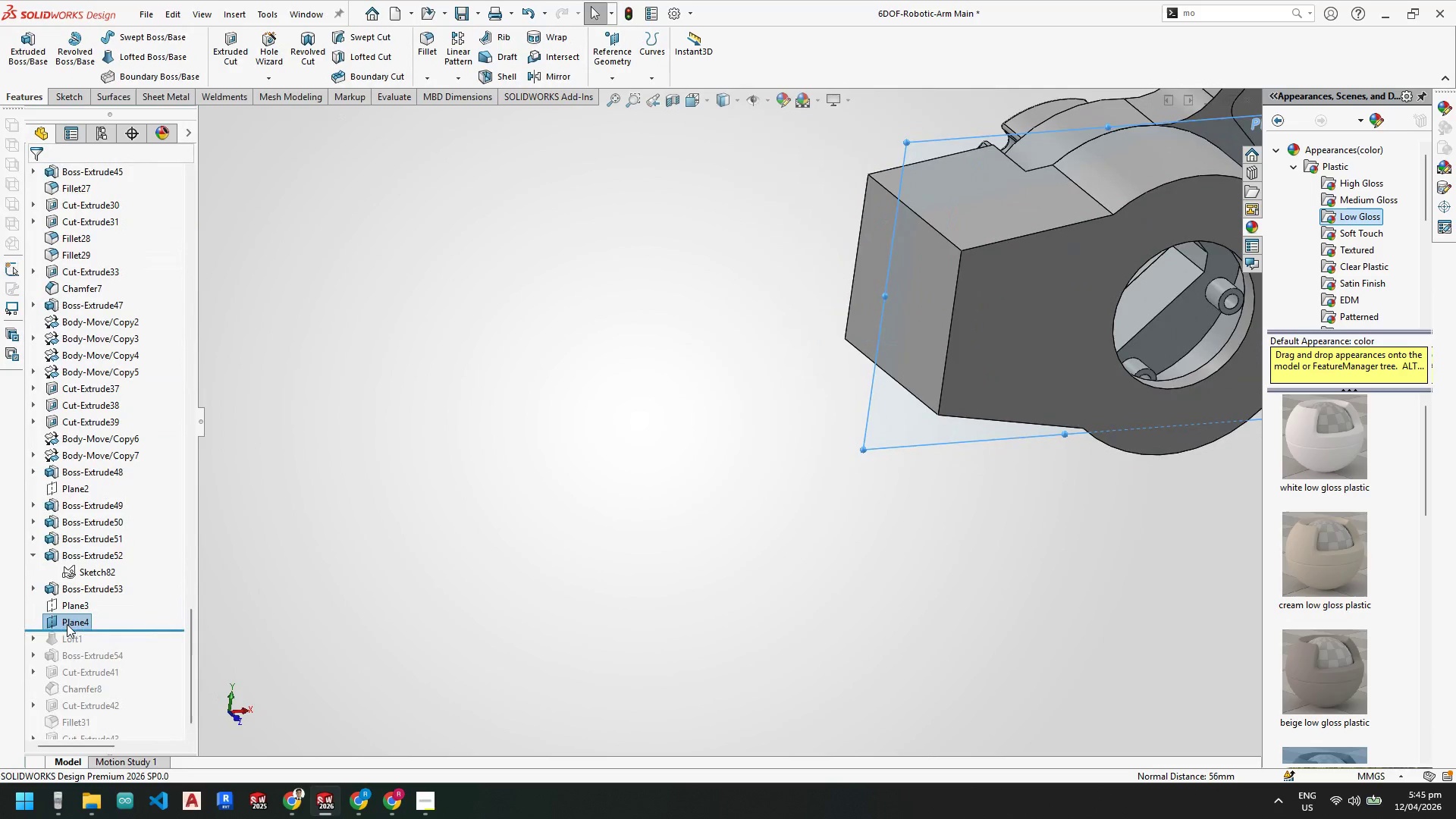 
wait(9.83)
 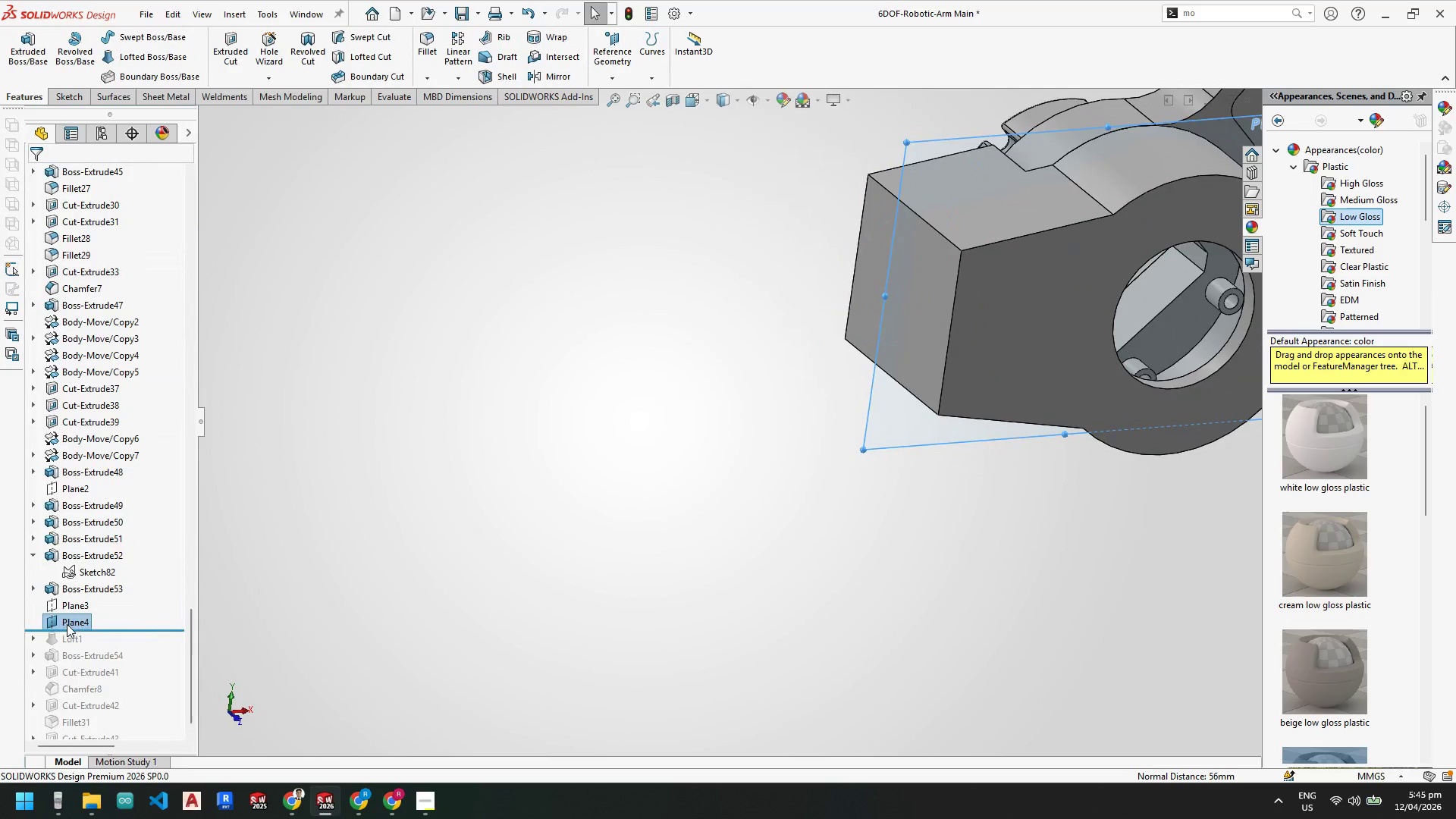 
key(Escape)
 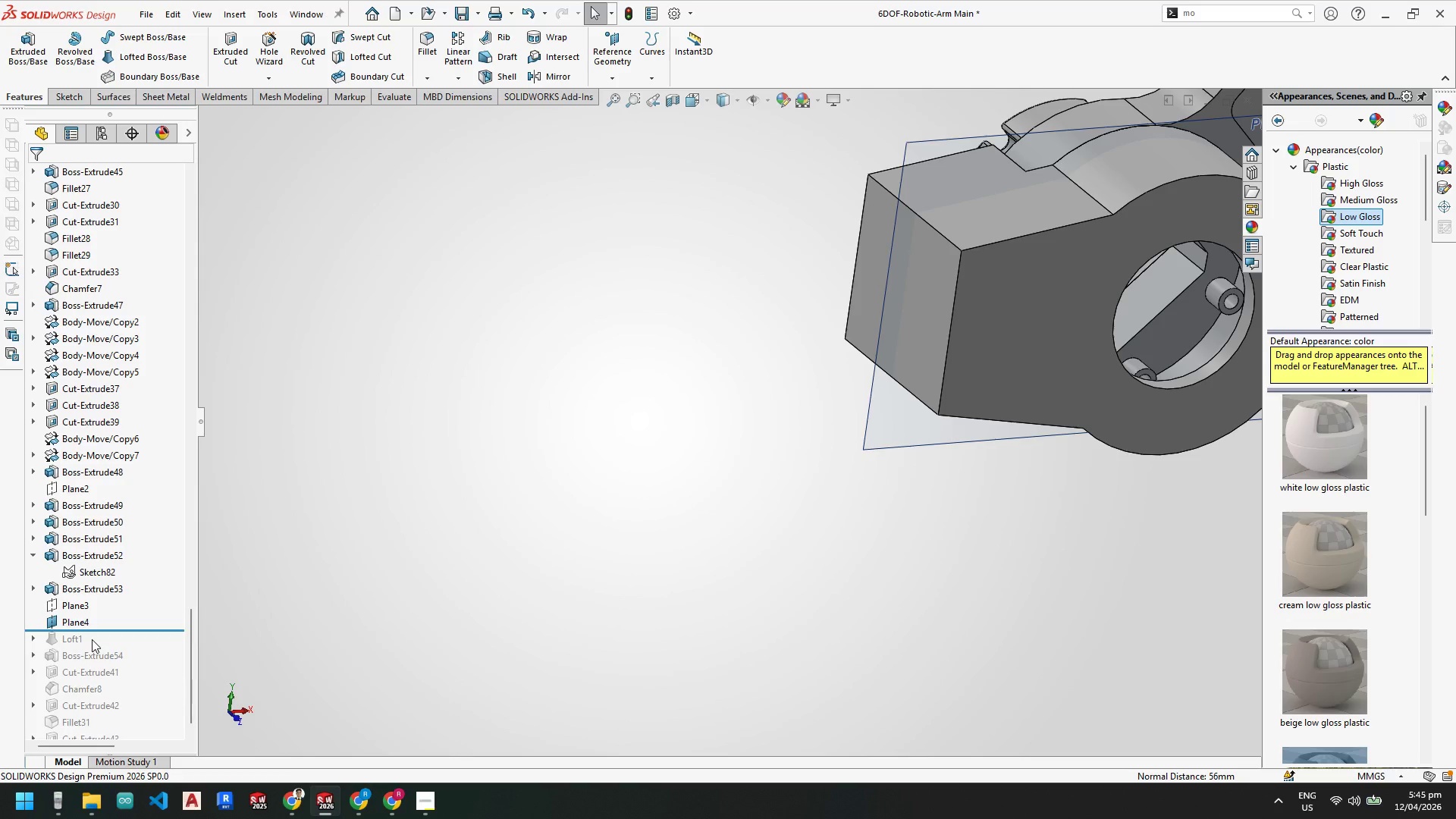 
left_click_drag(start_coordinate=[101, 629], to_coordinate=[104, 645])
 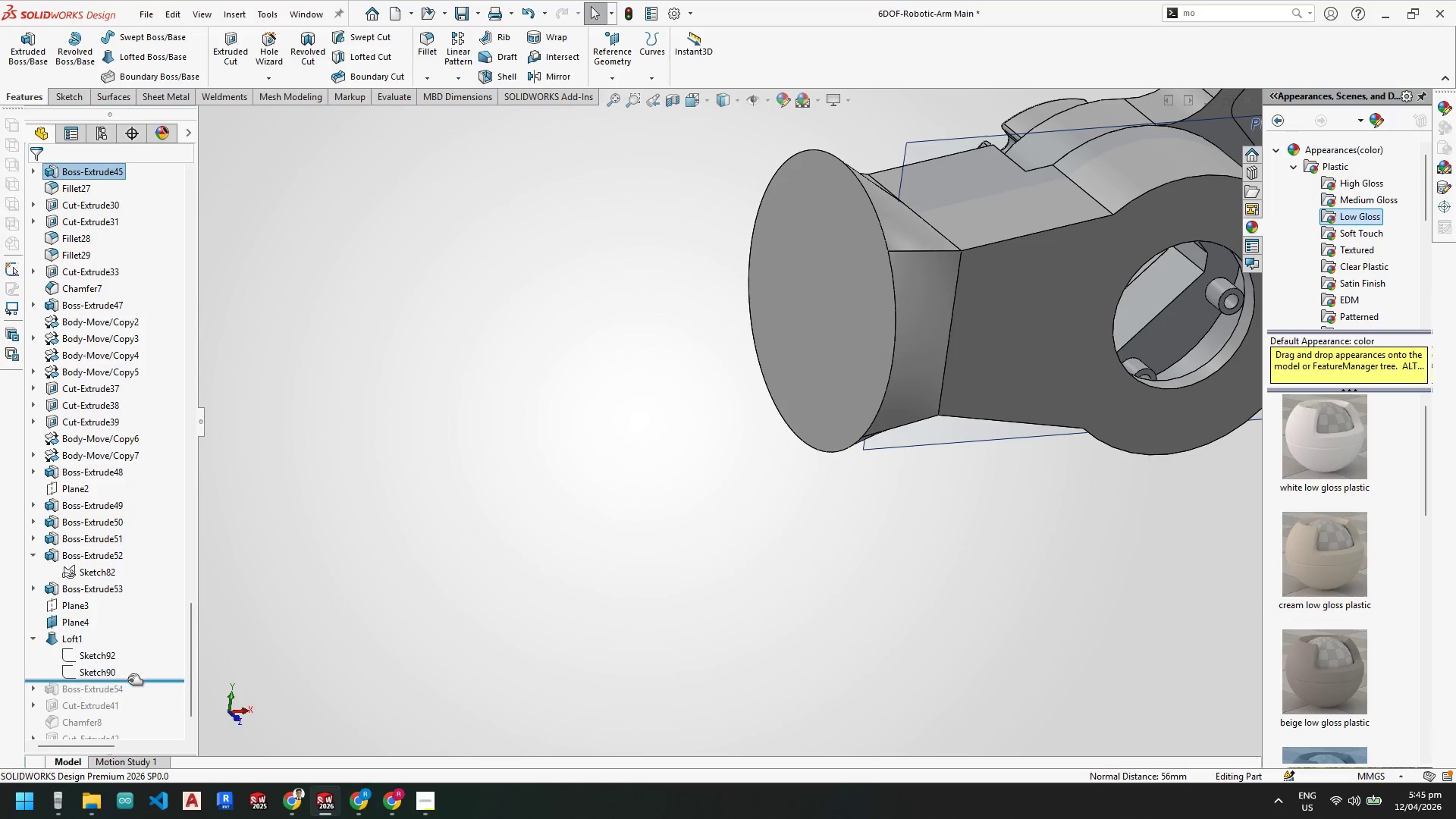 
left_click_drag(start_coordinate=[130, 680], to_coordinate=[129, 642])
 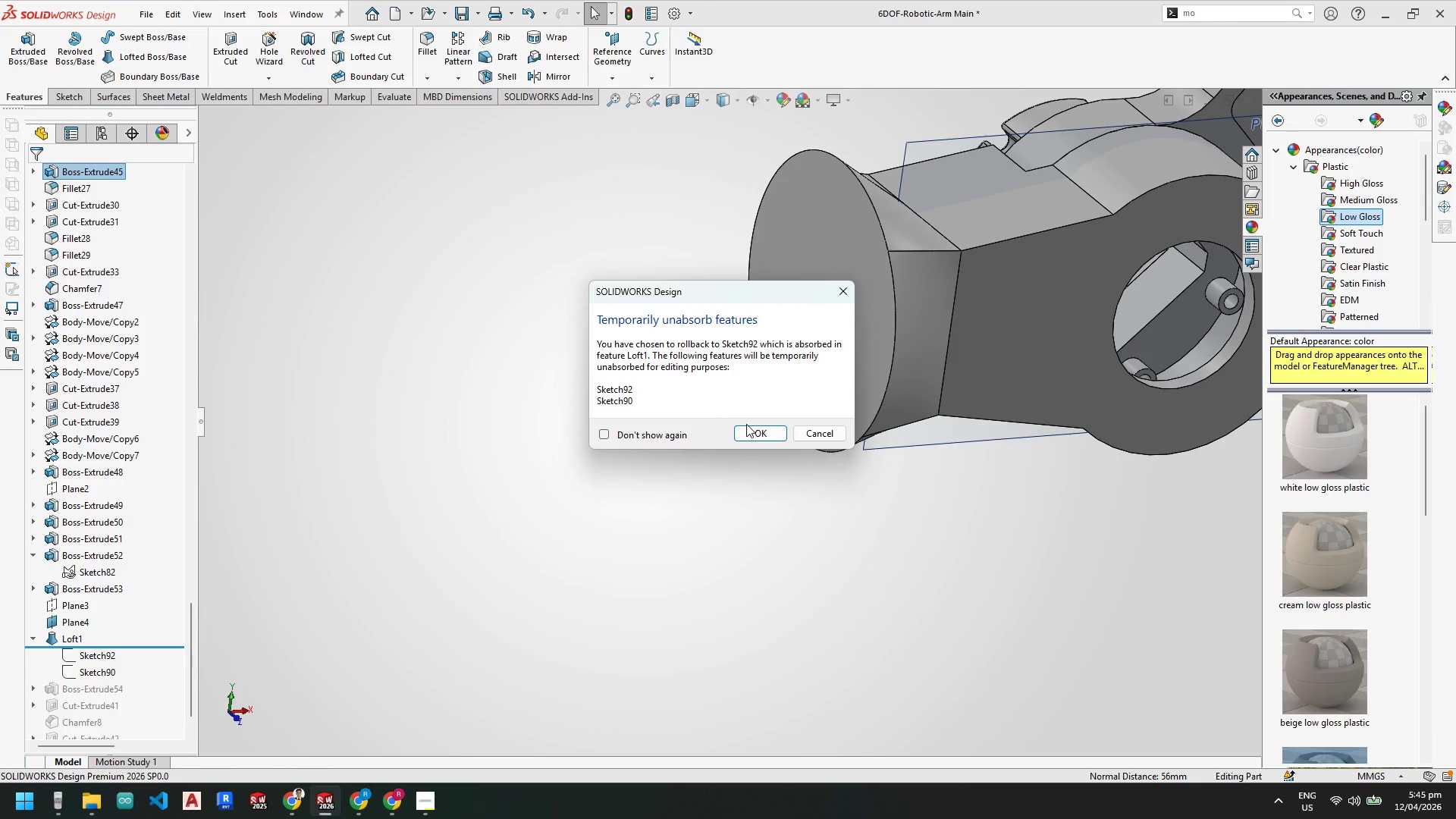 
left_click([748, 425])
 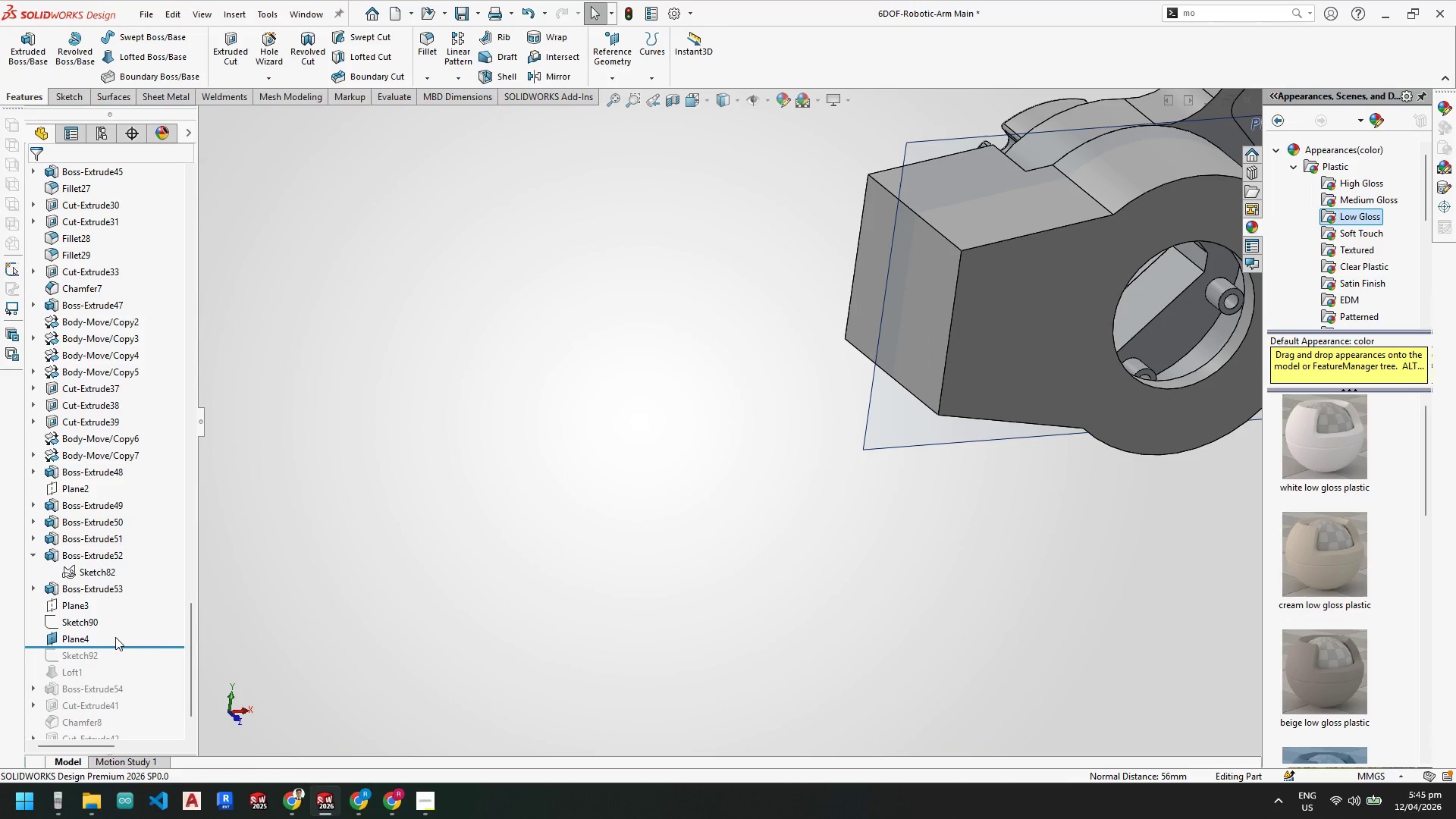 
scroll: coordinate [1011, 304], scroll_direction: down, amount: 1.0
 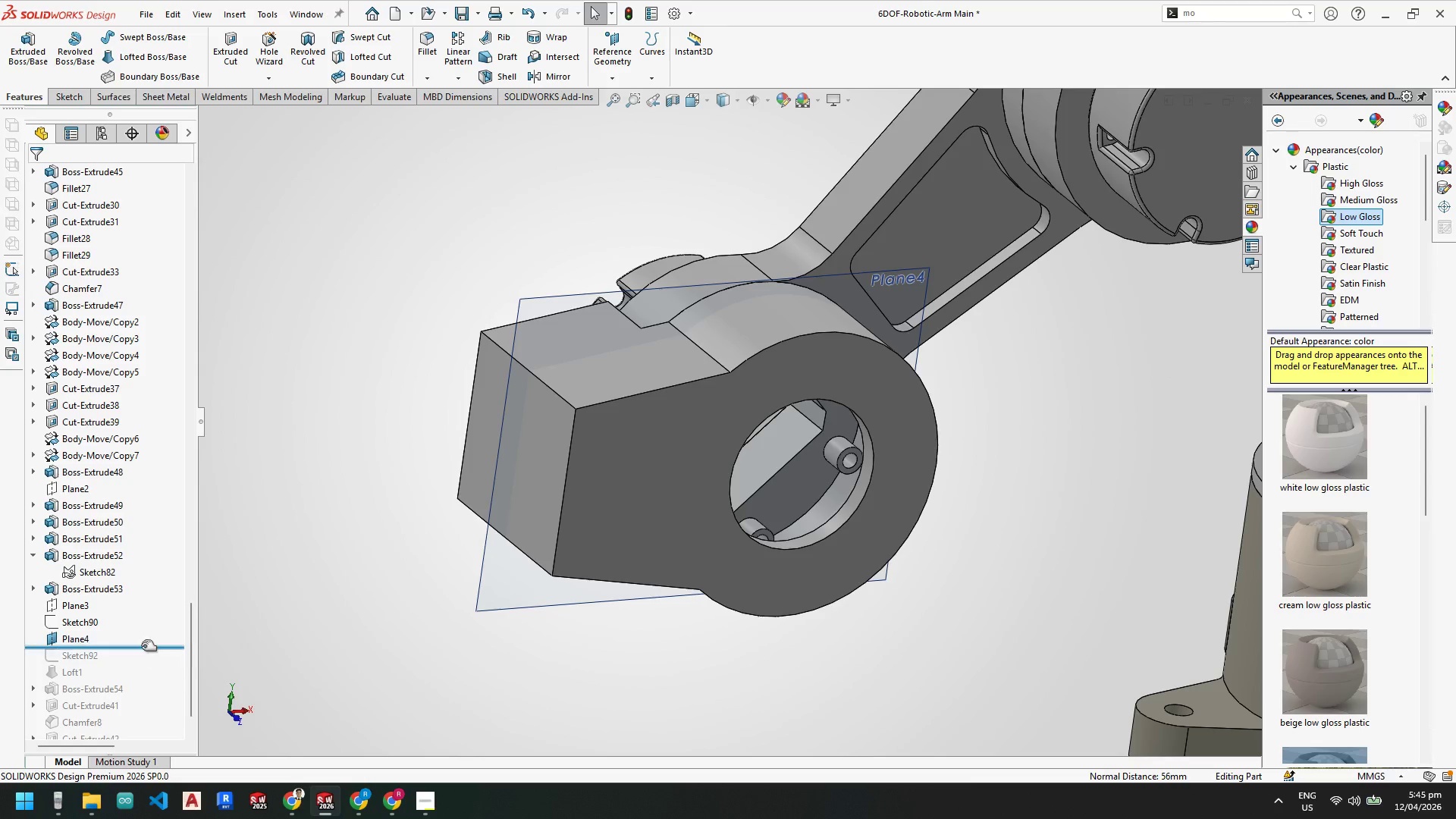 
left_click_drag(start_coordinate=[142, 646], to_coordinate=[145, 661])
 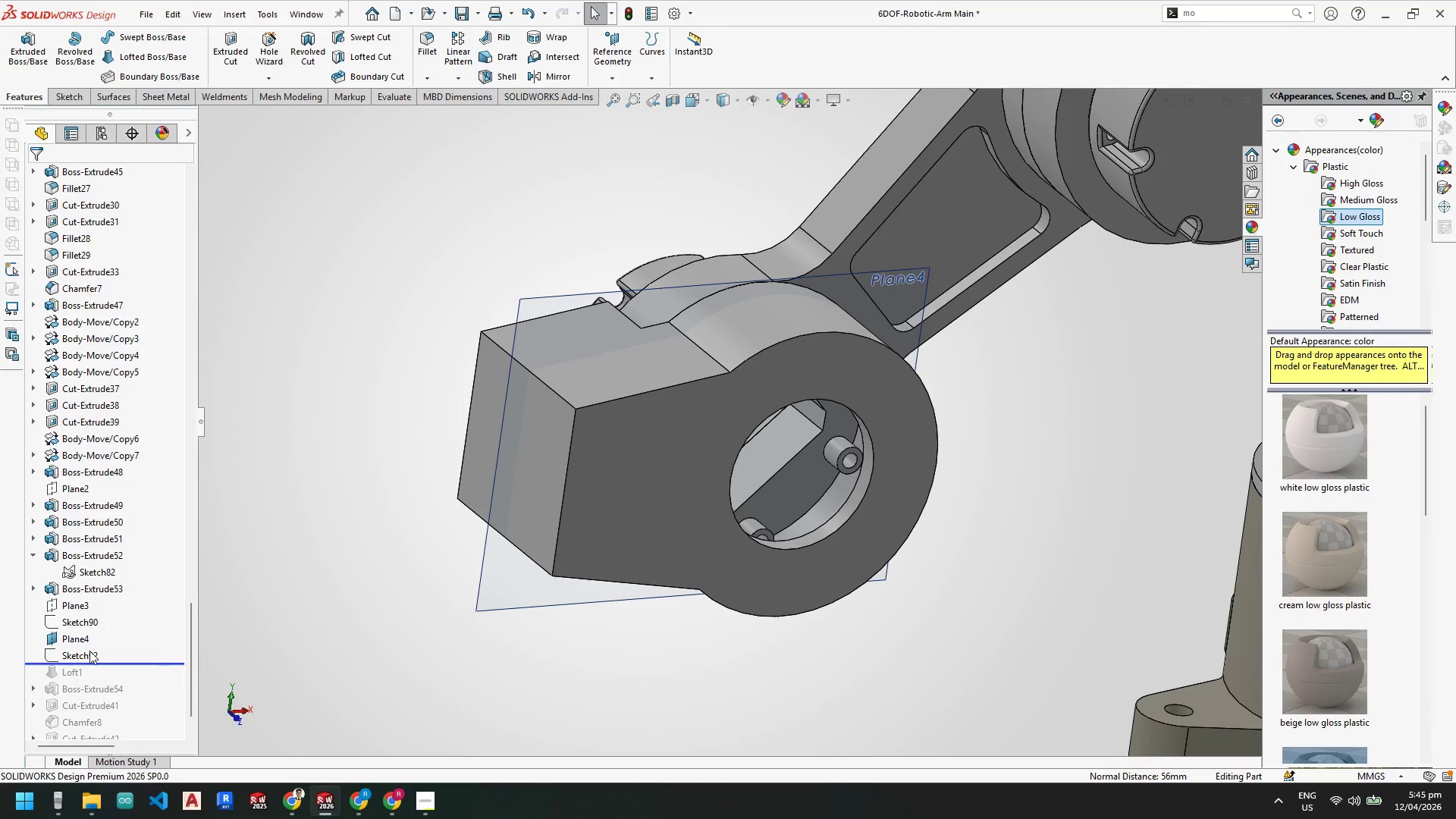 
left_click([68, 653])
 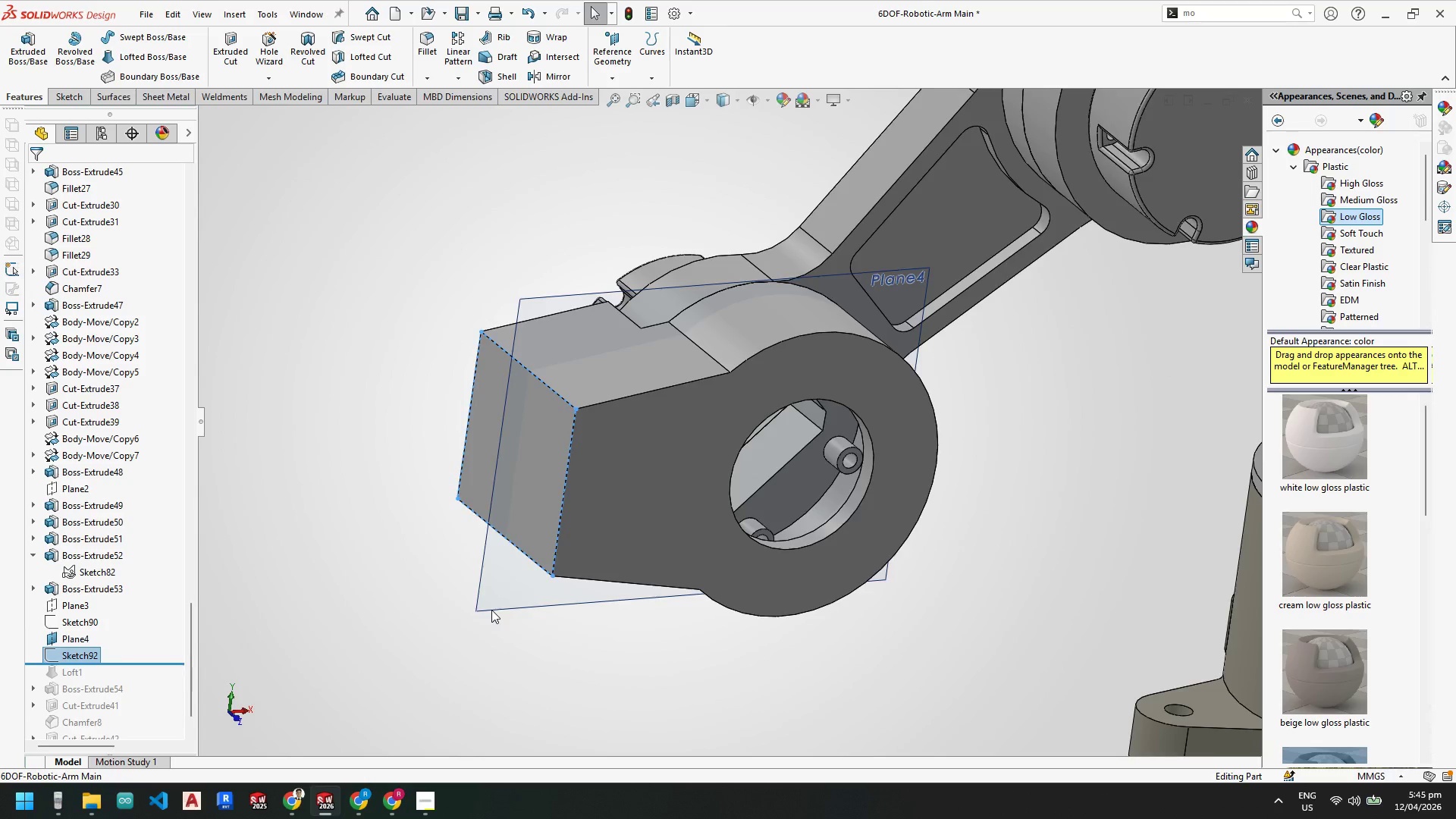 
scroll: coordinate [578, 582], scroll_direction: up, amount: 3.0
 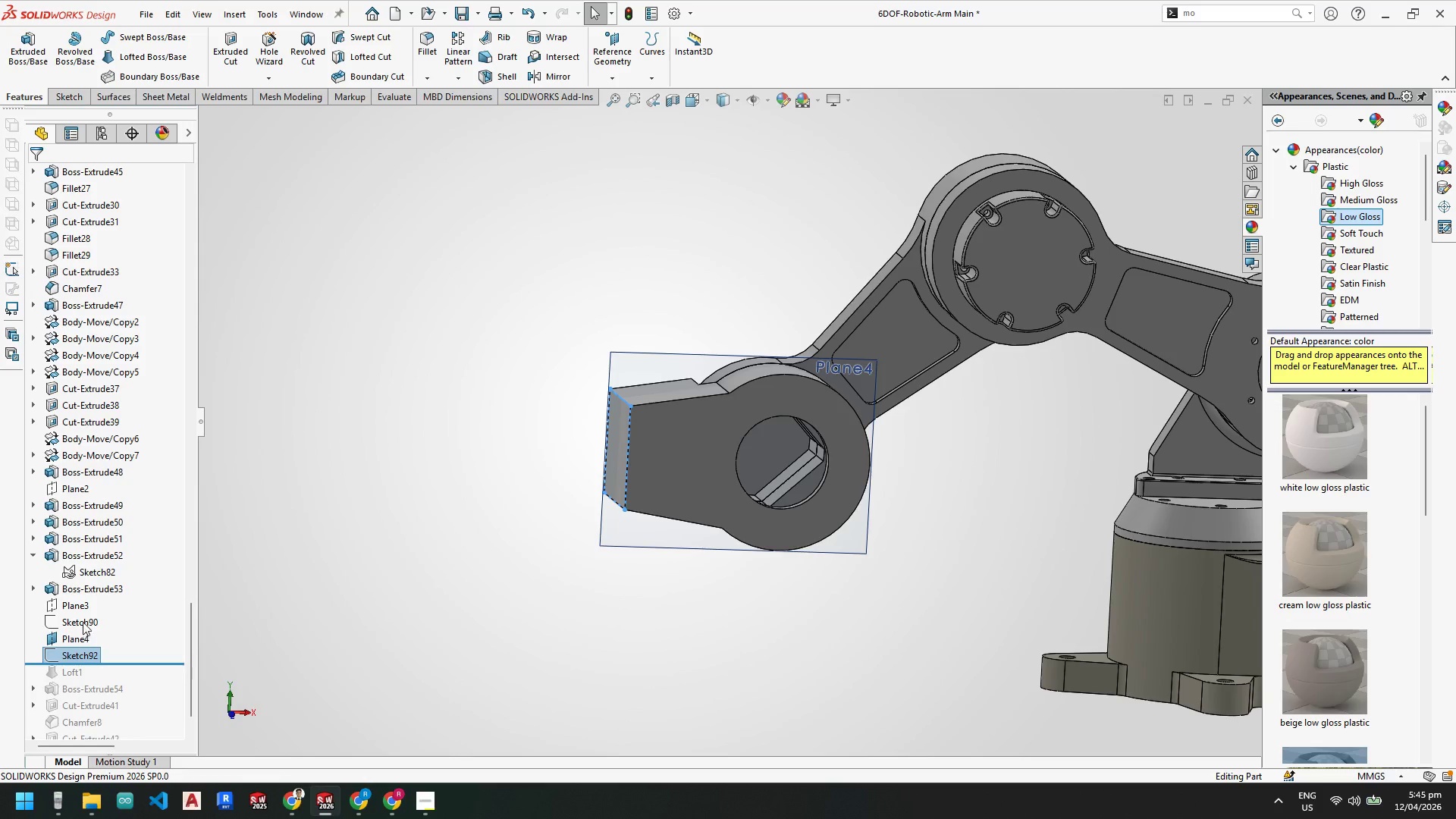 
double_click([83, 617])
 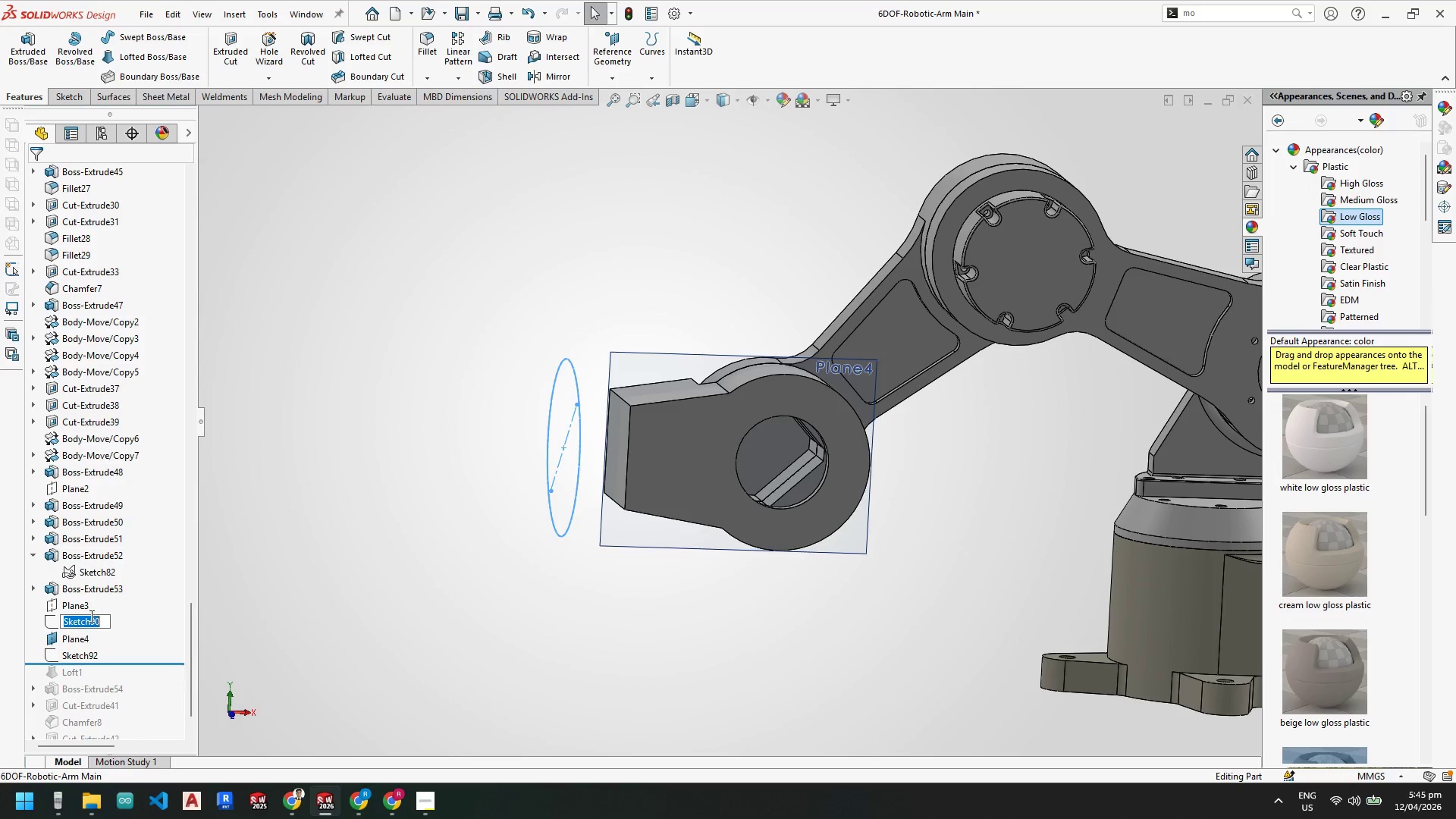 
key(Escape)
 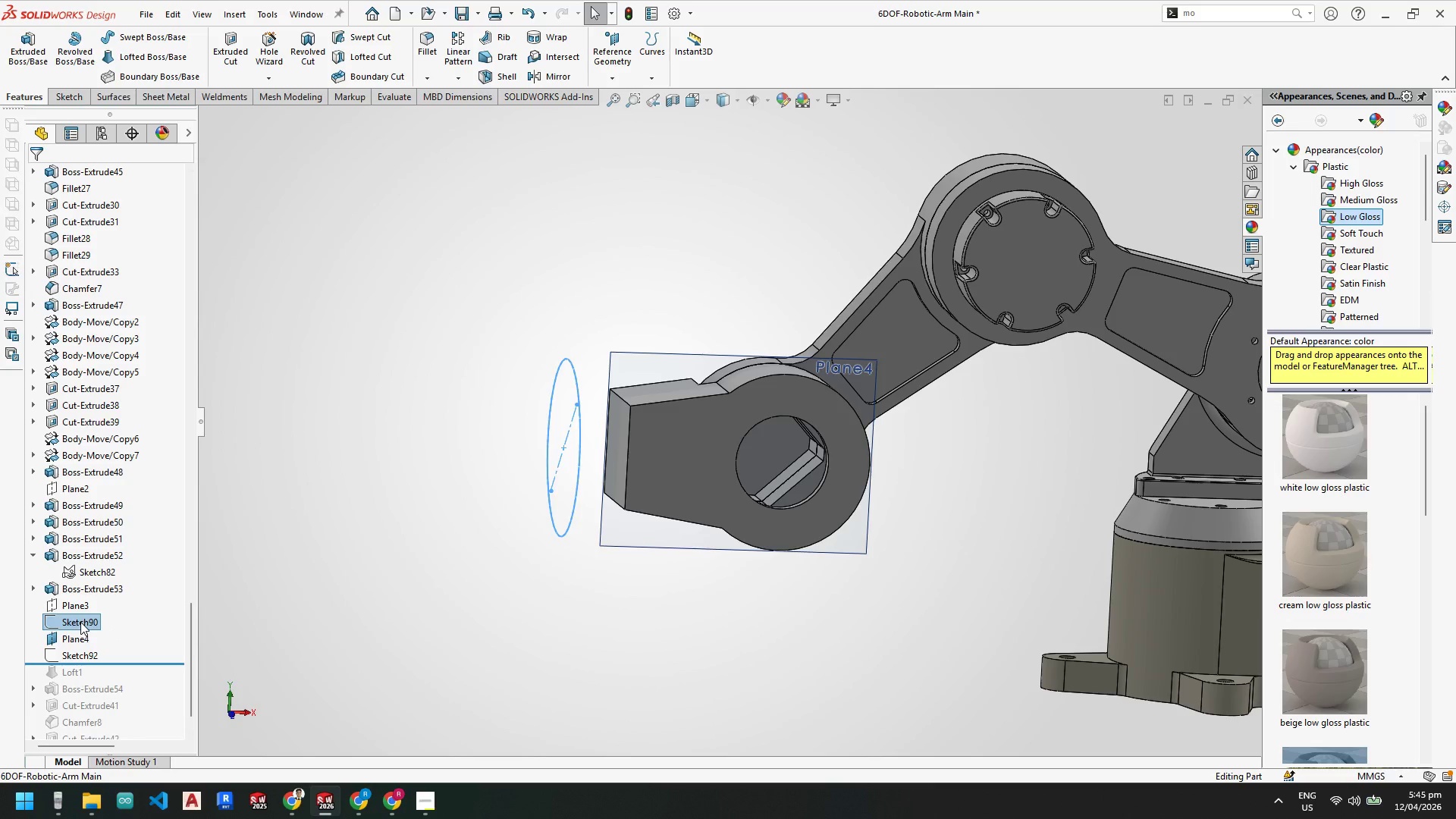 
right_click([80, 620])
 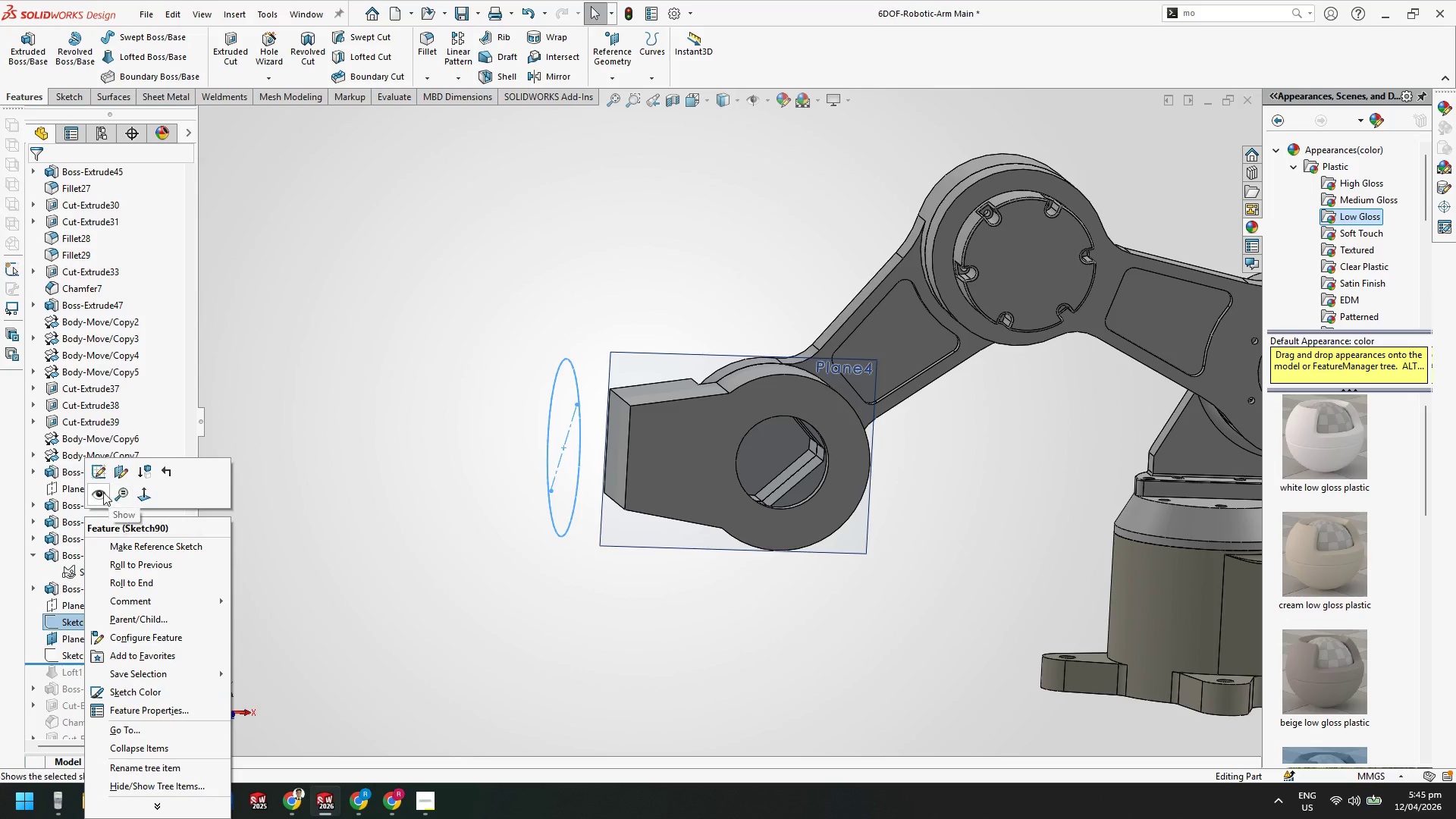 
left_click([99, 494])
 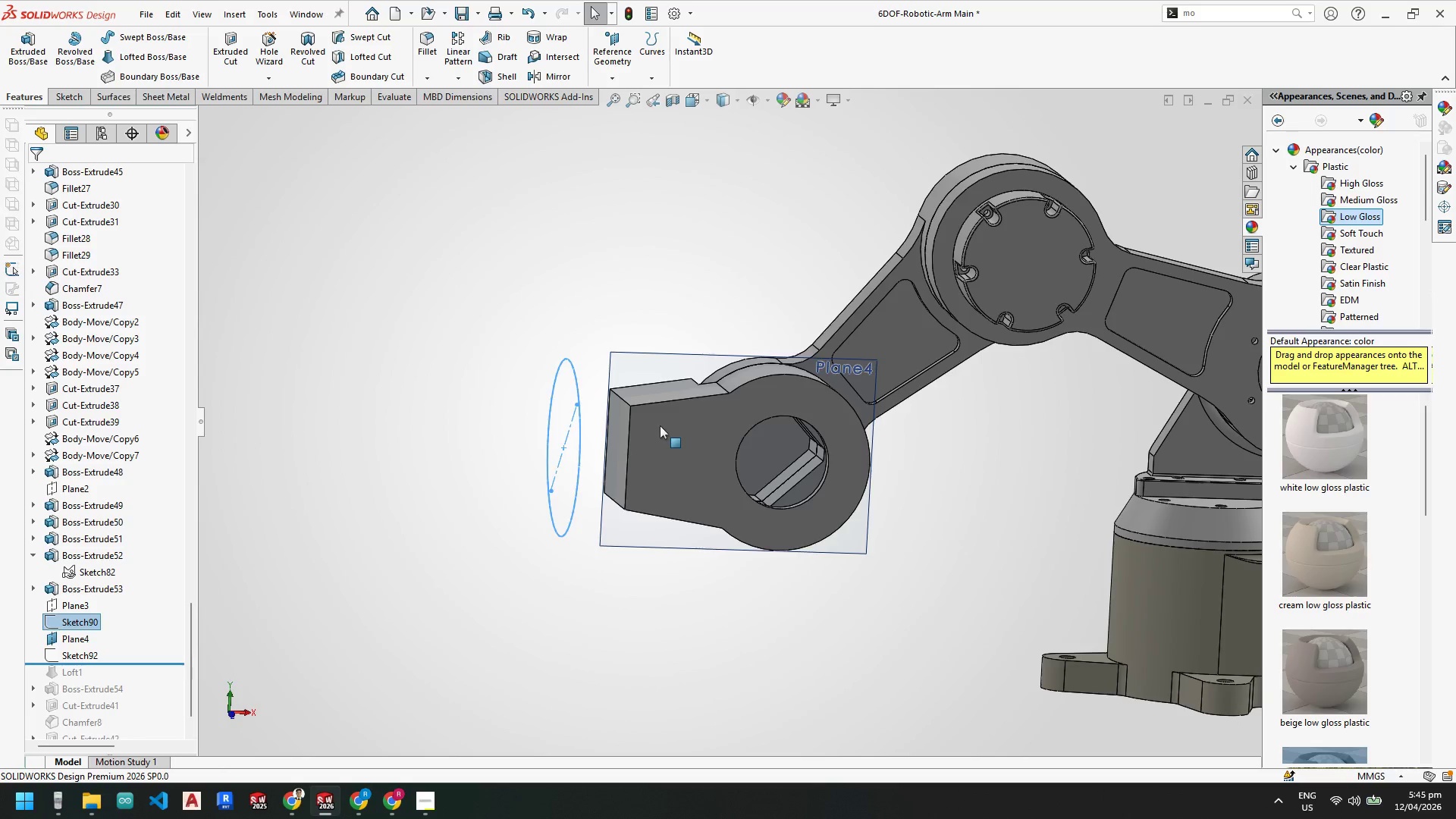 
key(Escape)
 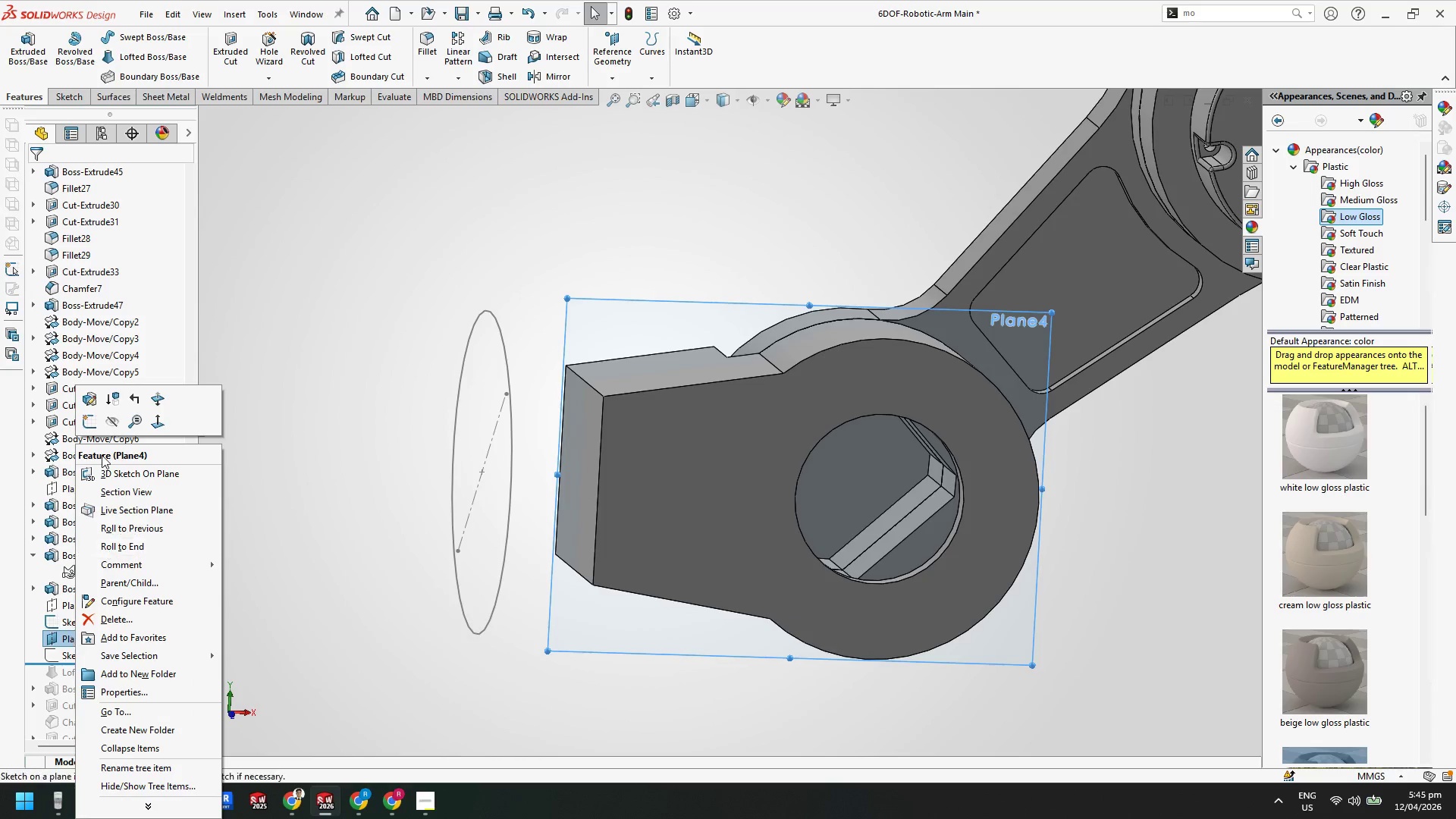 
scroll: coordinate [667, 418], scroll_direction: down, amount: 2.0
 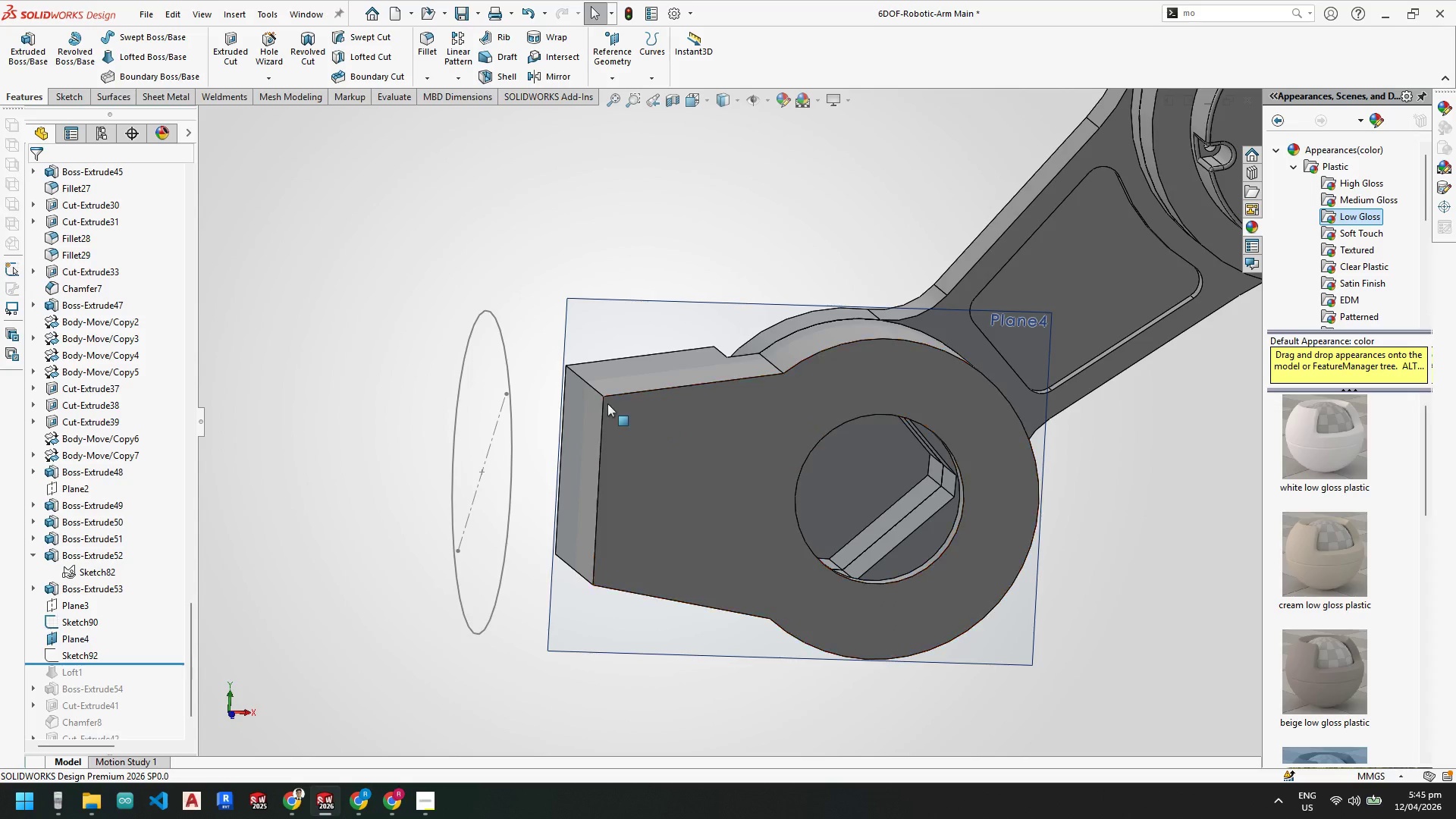 
left_click([89, 419])
 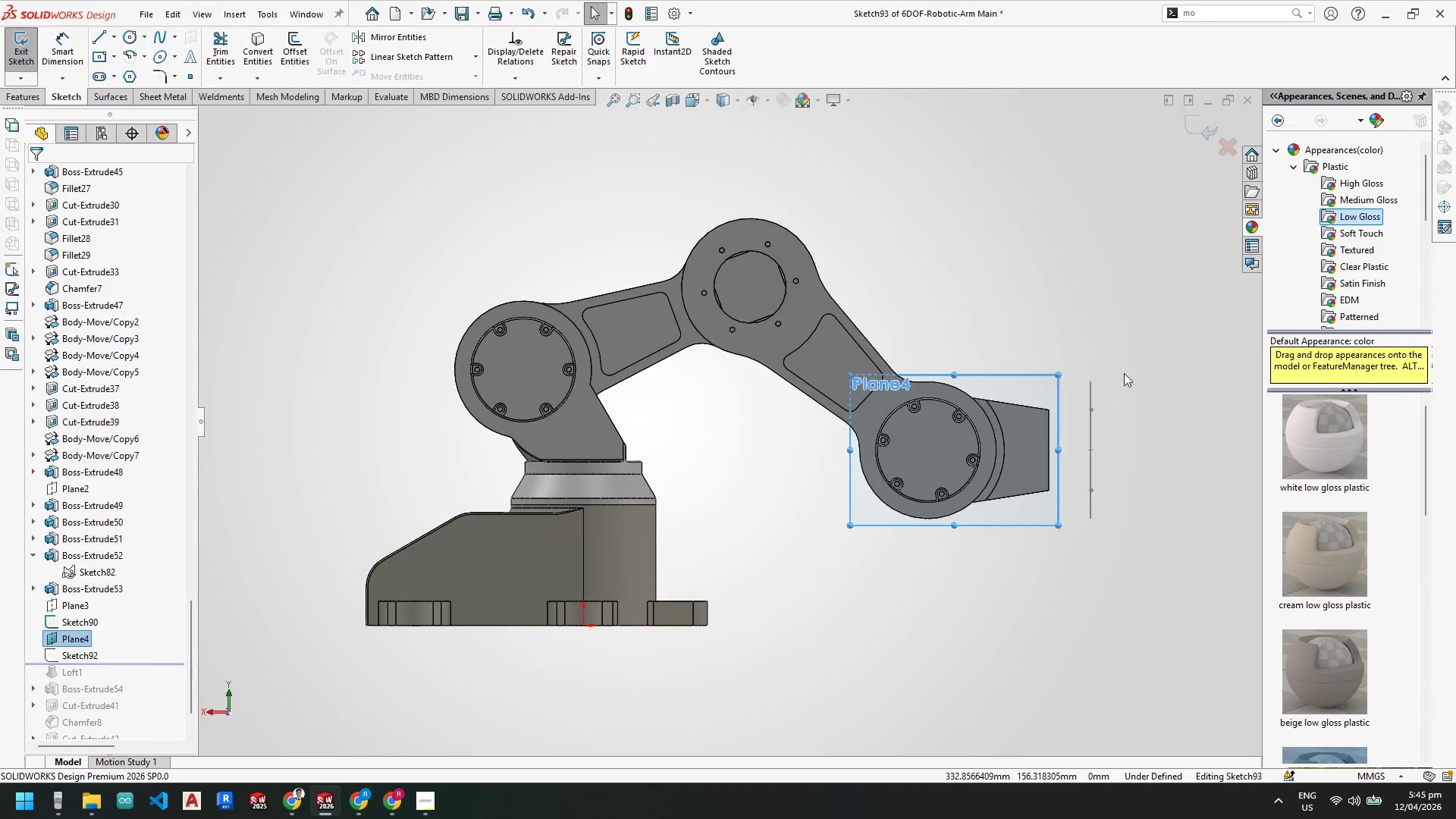 
scroll: coordinate [963, 446], scroll_direction: down, amount: 7.0
 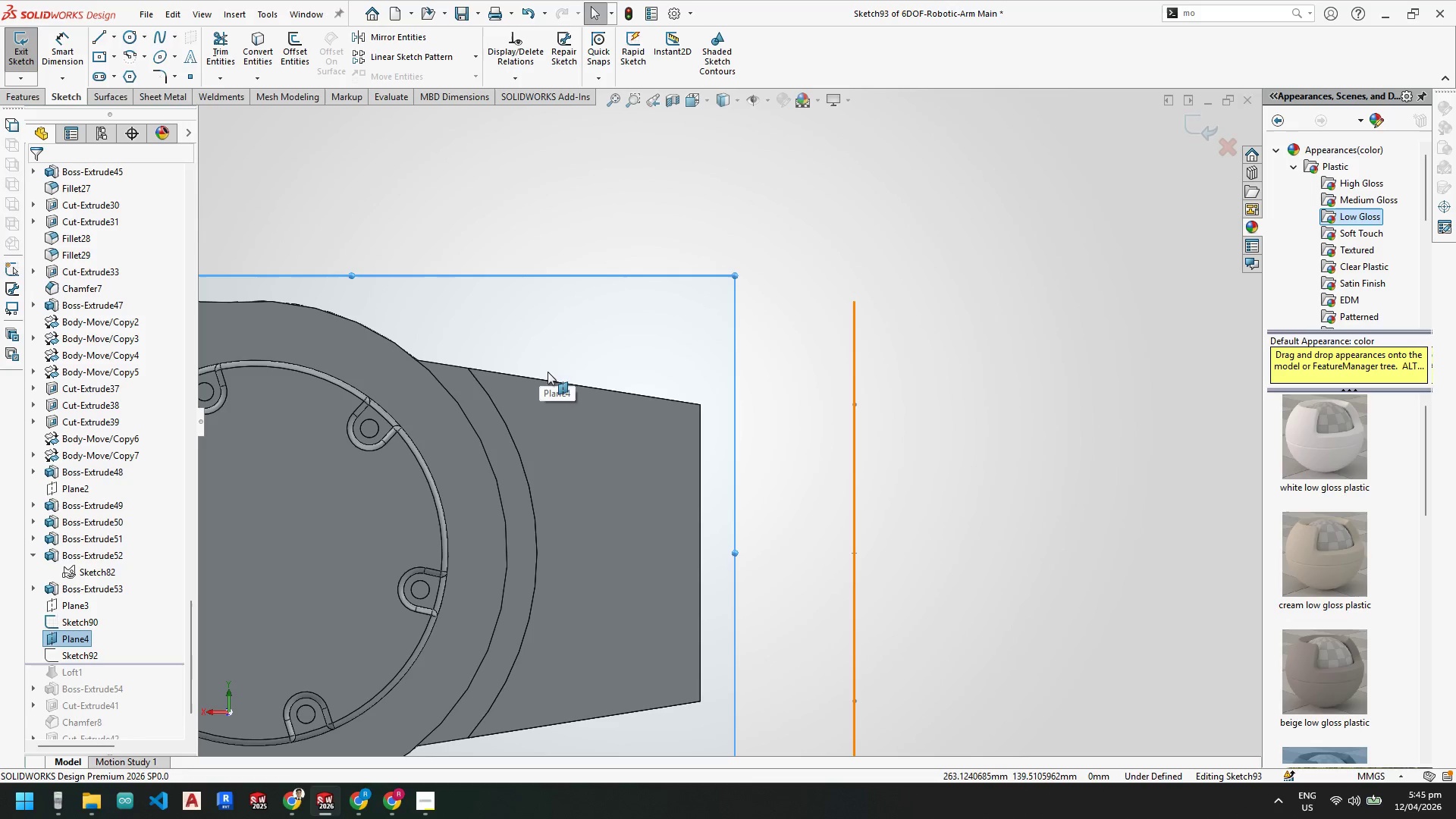 
scroll: coordinate [671, 430], scroll_direction: up, amount: 1.0
 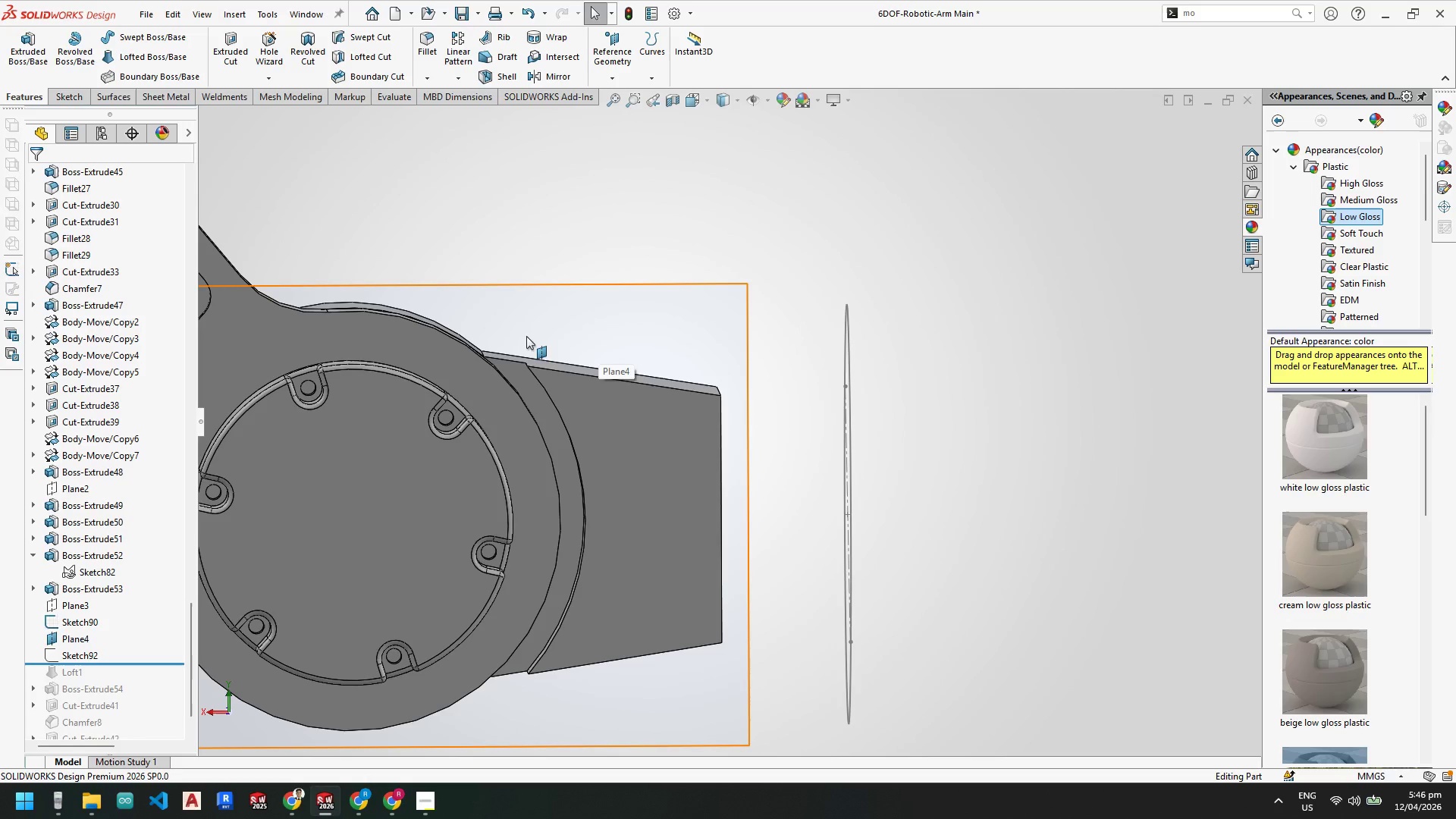 
wait(14.89)
 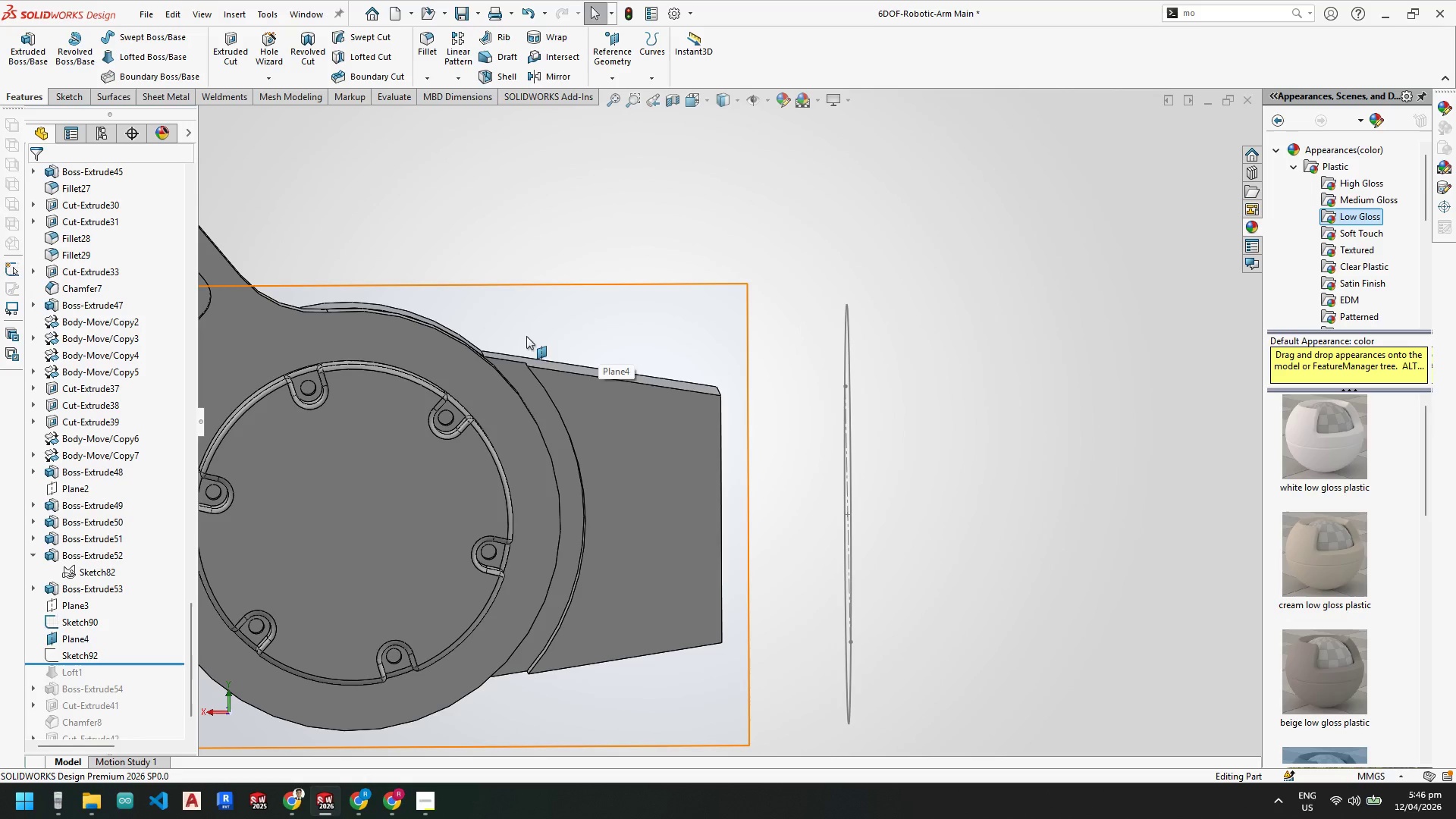 
left_click([68, 99])
 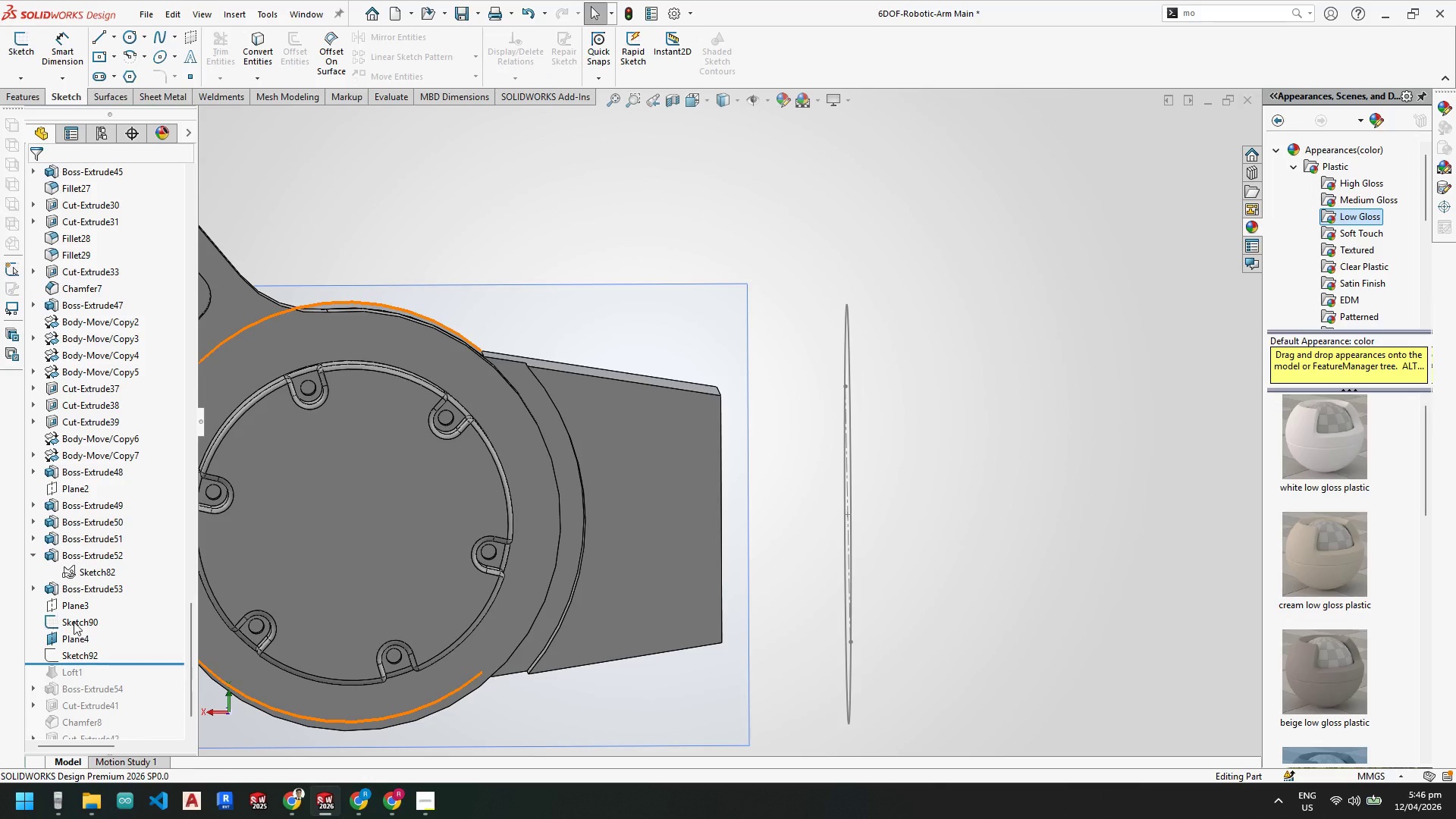 
left_click([74, 623])
 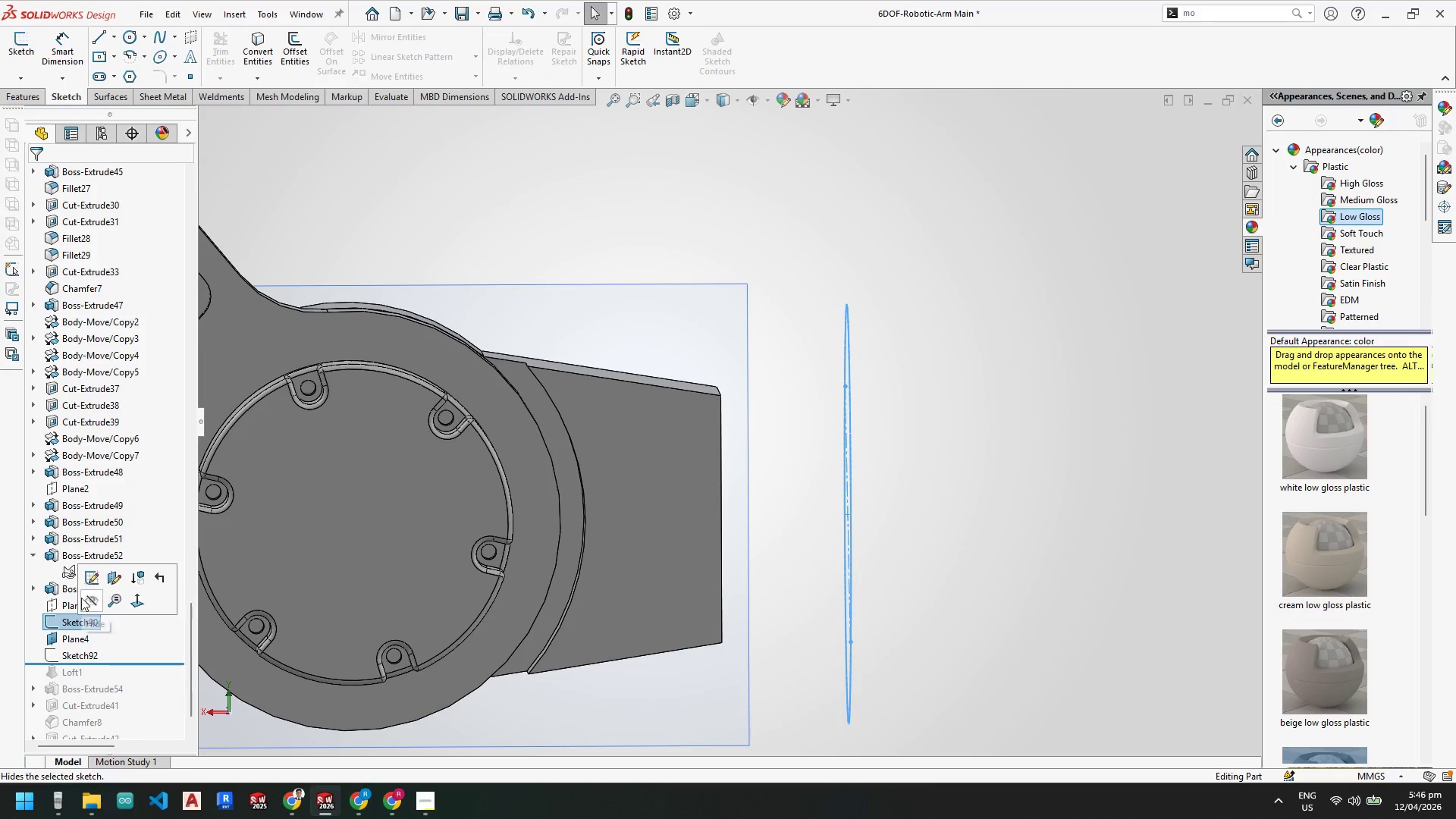 
mouse_move([48, 592])
 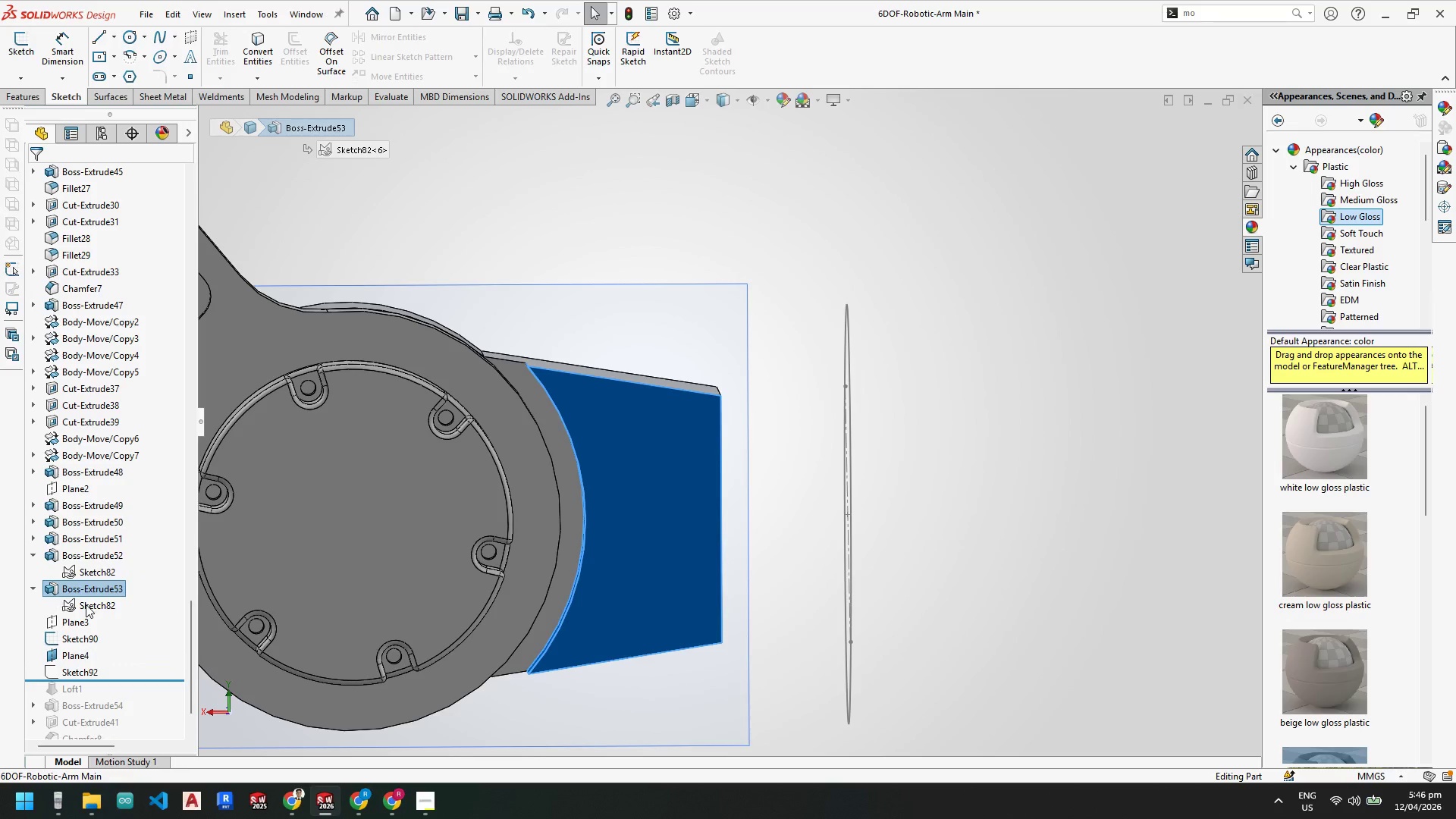 
double_click([86, 604])
 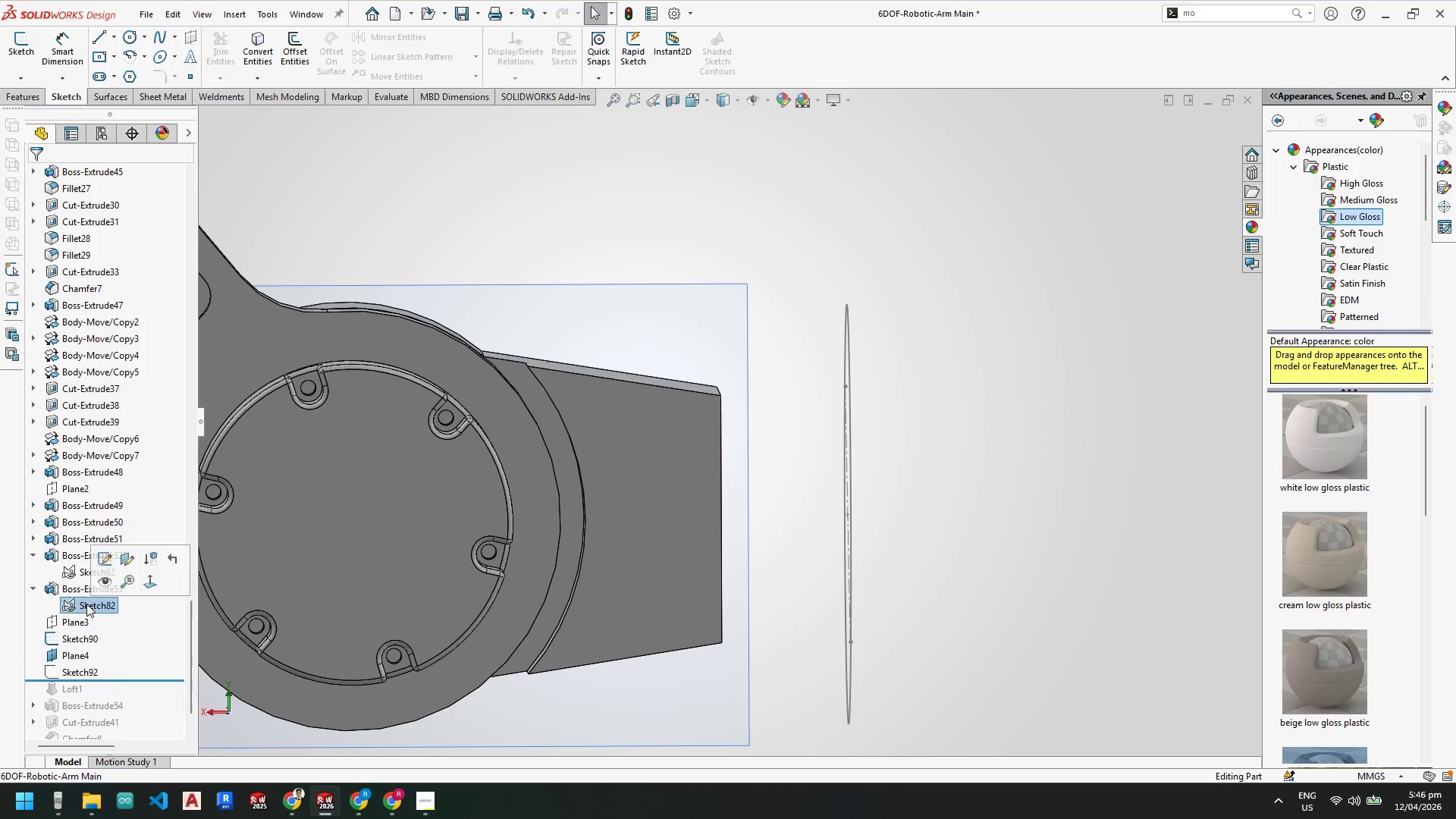 
right_click([86, 604])
 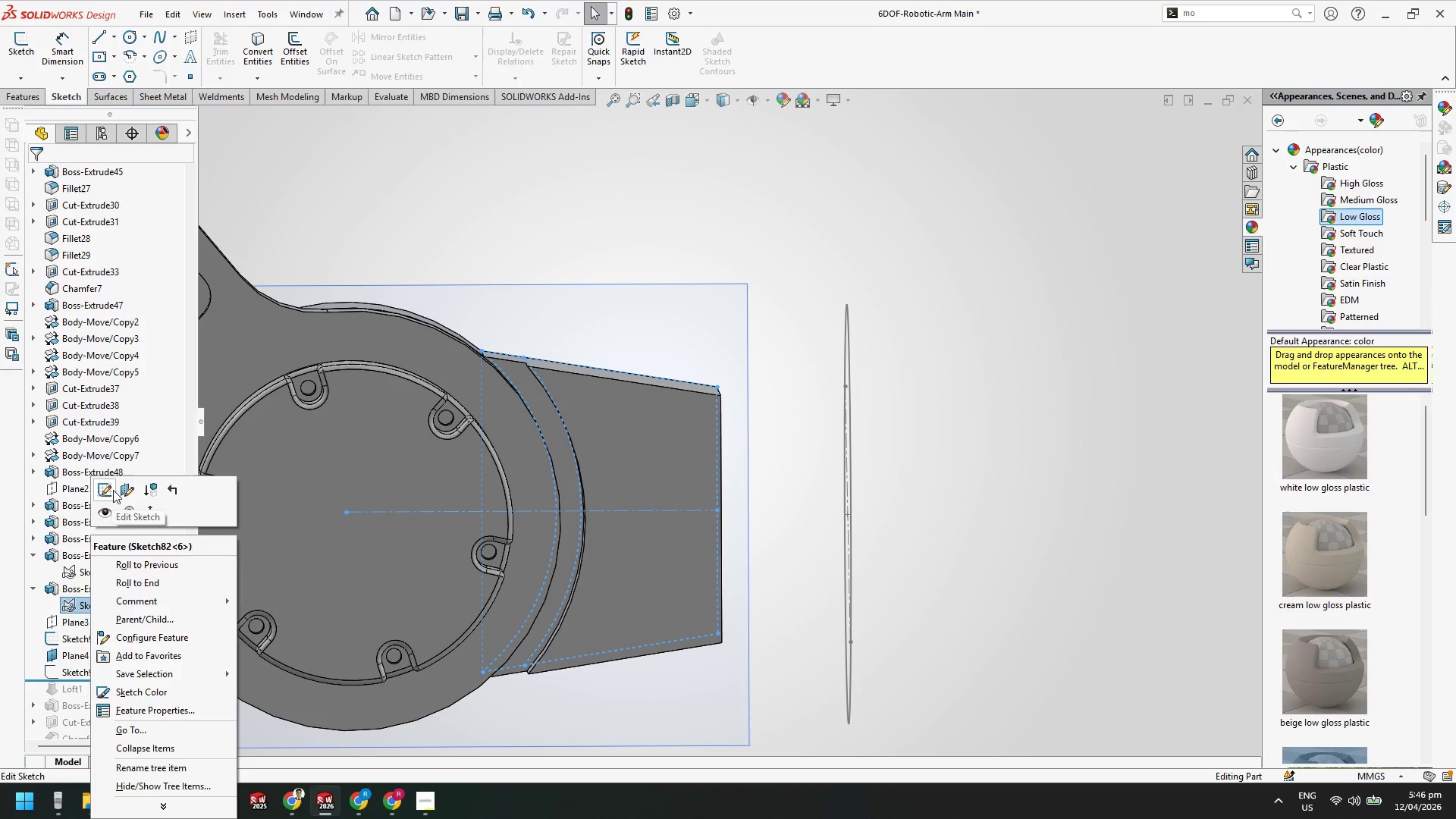 
left_click([108, 495])
 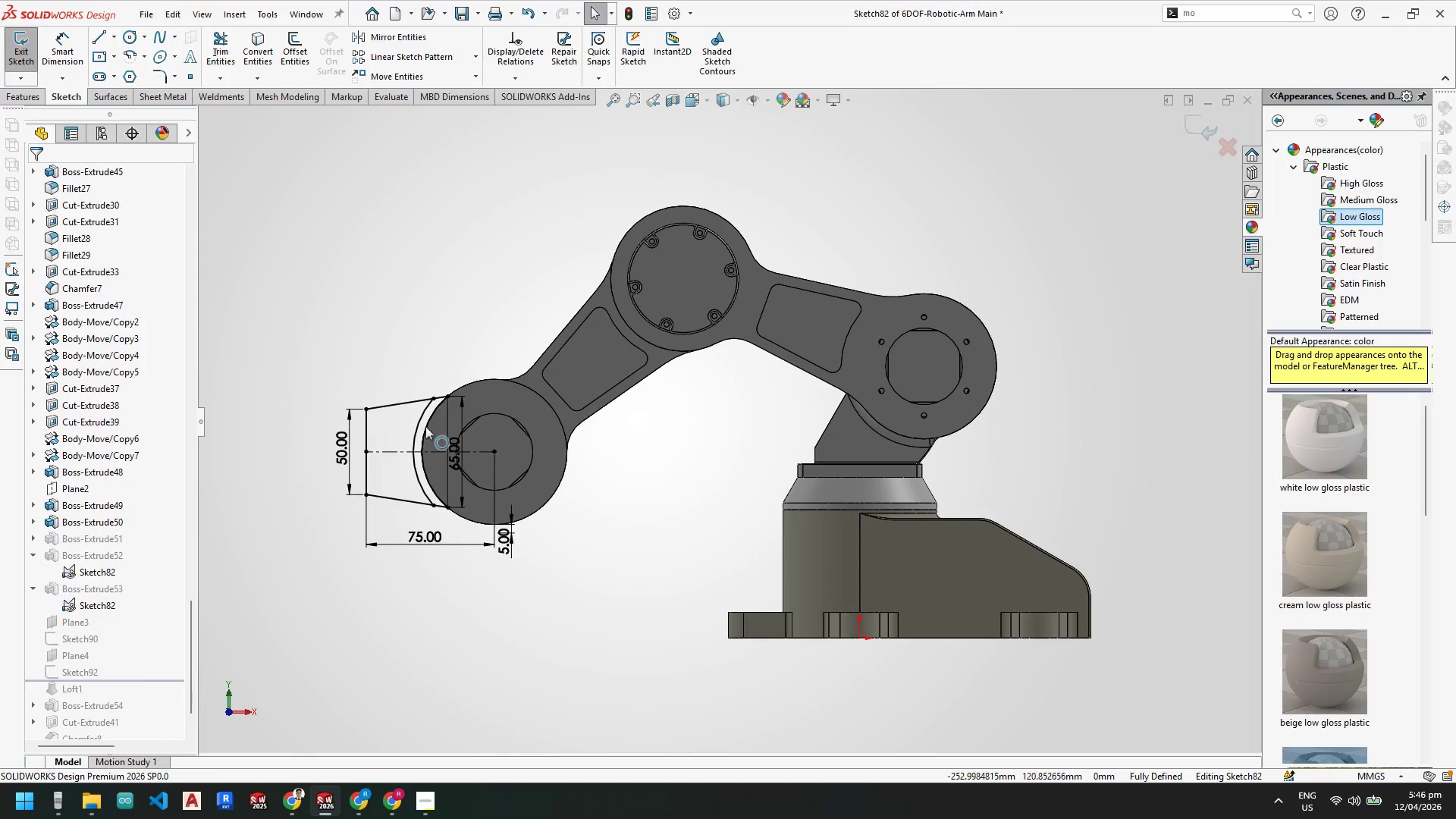 
scroll: coordinate [400, 417], scroll_direction: down, amount: 3.0
 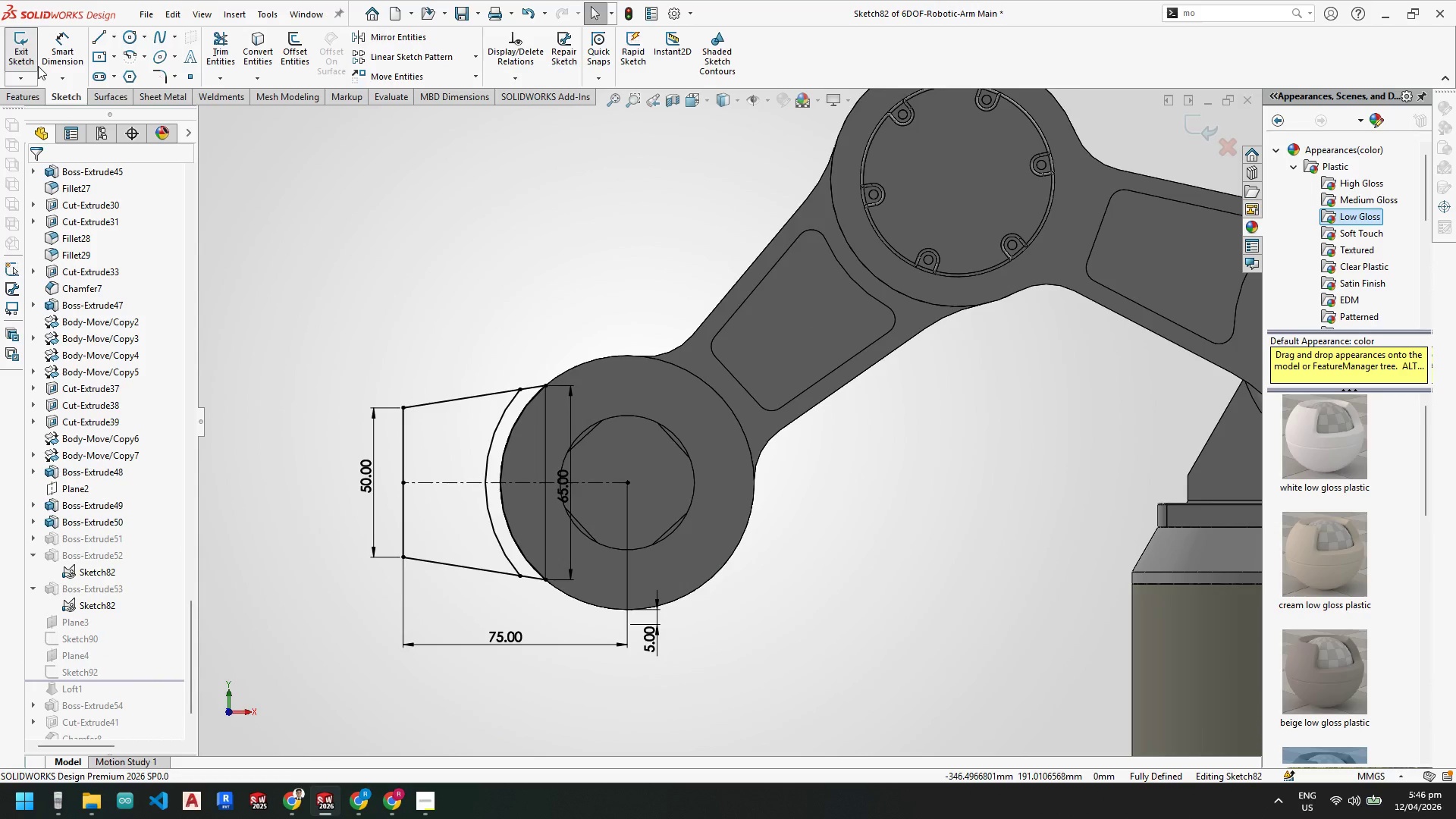 
wait(5.27)
 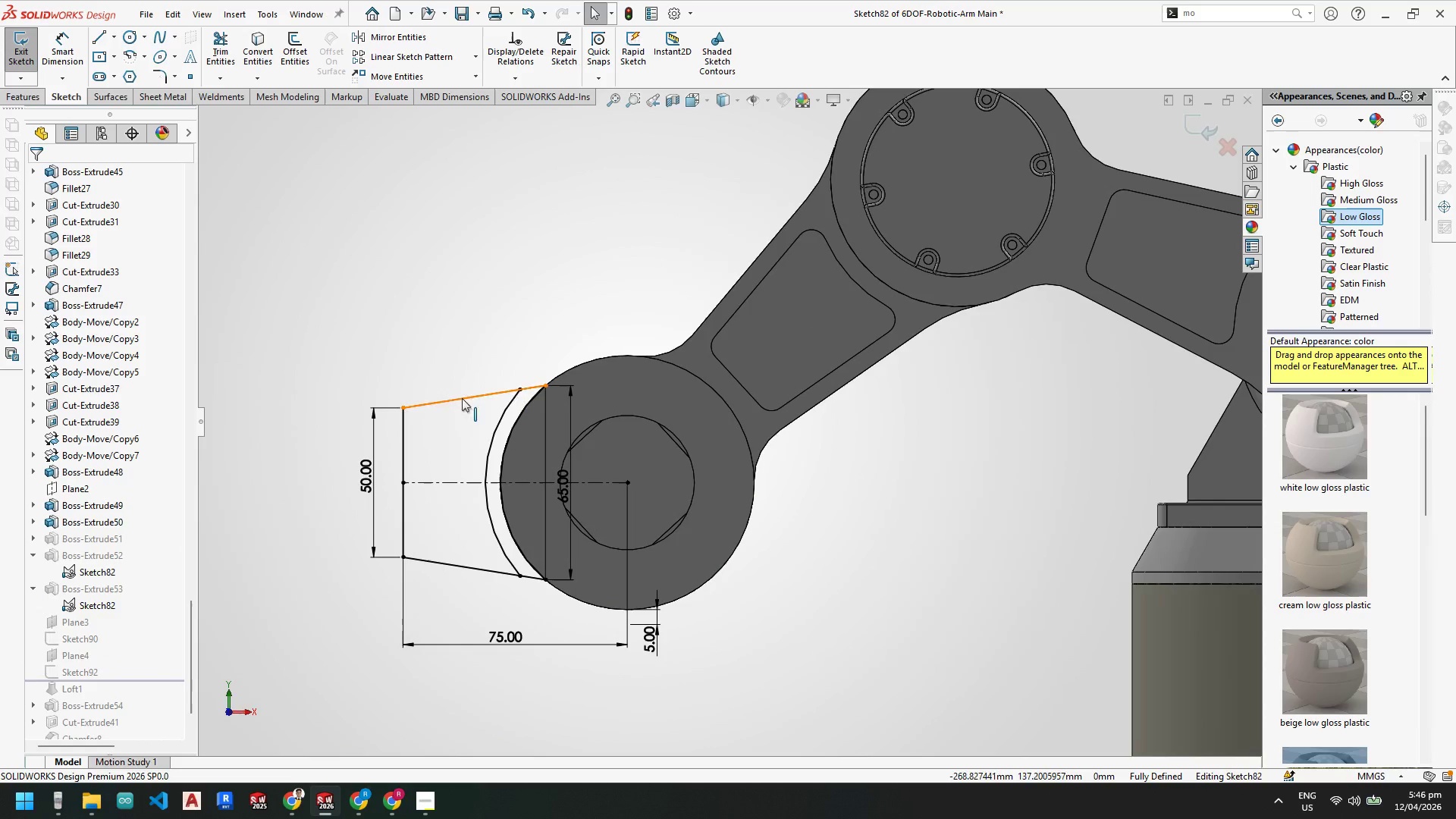 
left_click([157, 37])
 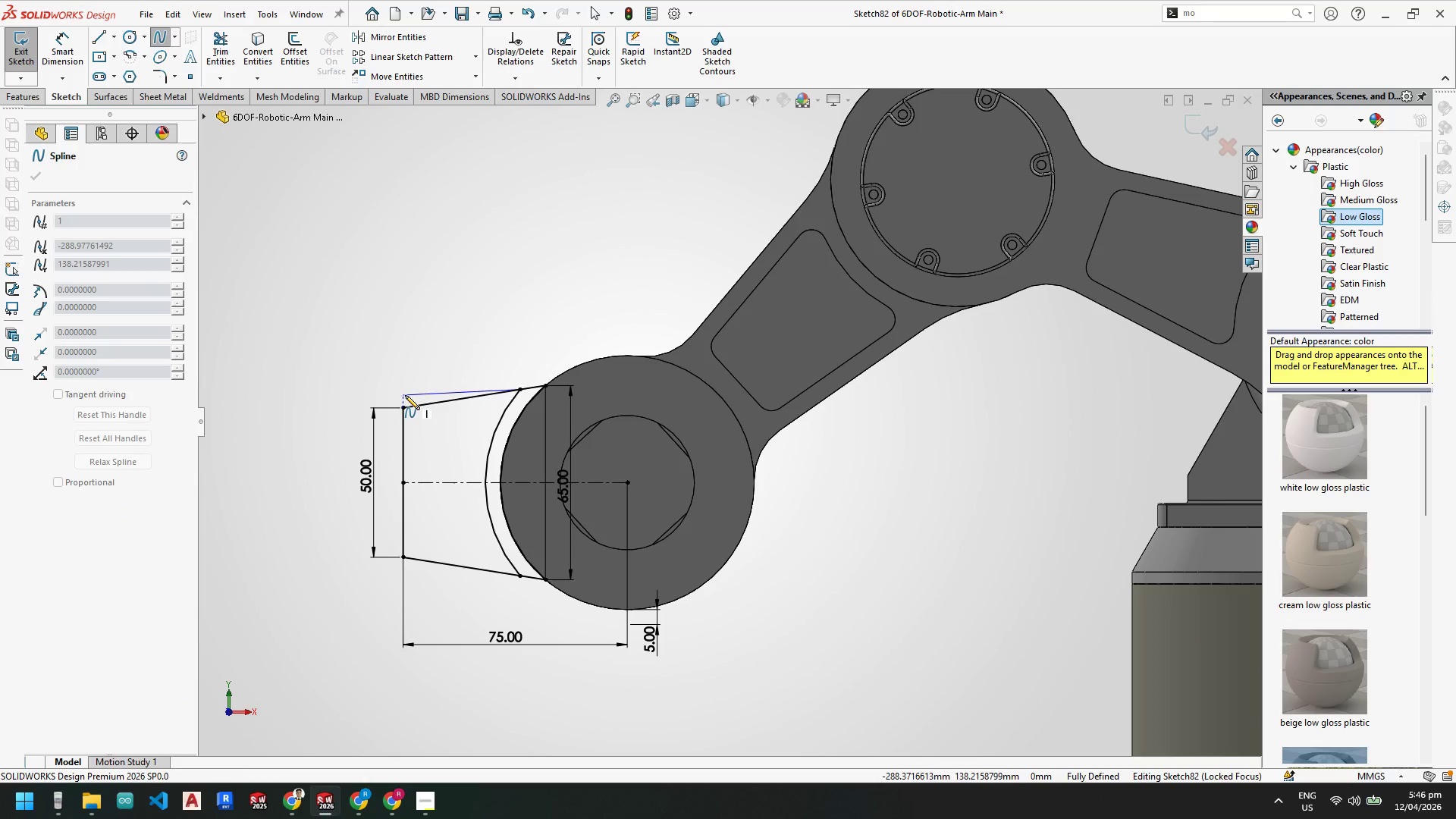 
left_click_drag(start_coordinate=[404, 399], to_coordinate=[397, 399])
 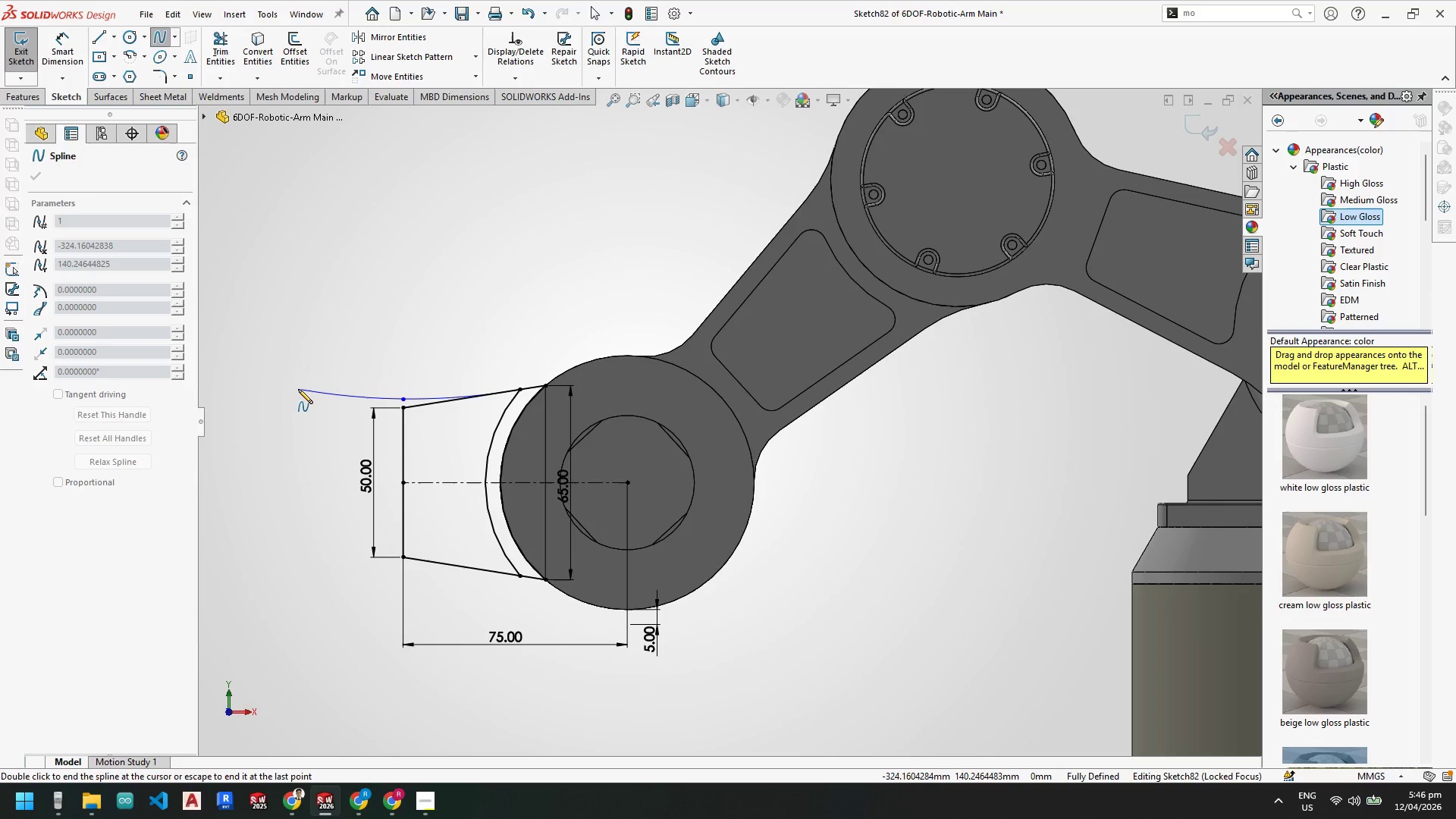 
key(Escape)
 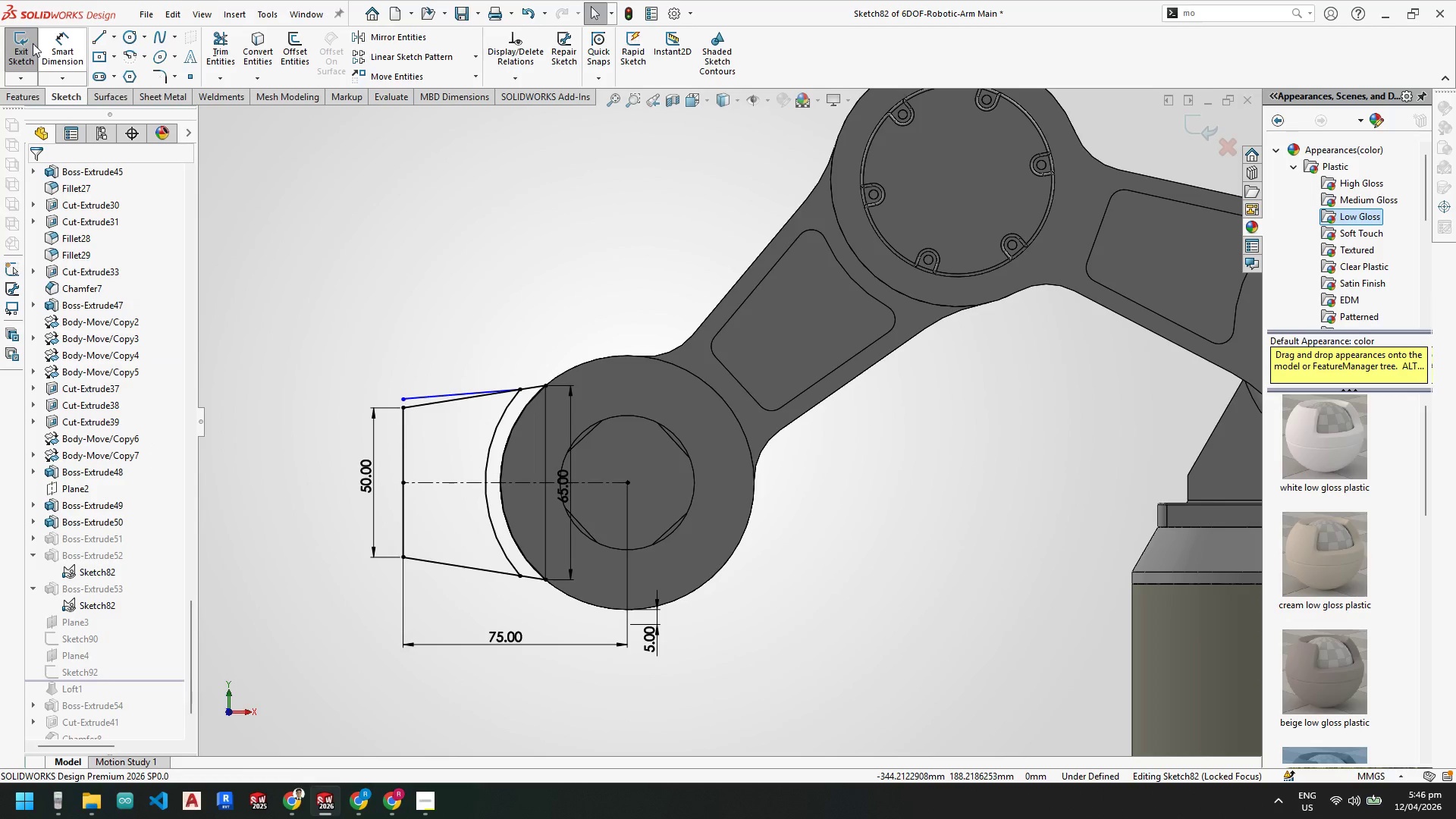 
key(Escape)
 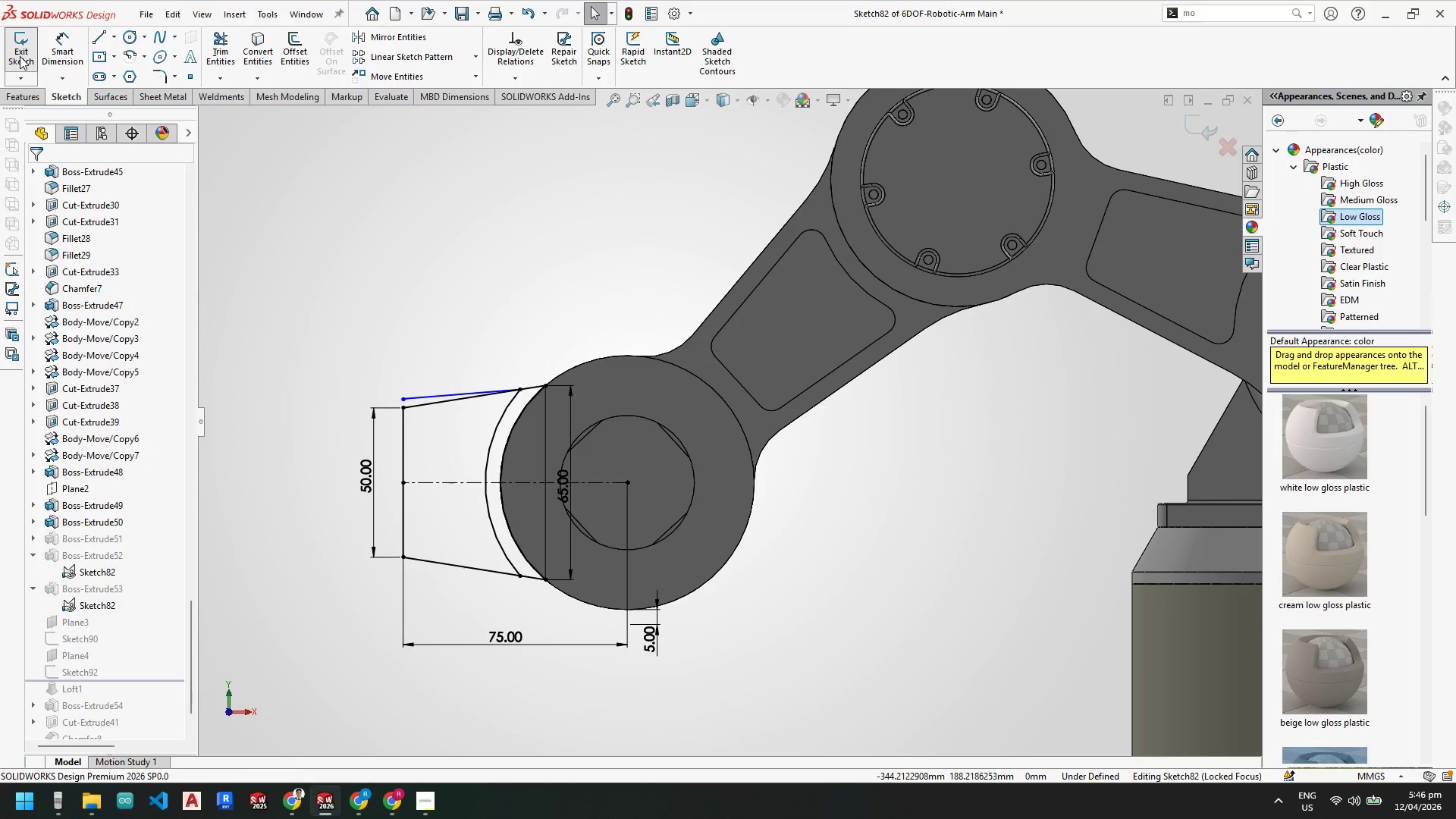 
left_click([18, 55])
 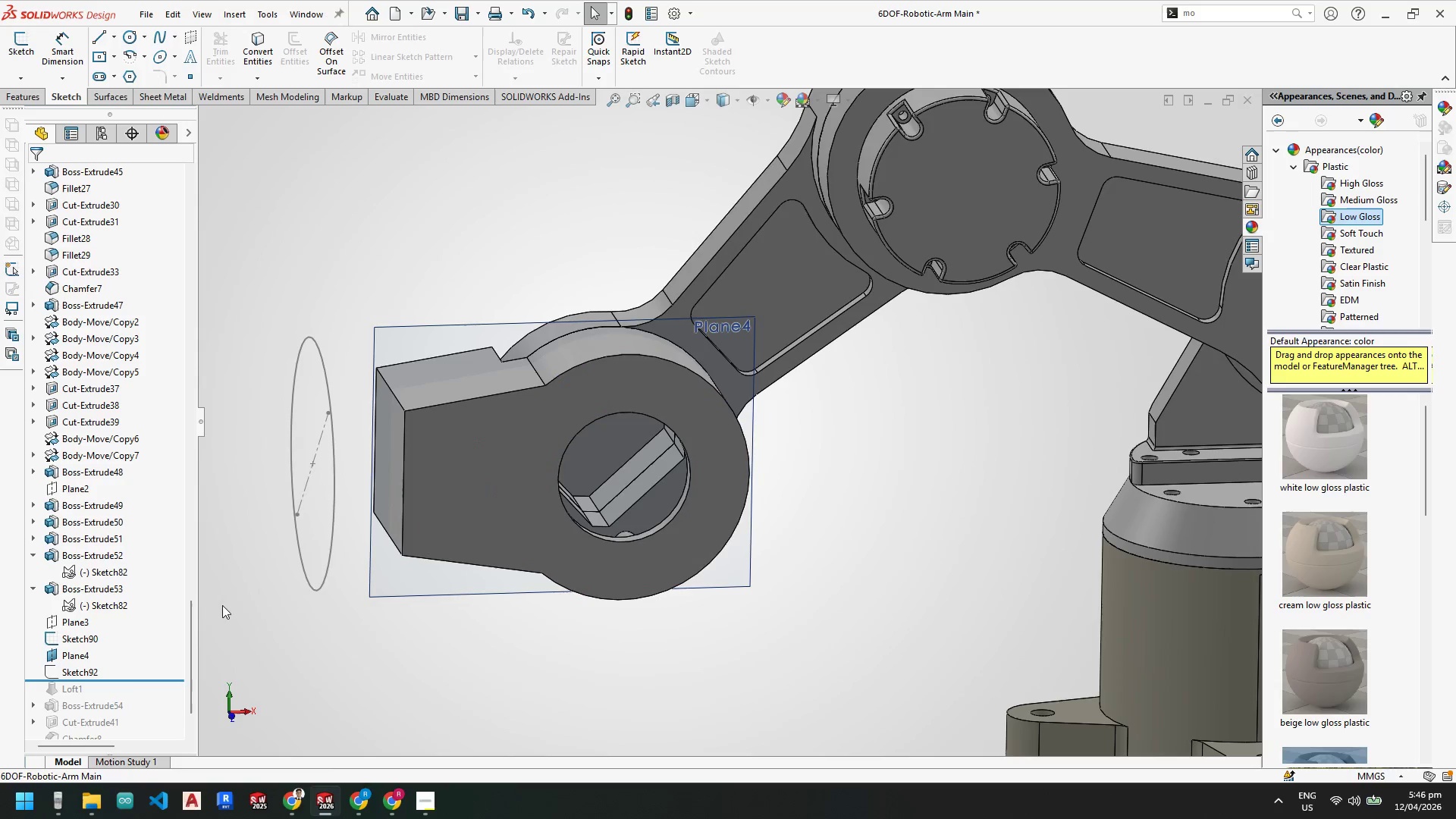 
key(Escape)
 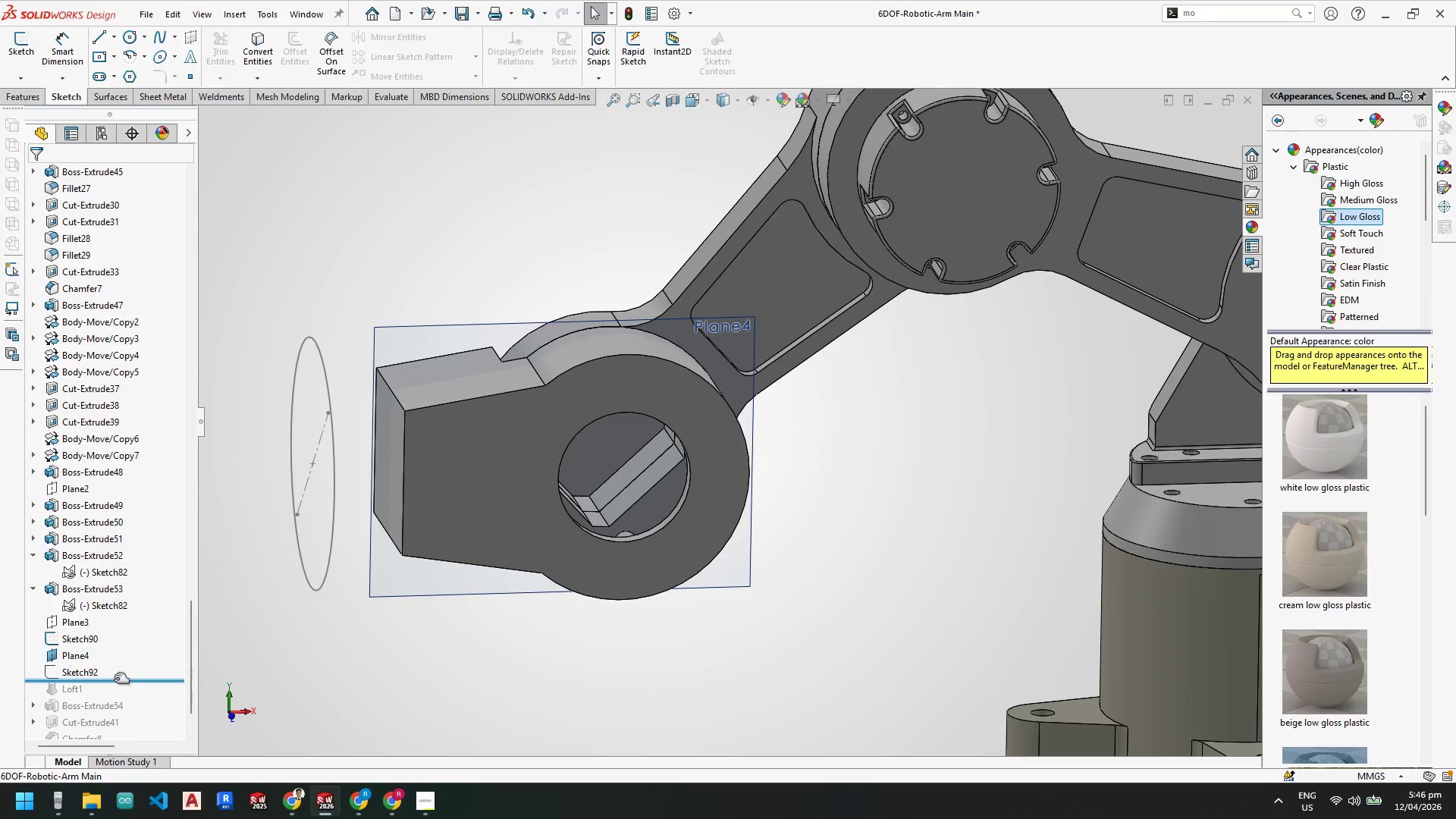 
left_click_drag(start_coordinate=[115, 679], to_coordinate=[105, 601])
 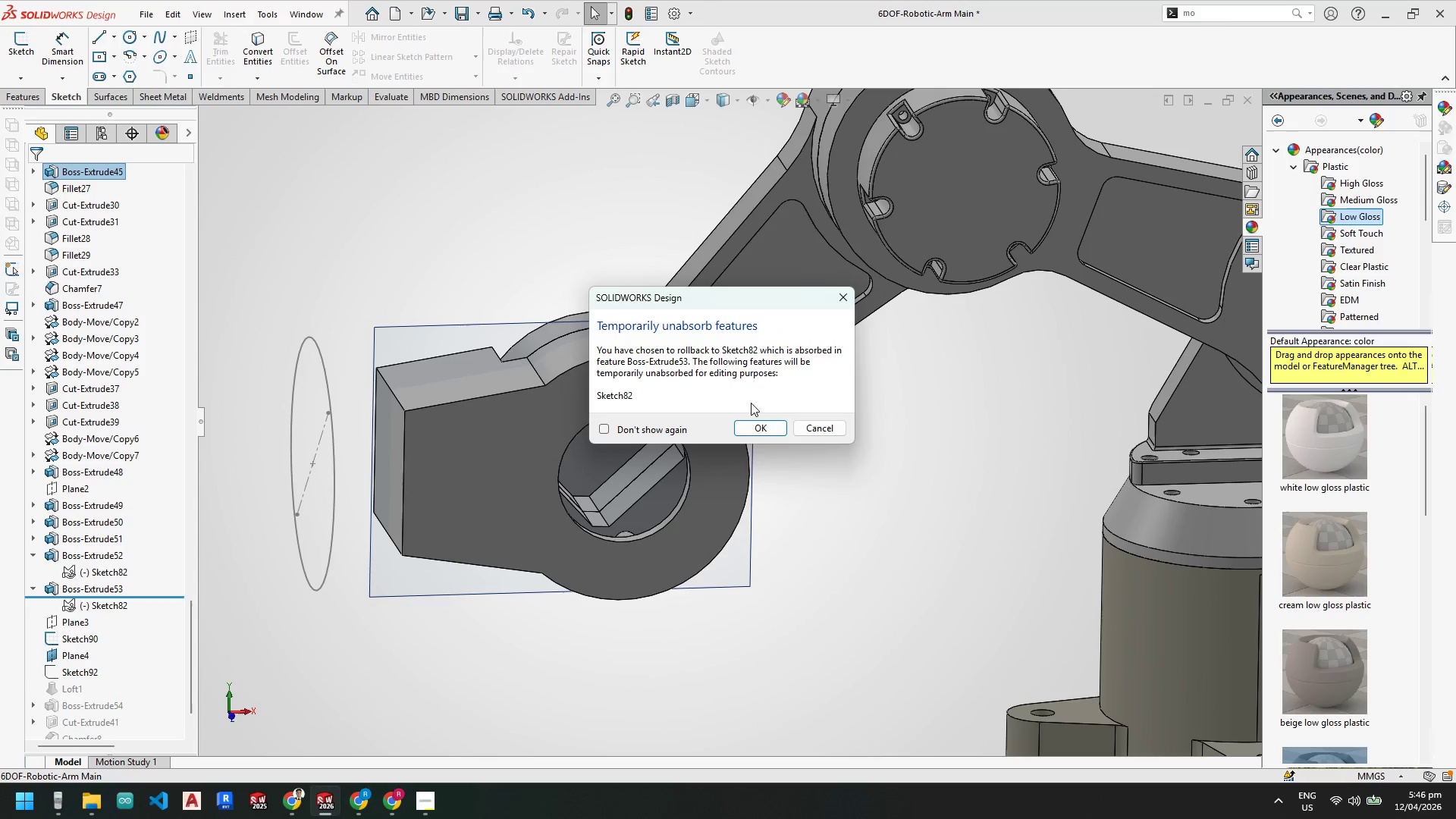 
left_click([758, 425])
 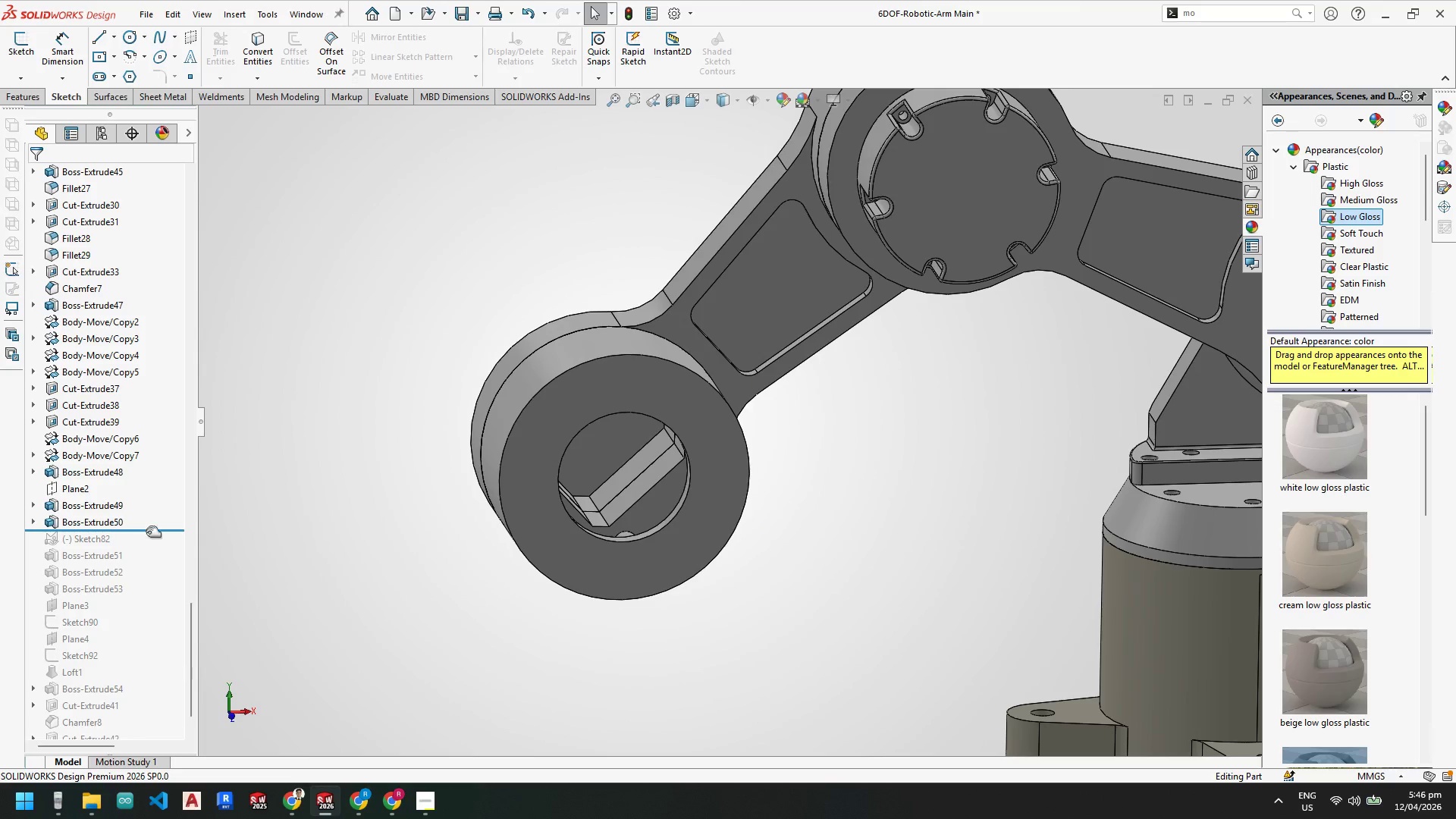 
left_click_drag(start_coordinate=[146, 532], to_coordinate=[147, 566])
 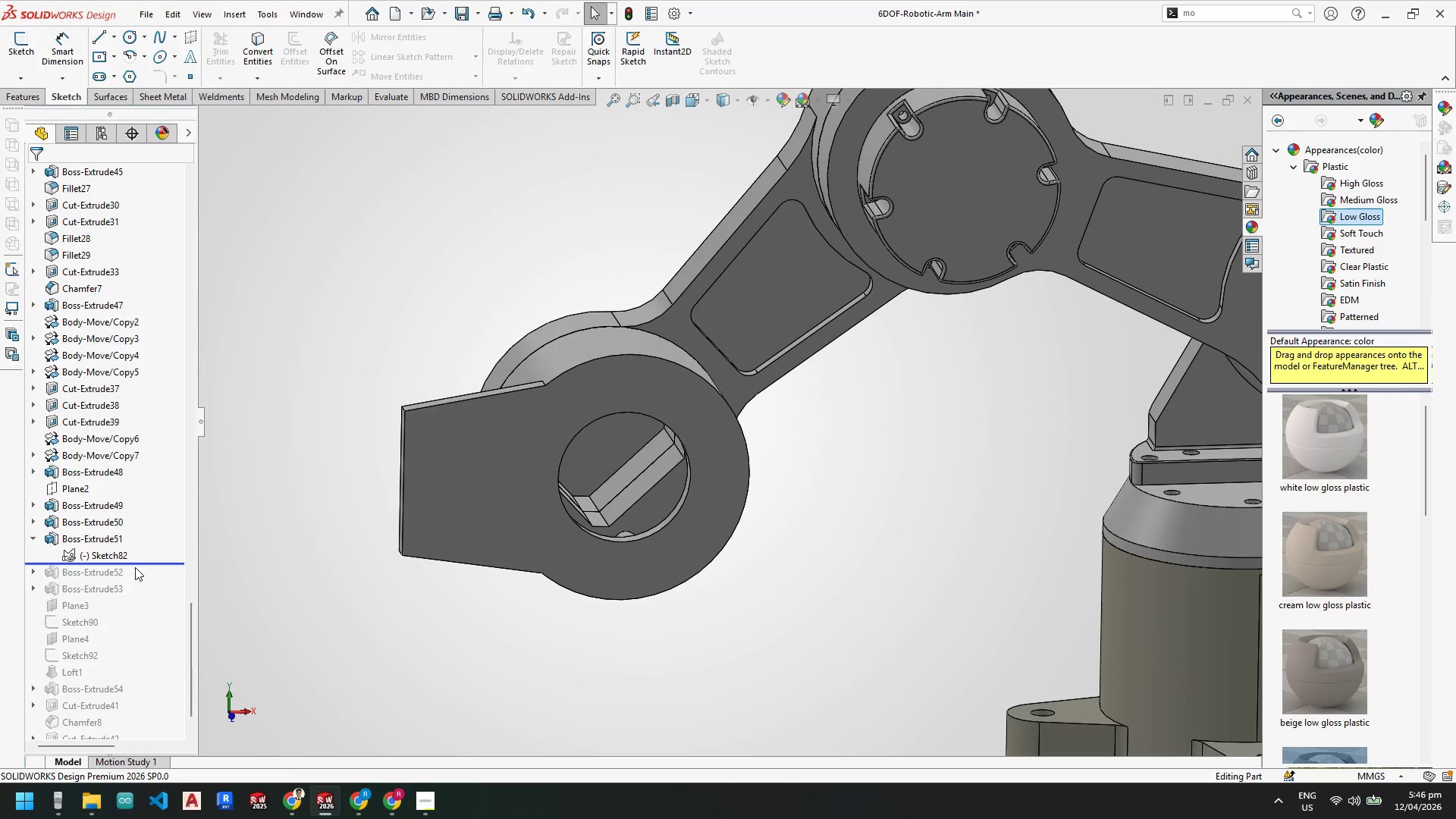 
left_click_drag(start_coordinate=[135, 564], to_coordinate=[135, 551])
 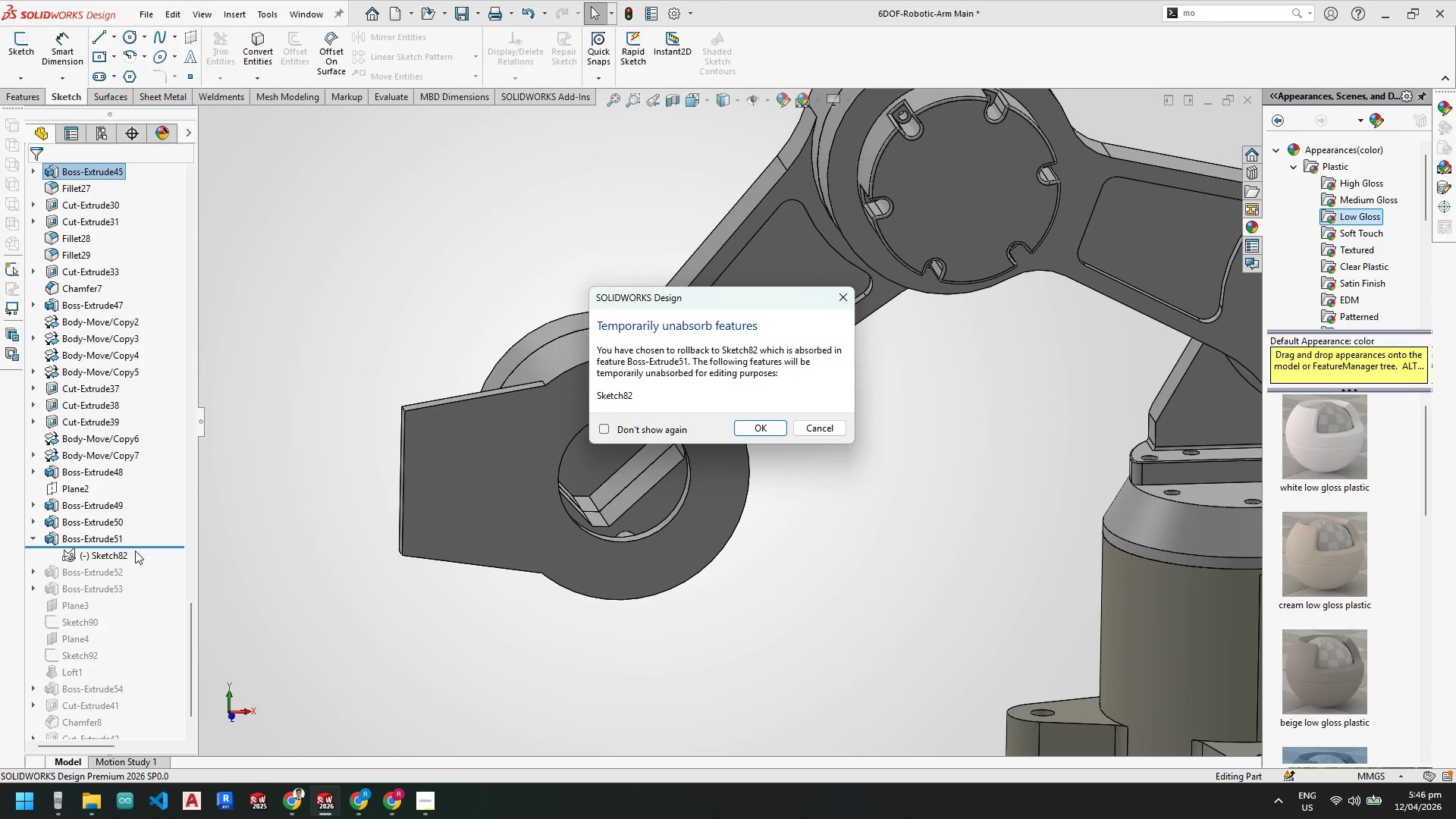 
key(Escape)
 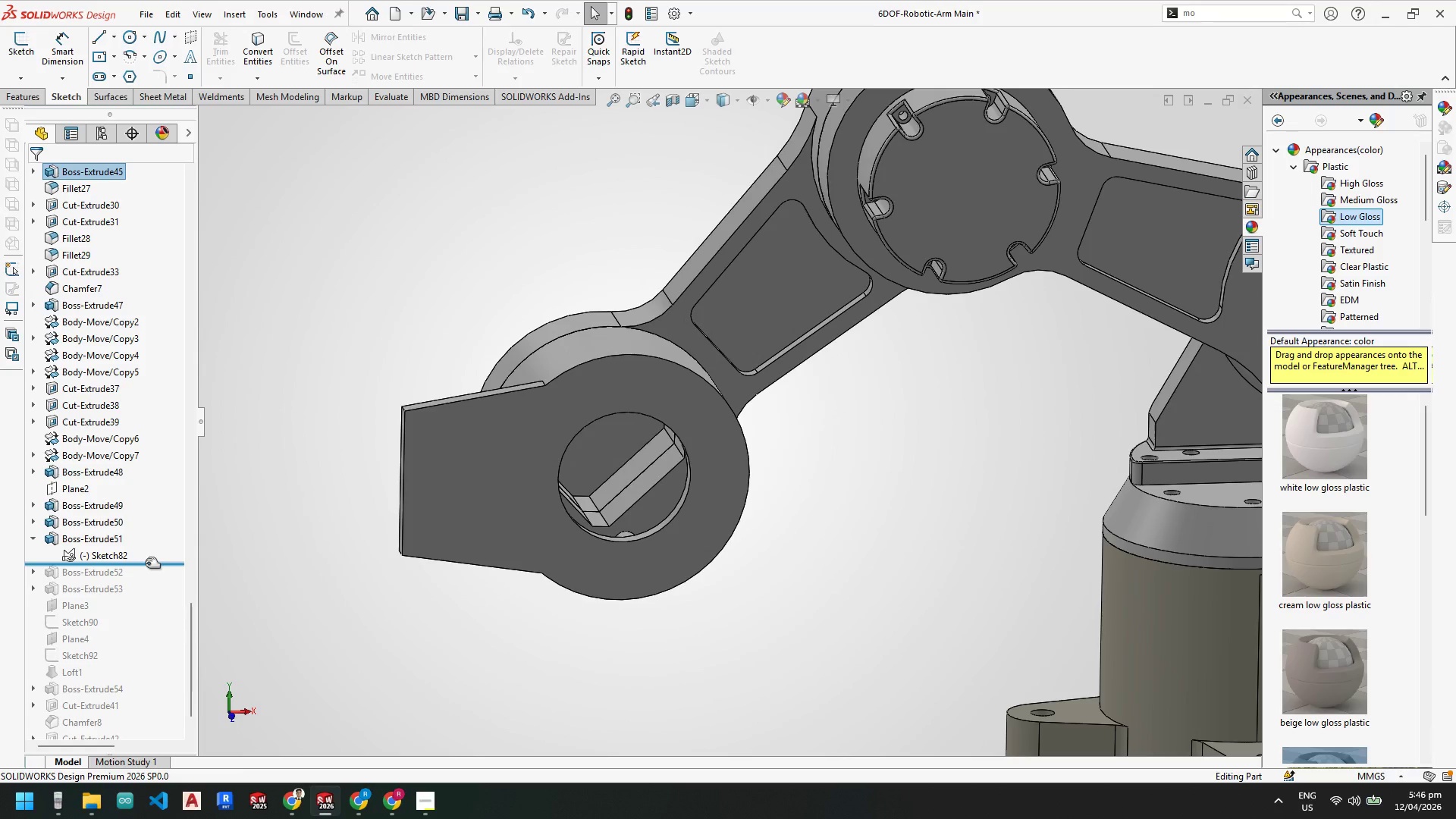 
left_click_drag(start_coordinate=[146, 563], to_coordinate=[141, 532])
 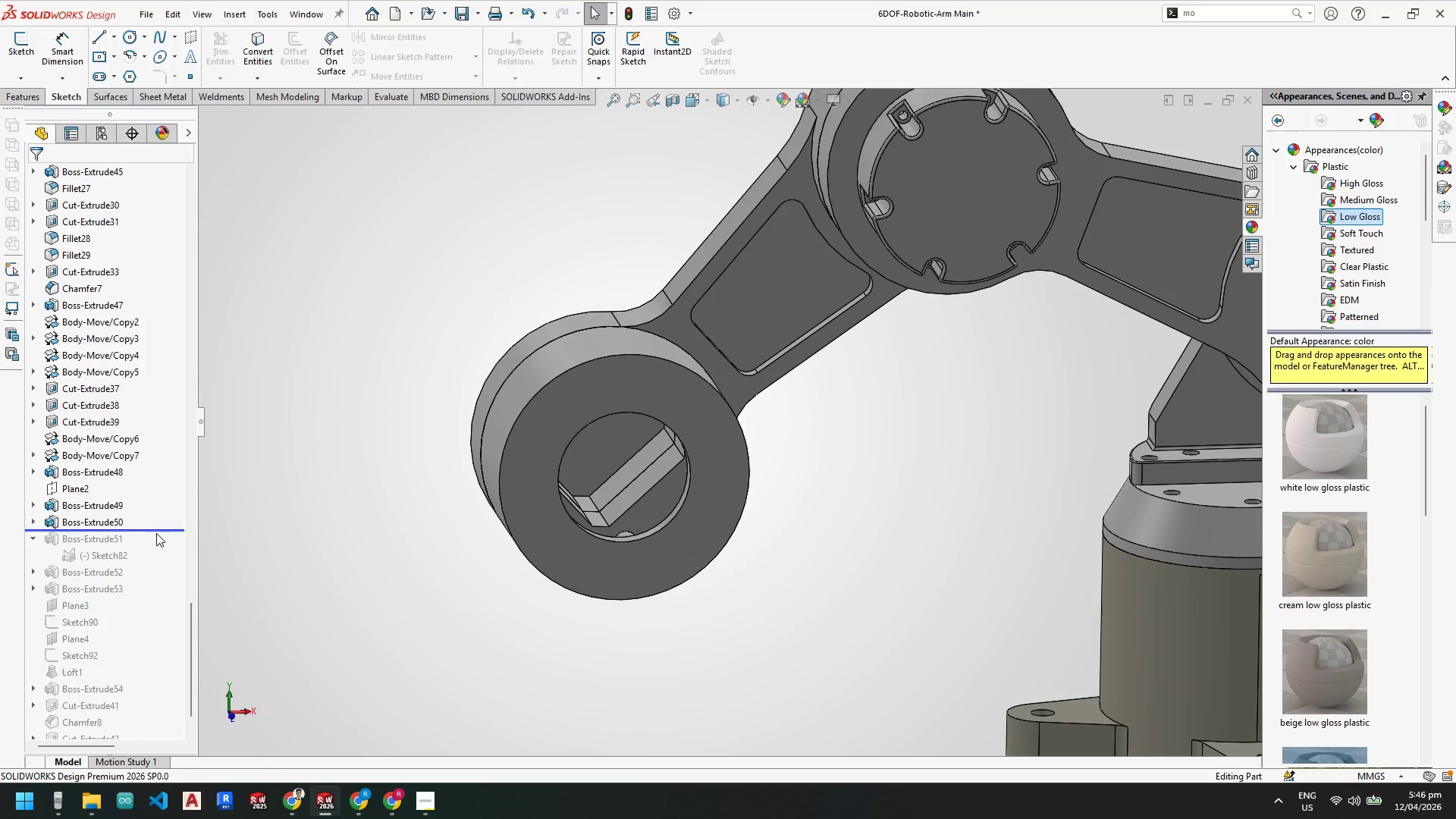 
left_click_drag(start_coordinate=[157, 530], to_coordinate=[155, 560])
 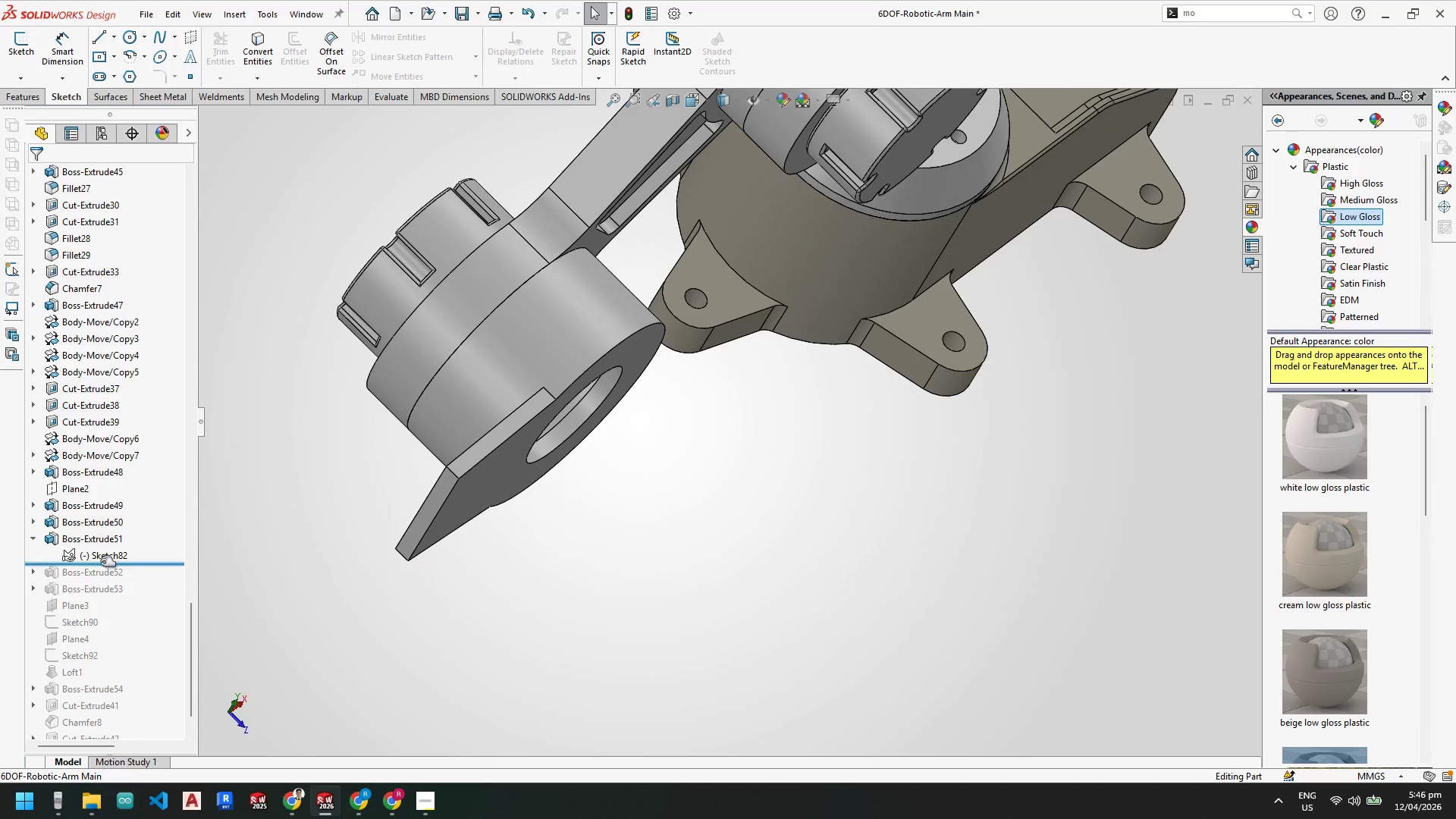 
left_click_drag(start_coordinate=[135, 563], to_coordinate=[130, 576])
 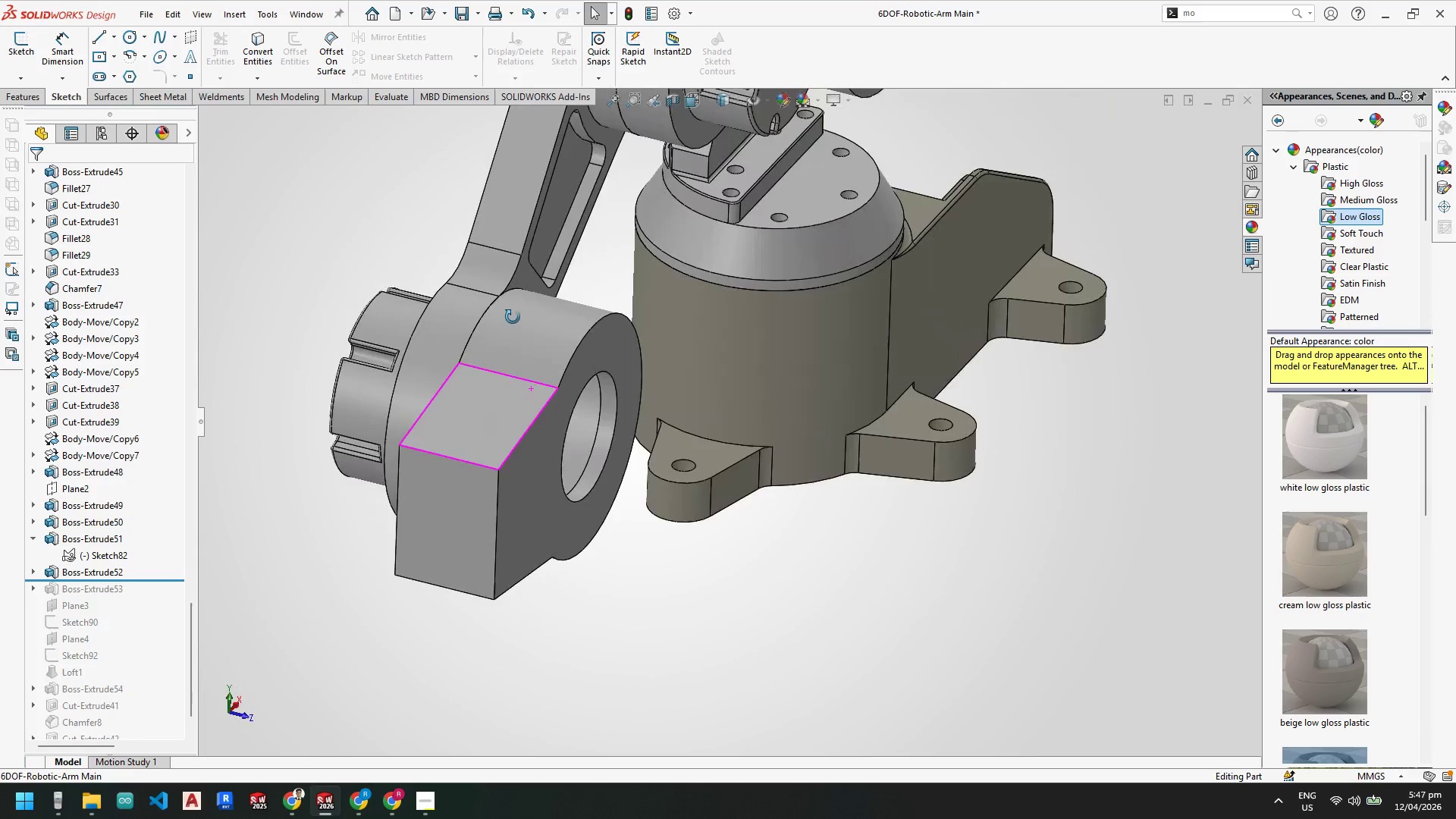 
key(Escape)
 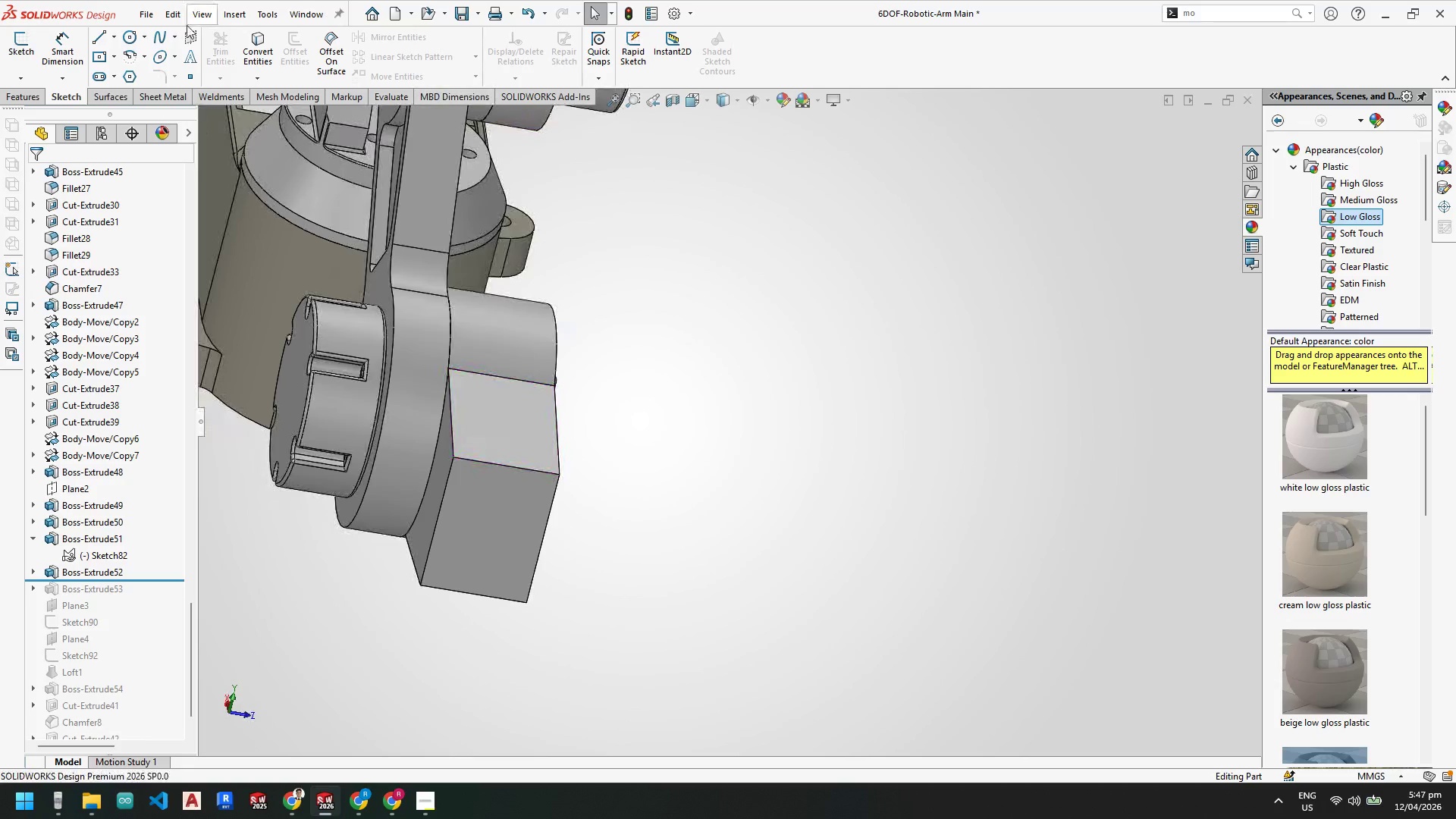 
key(Escape)
 